 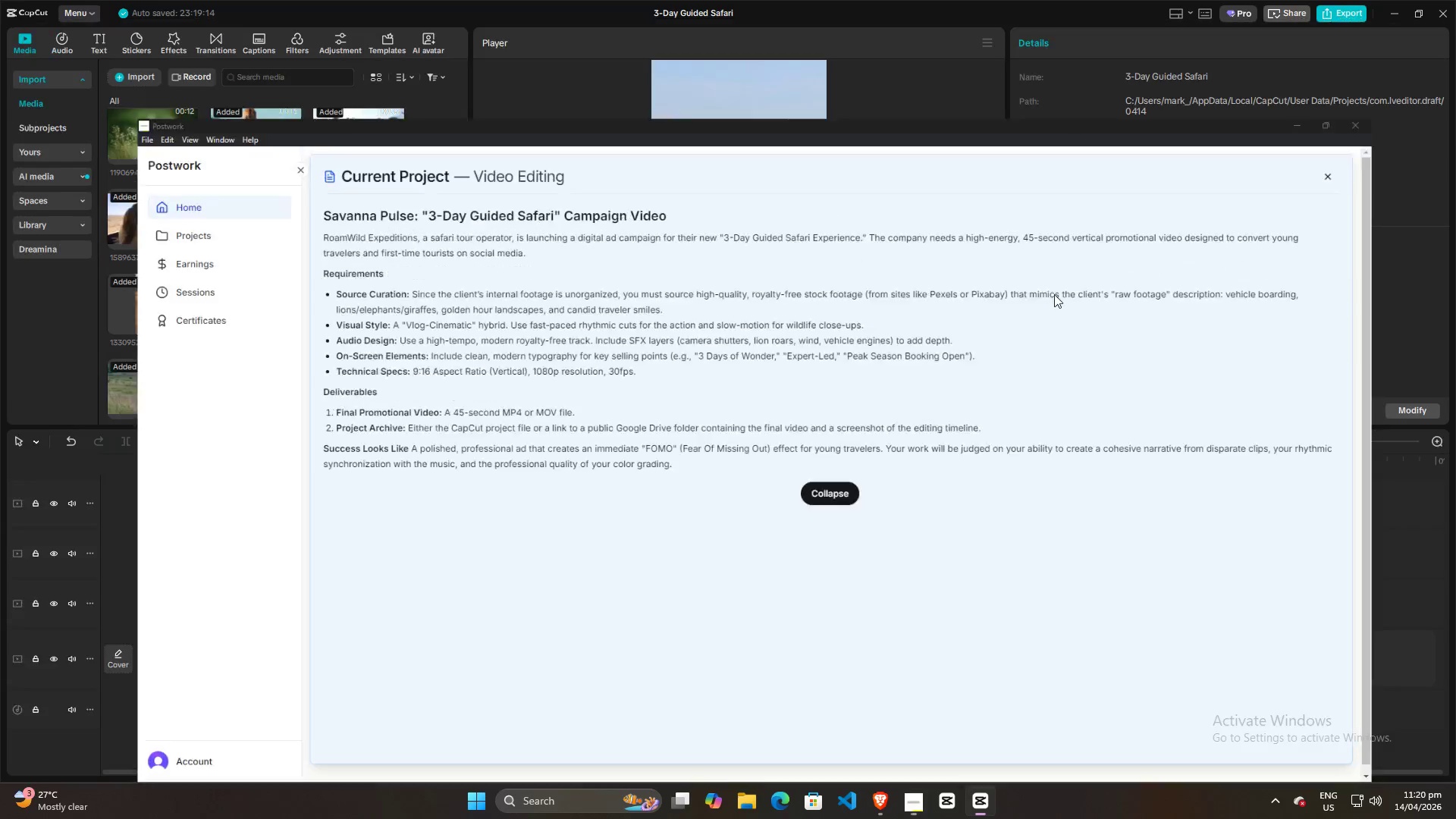 
left_click([605, 515])
 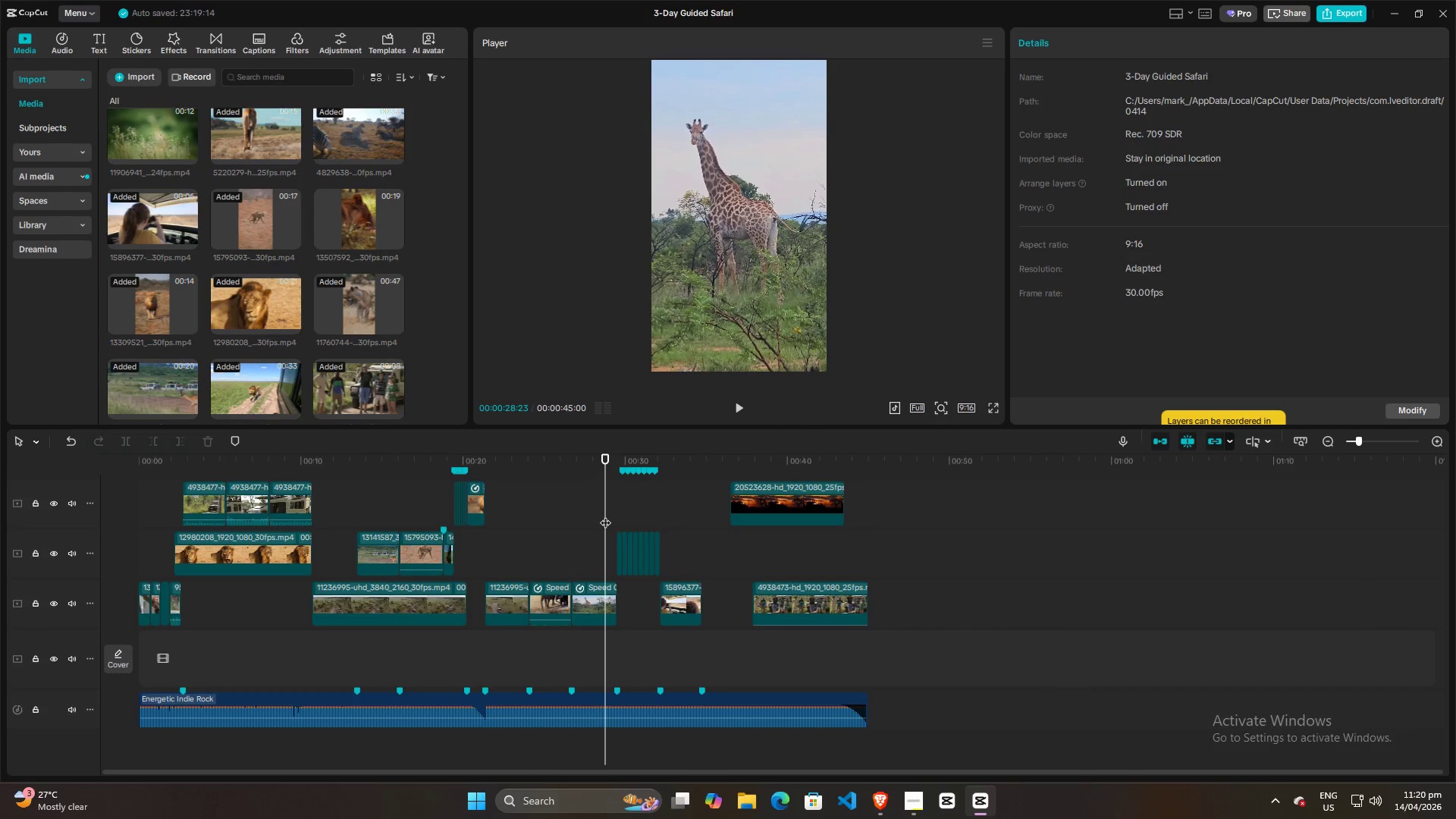 
key(Space)
 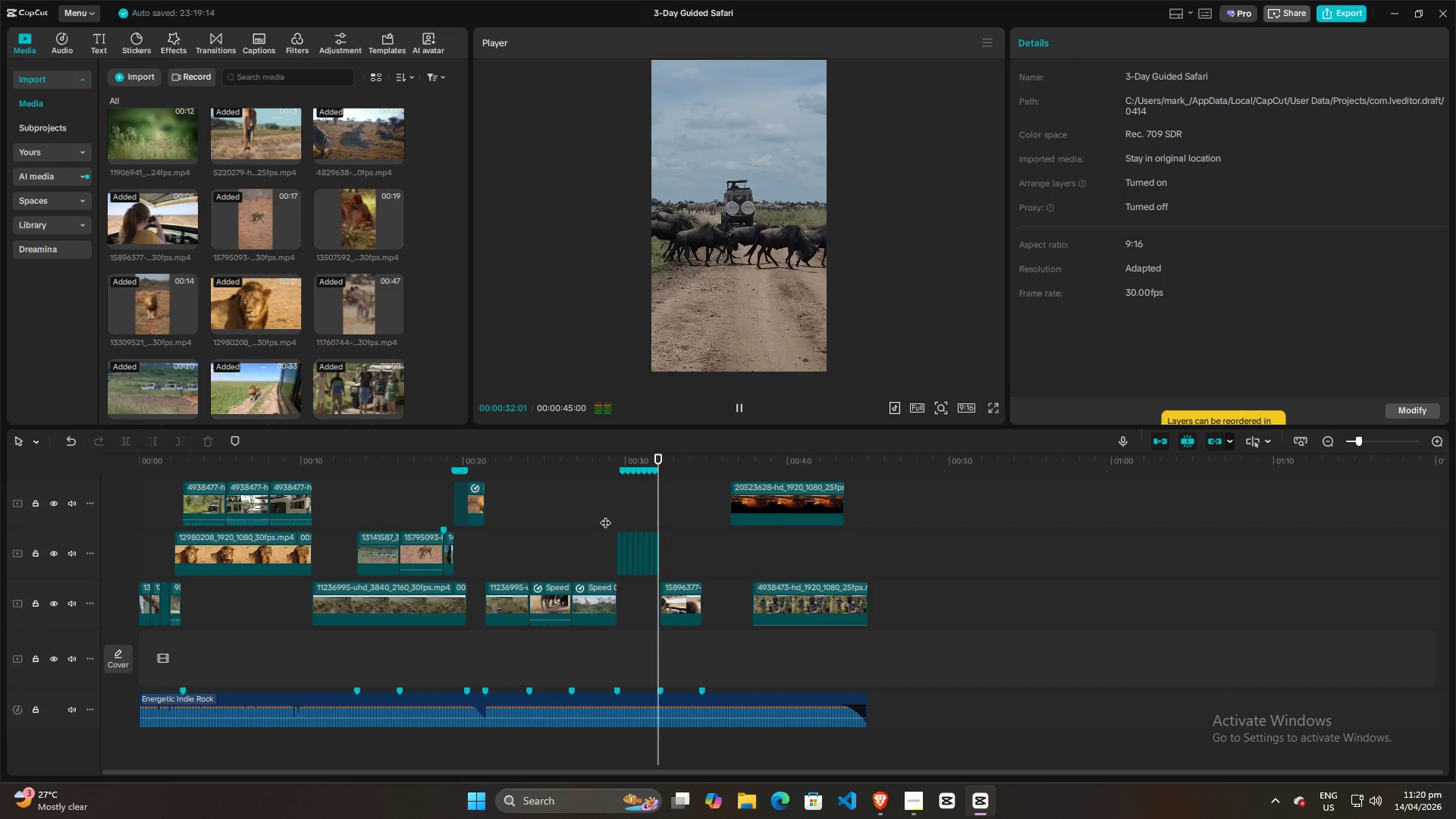 
wait(8.39)
 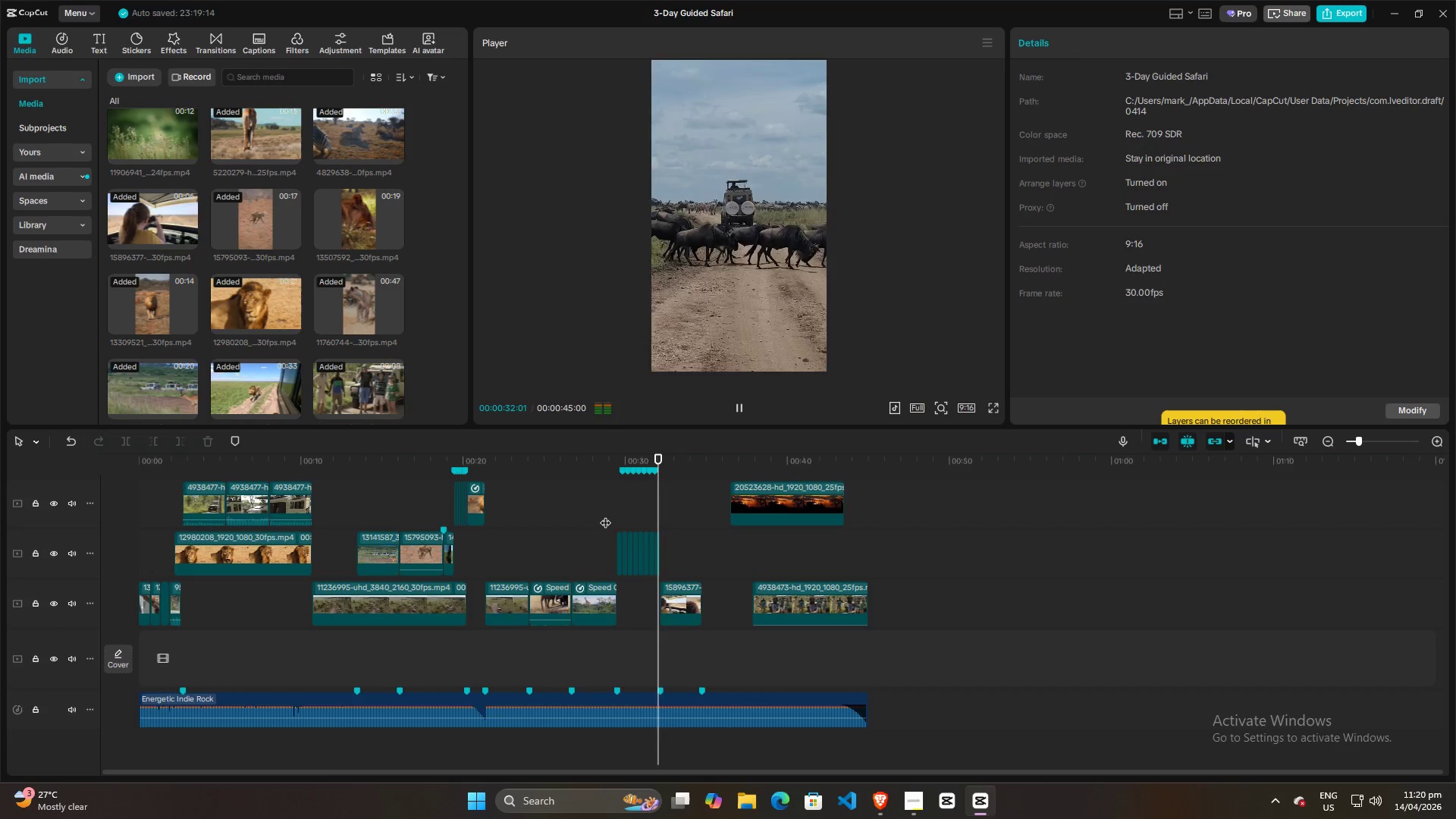 
left_click([667, 517])
 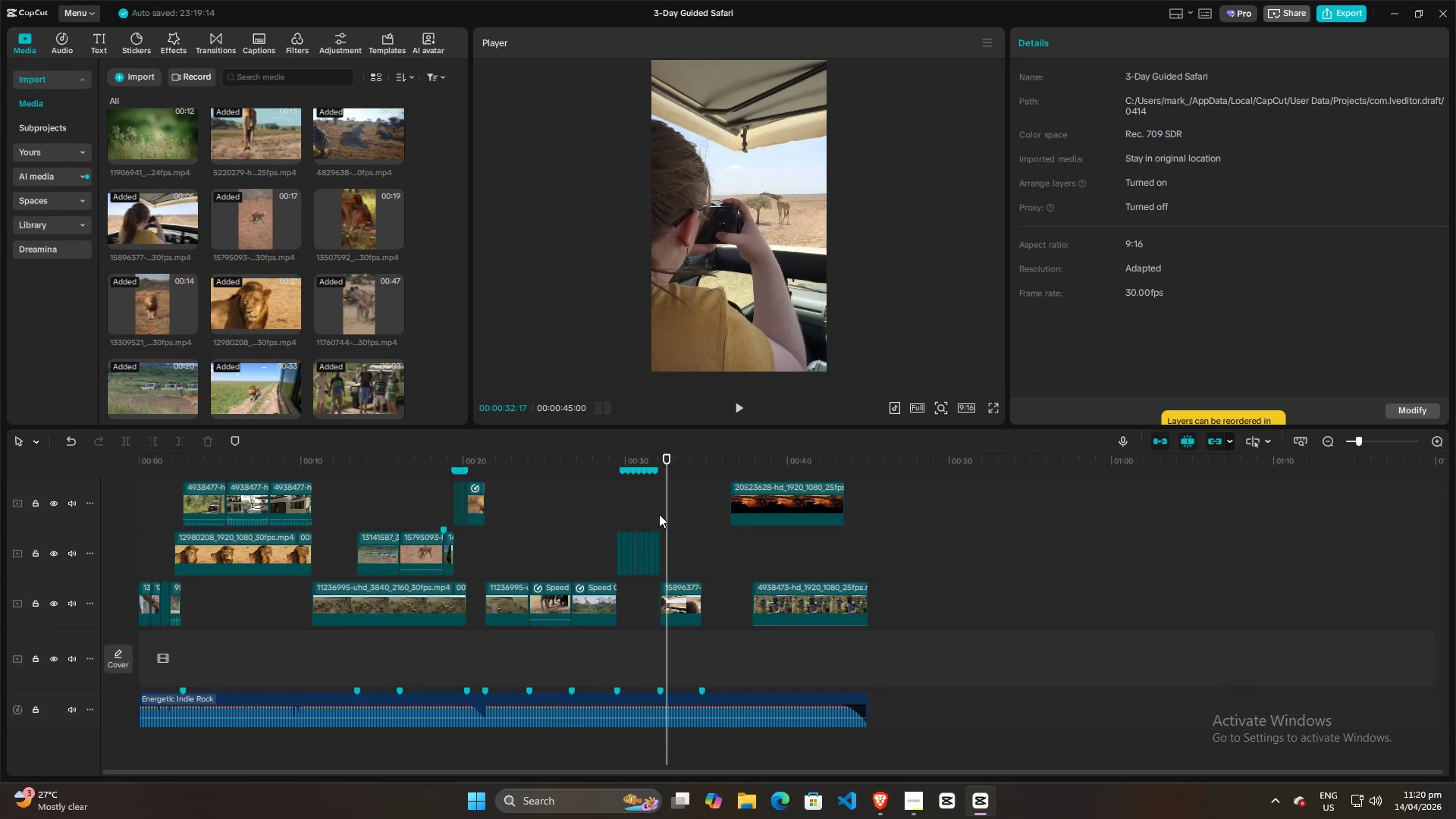 
left_click([655, 507])
 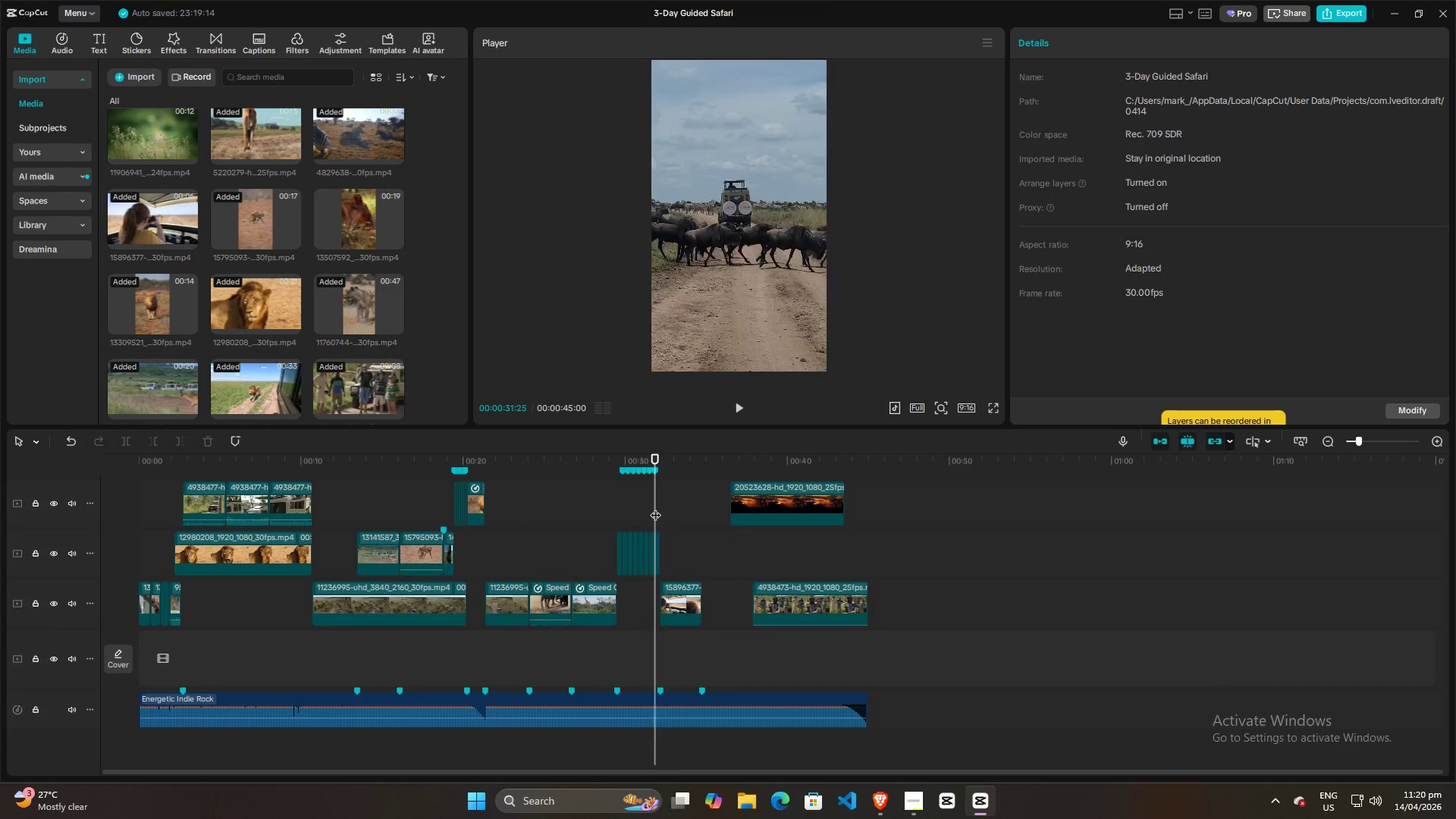 
key(Space)
 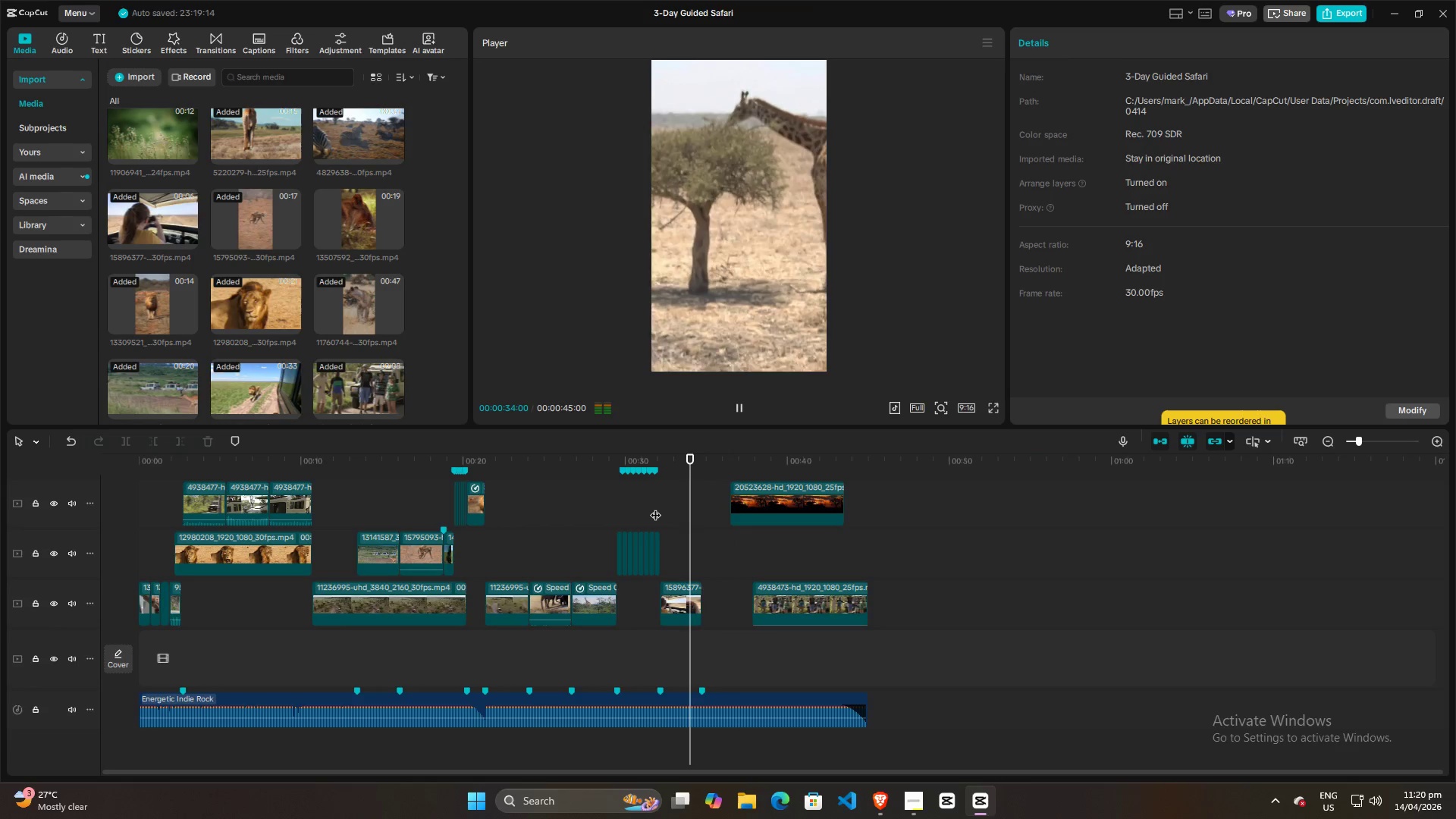 
key(Space)
 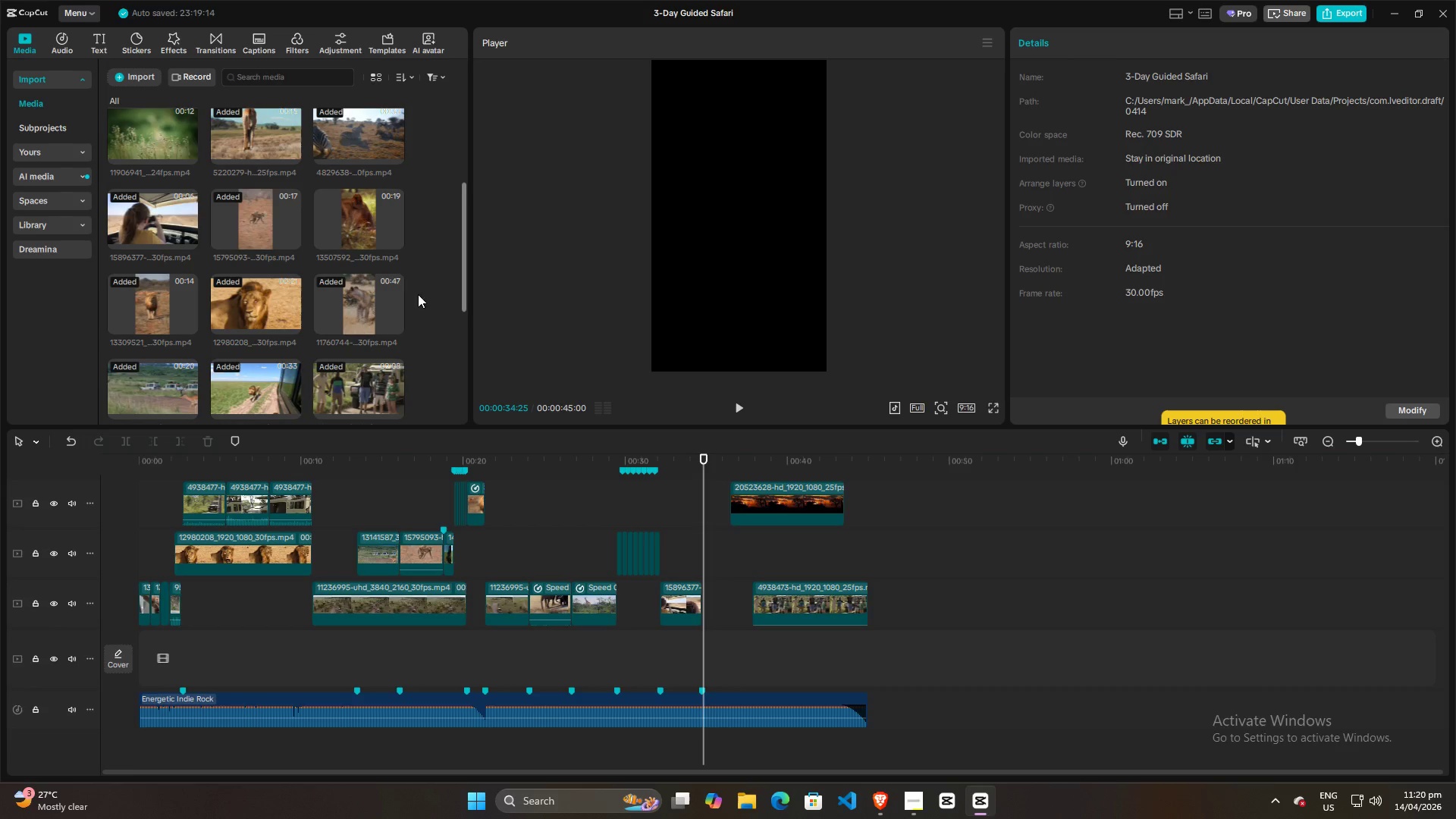 
mouse_move([390, 256])
 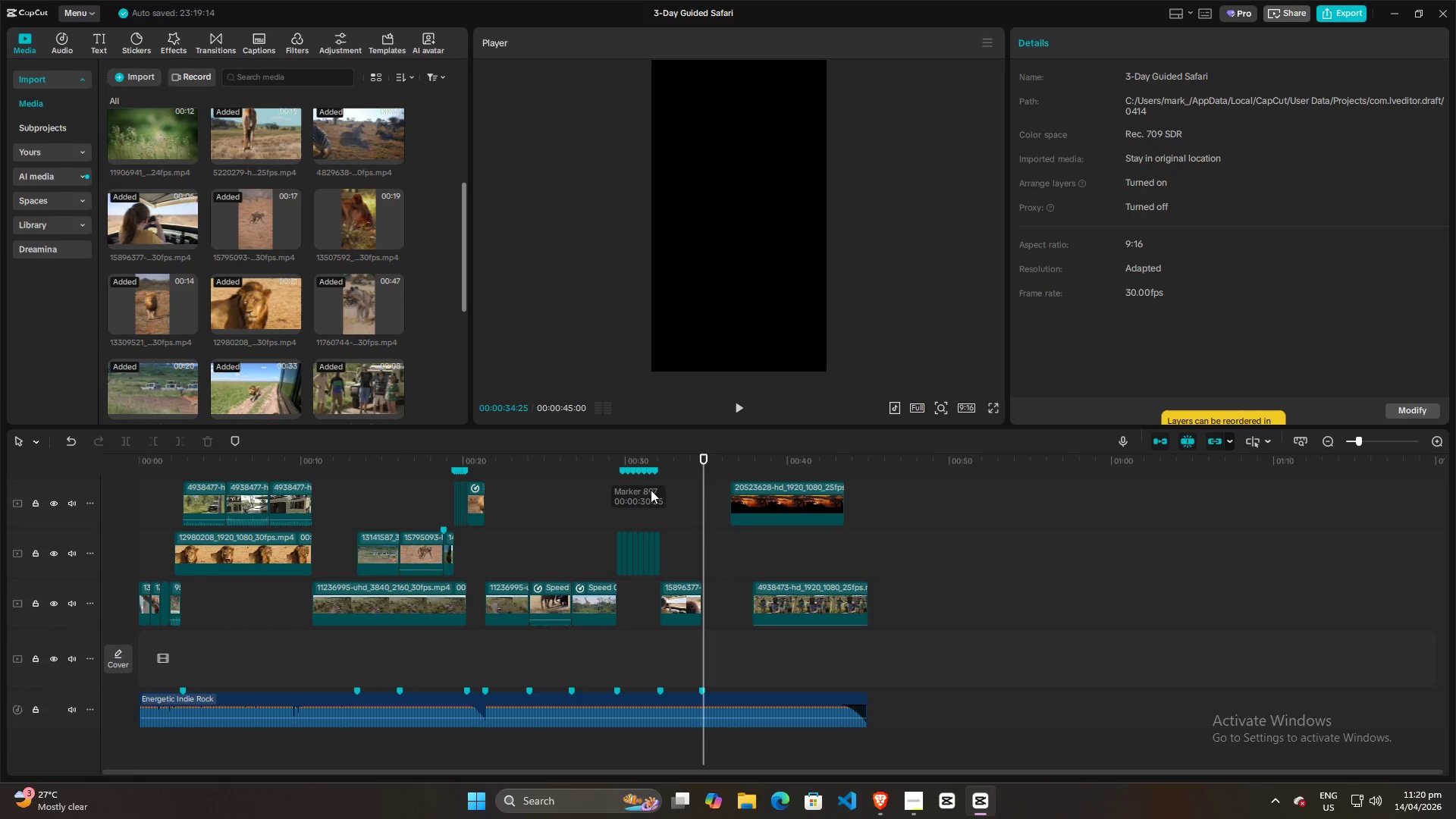 
left_click([658, 494])
 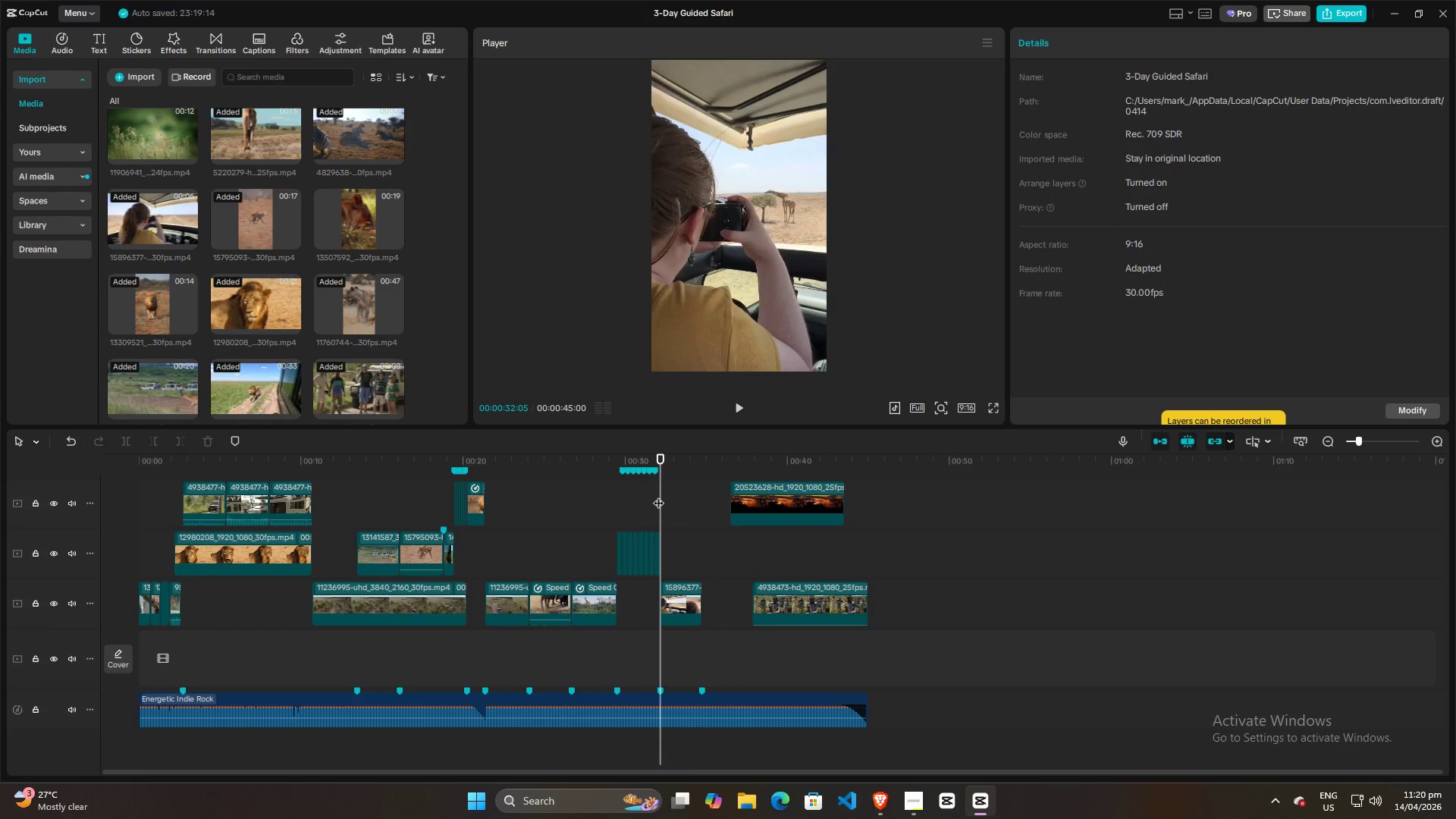 
key(Space)
 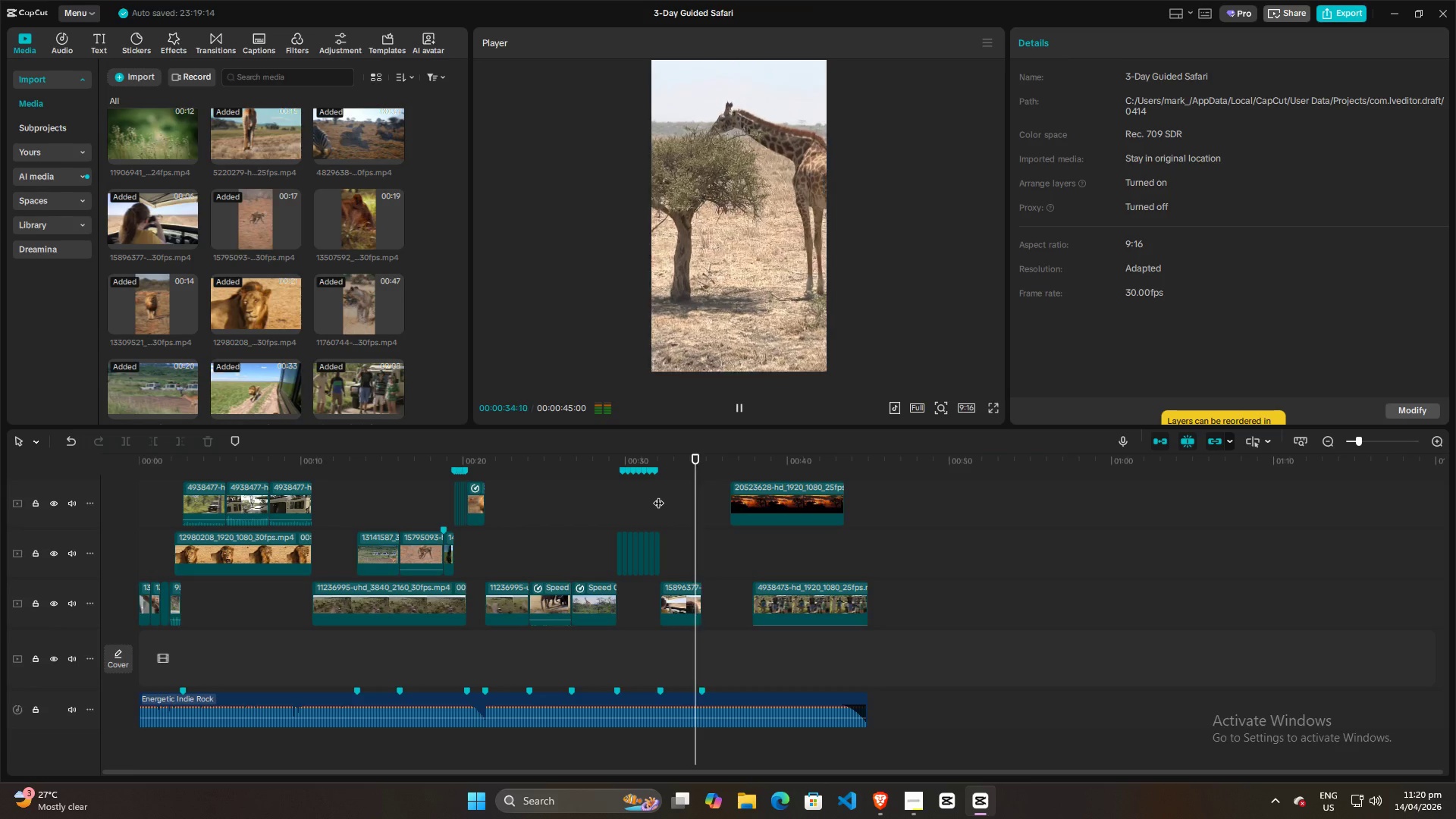 
key(Space)
 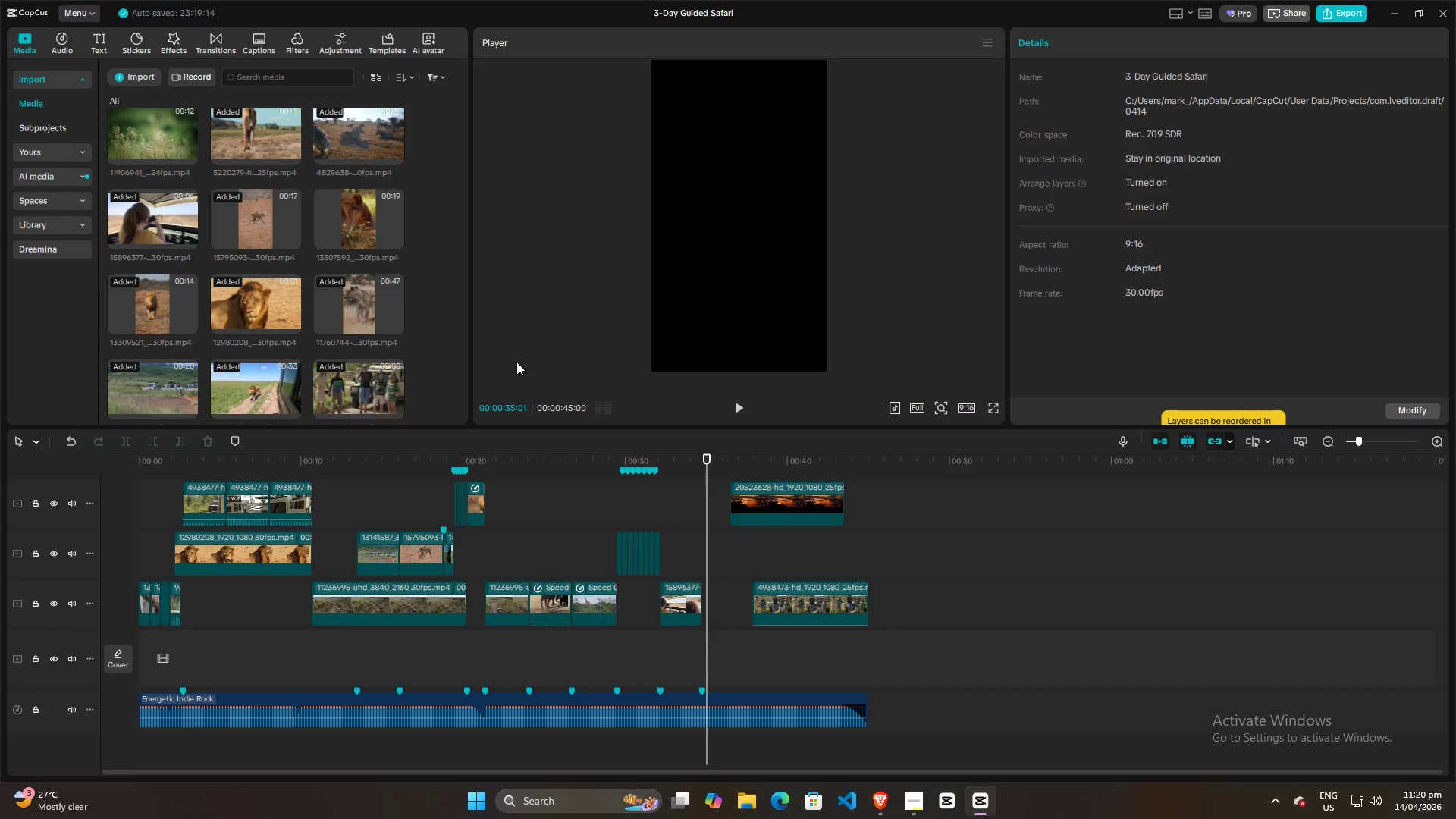 
key(Space)
 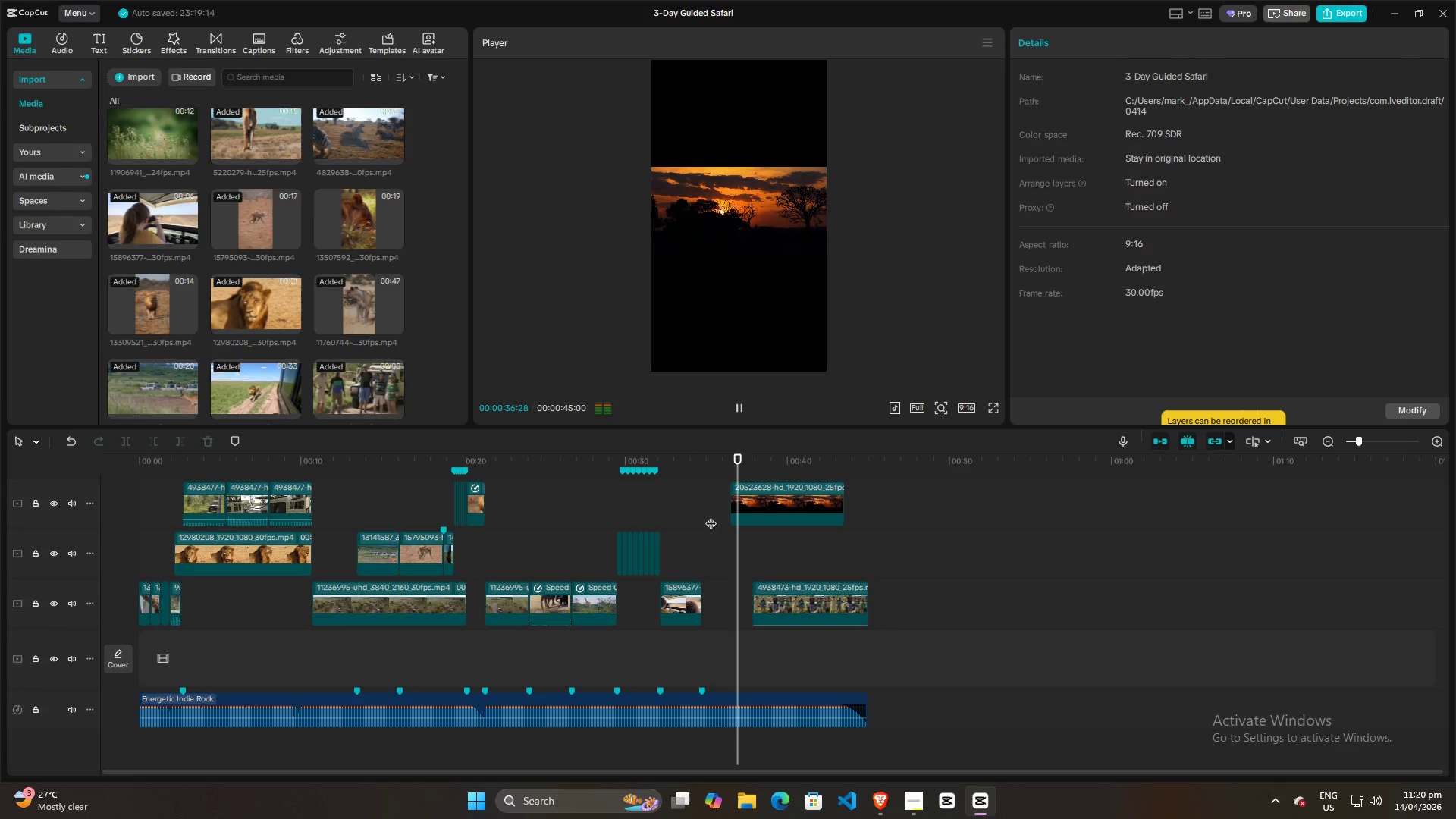 
key(Space)
 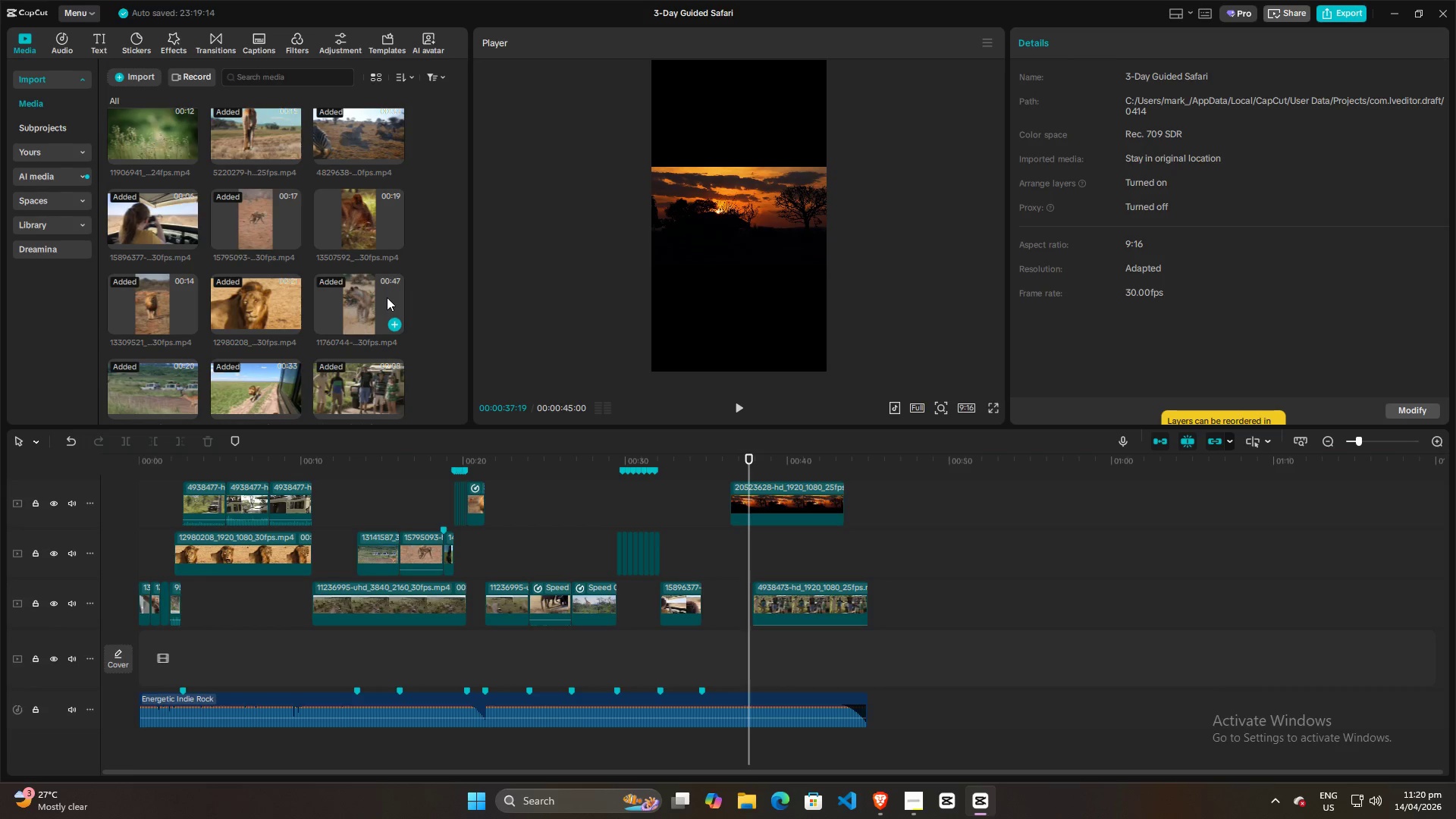 
scroll: coordinate [372, 286], scroll_direction: down, amount: 5.0
 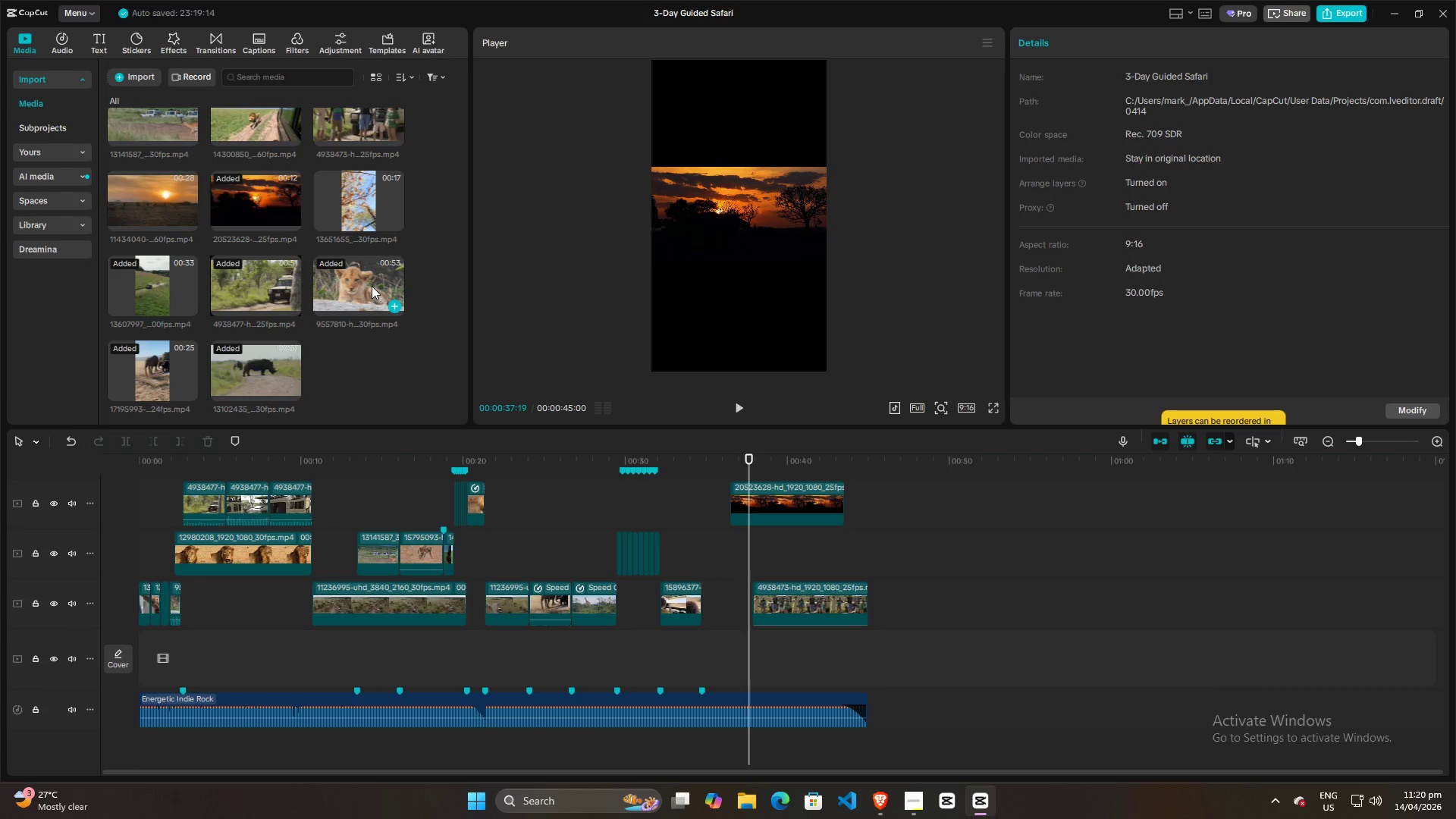 
scroll: coordinate [93, 184], scroll_direction: up, amount: 8.0
 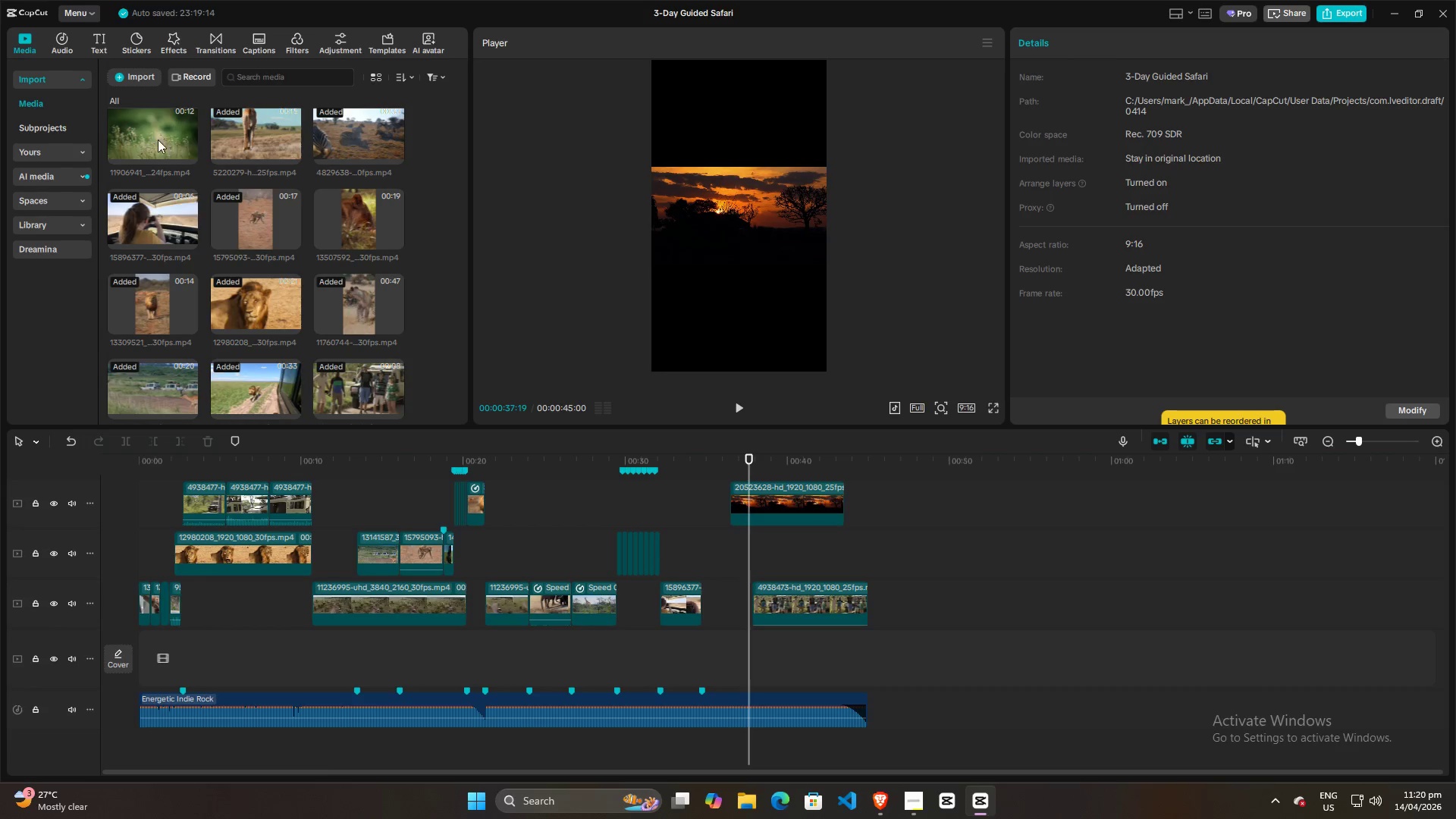 
left_click_drag(start_coordinate=[155, 136], to_coordinate=[704, 561])
 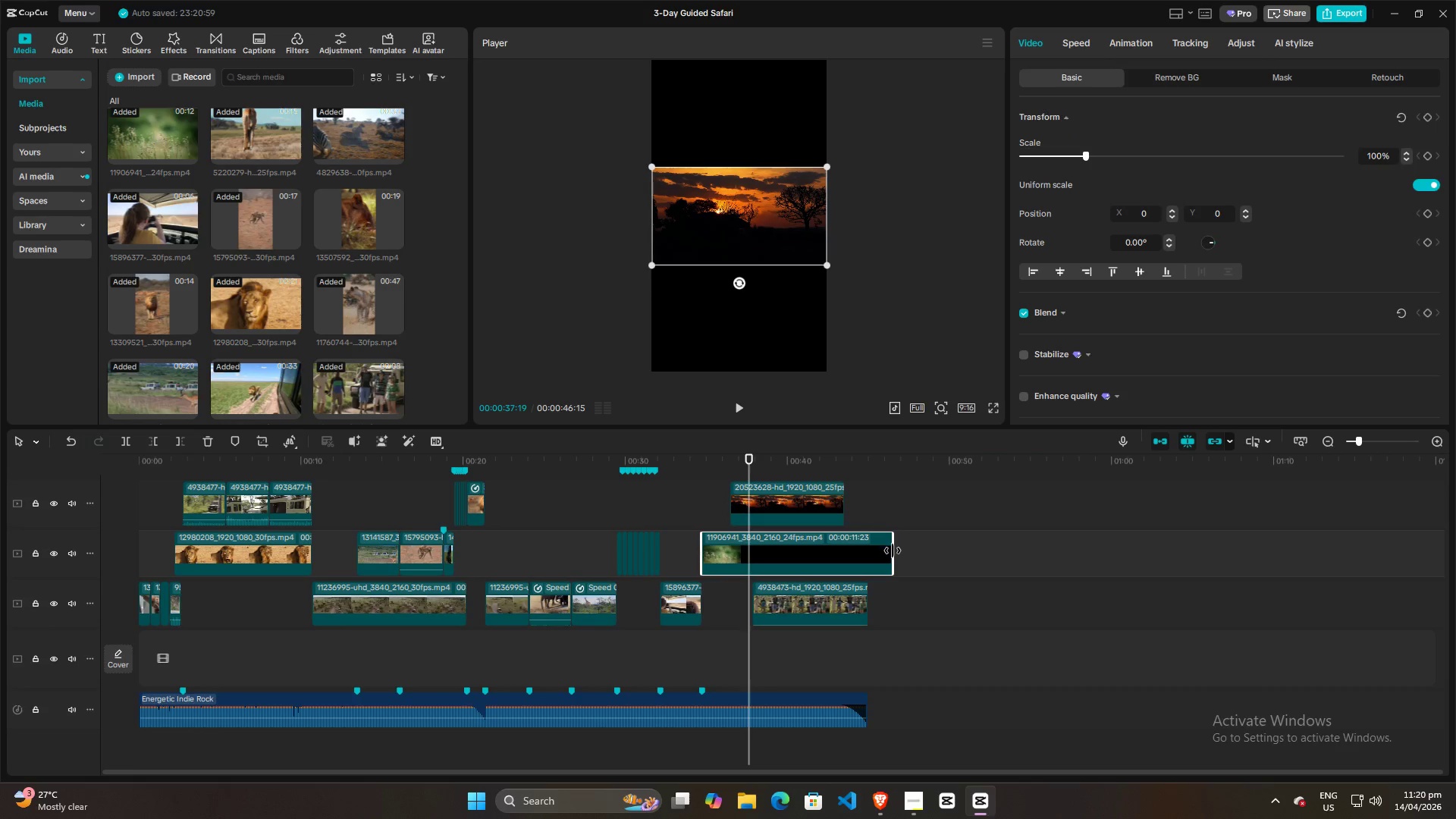 
left_click_drag(start_coordinate=[893, 551], to_coordinate=[733, 546])
 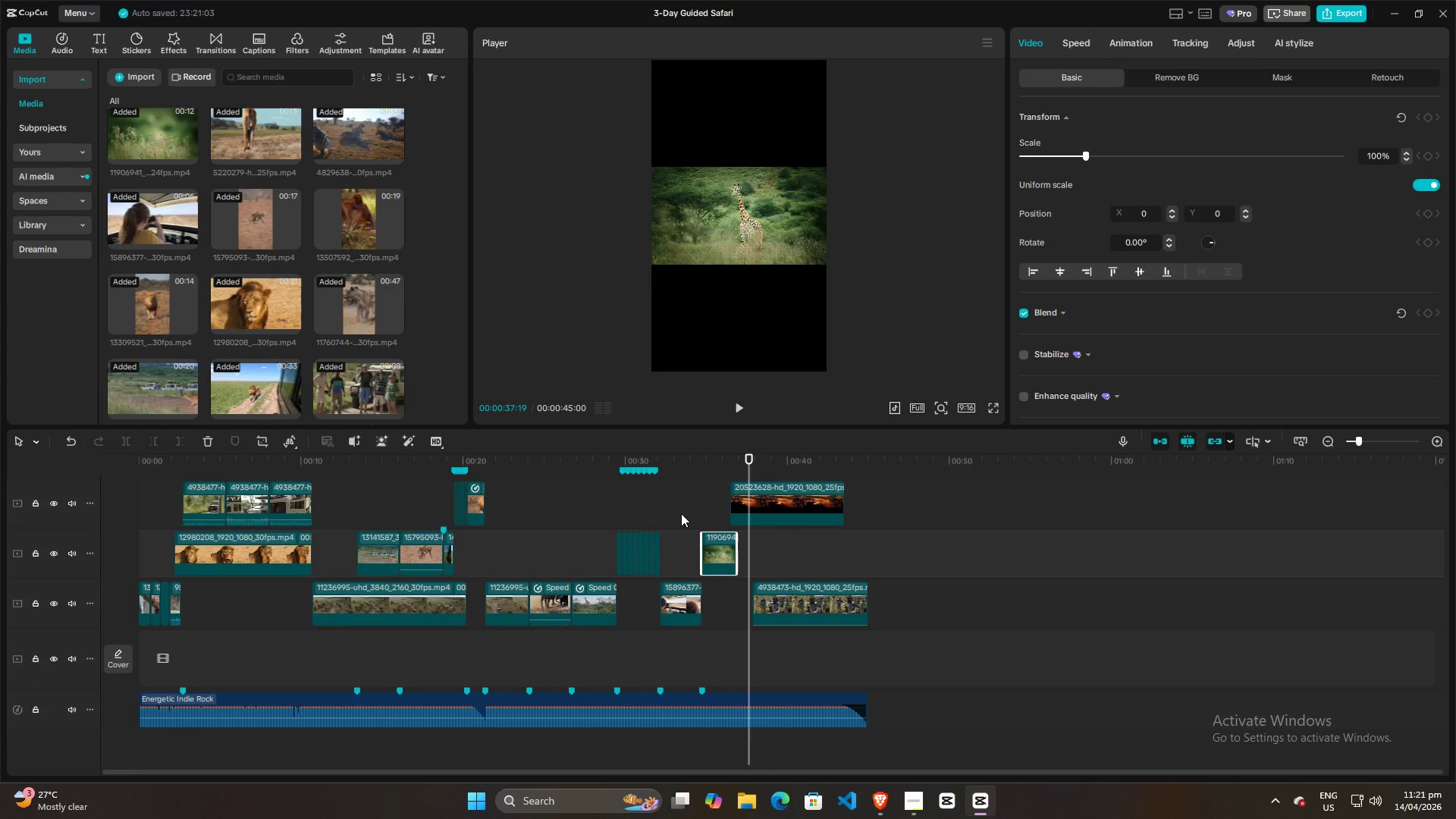 
left_click([681, 513])
 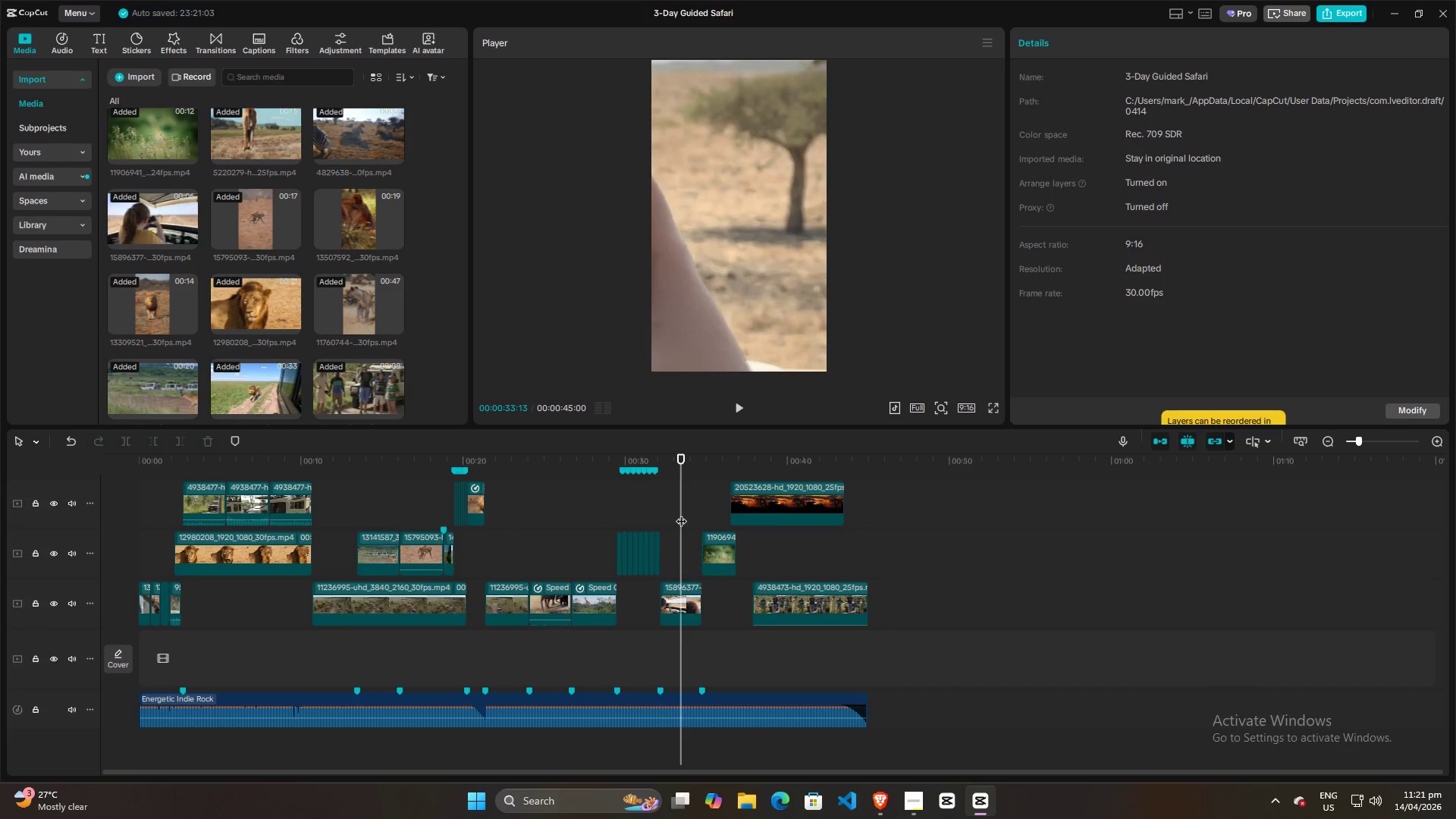 
key(Space)
 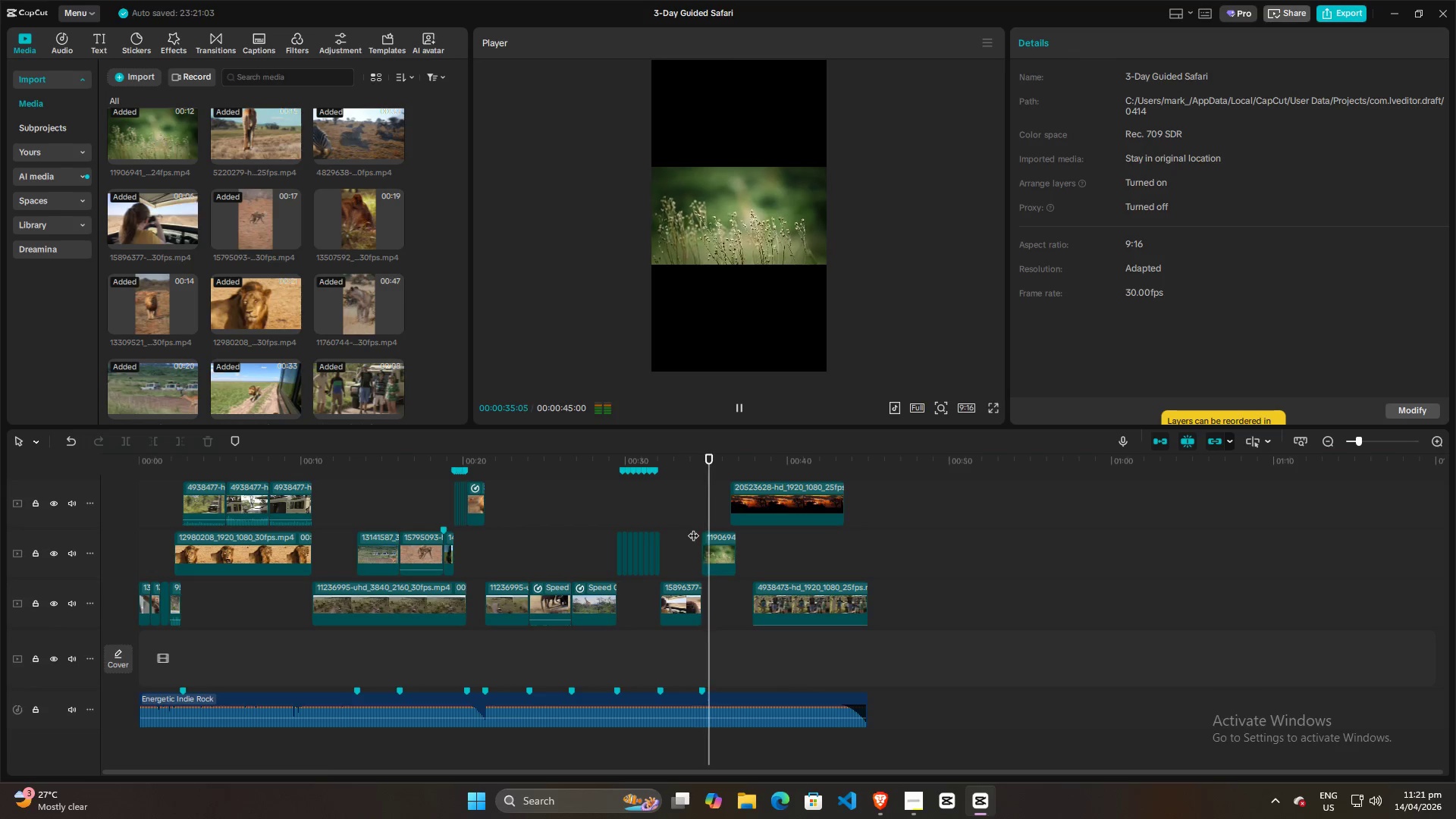 
key(Space)
 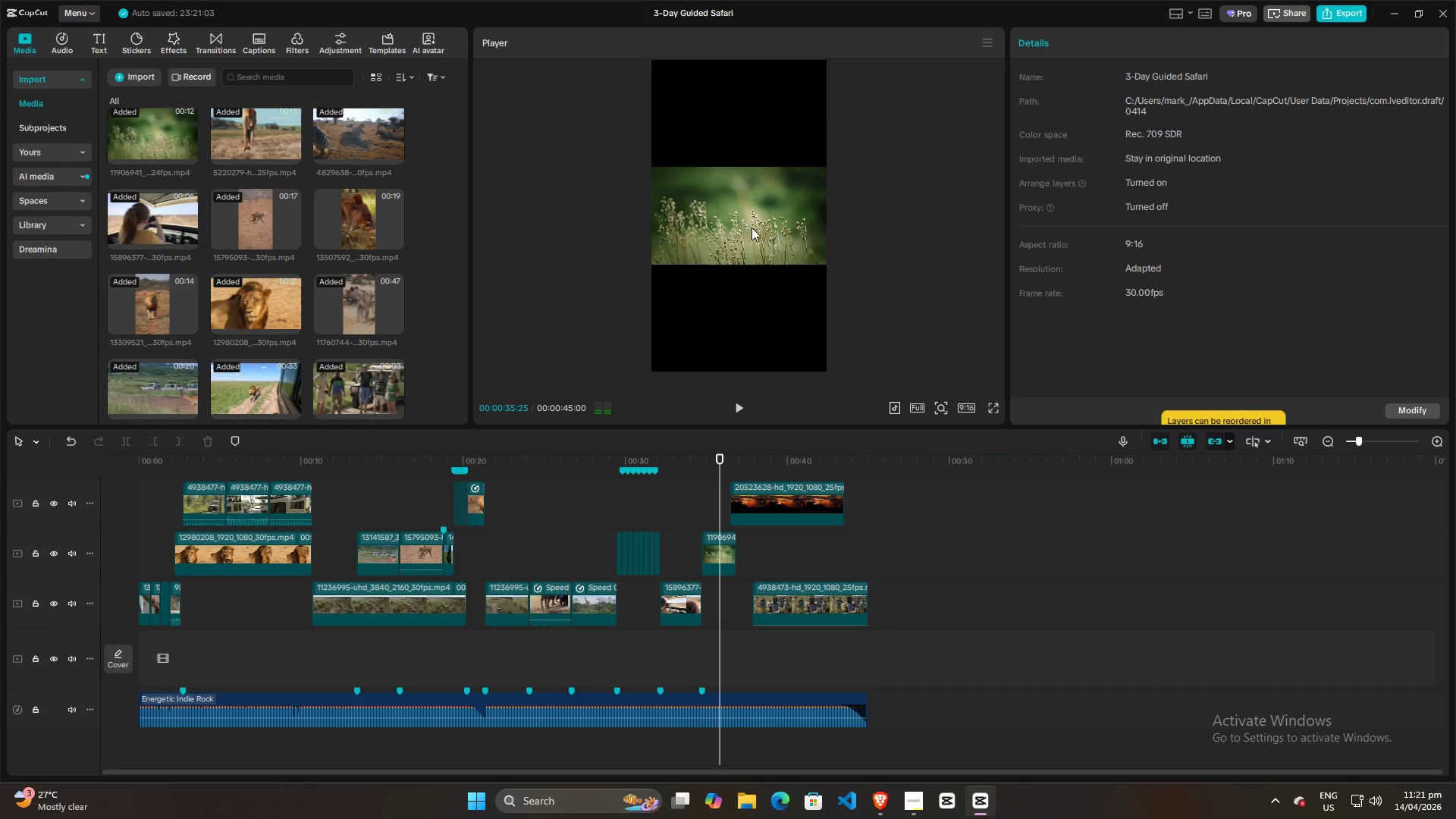 
left_click([752, 228])
 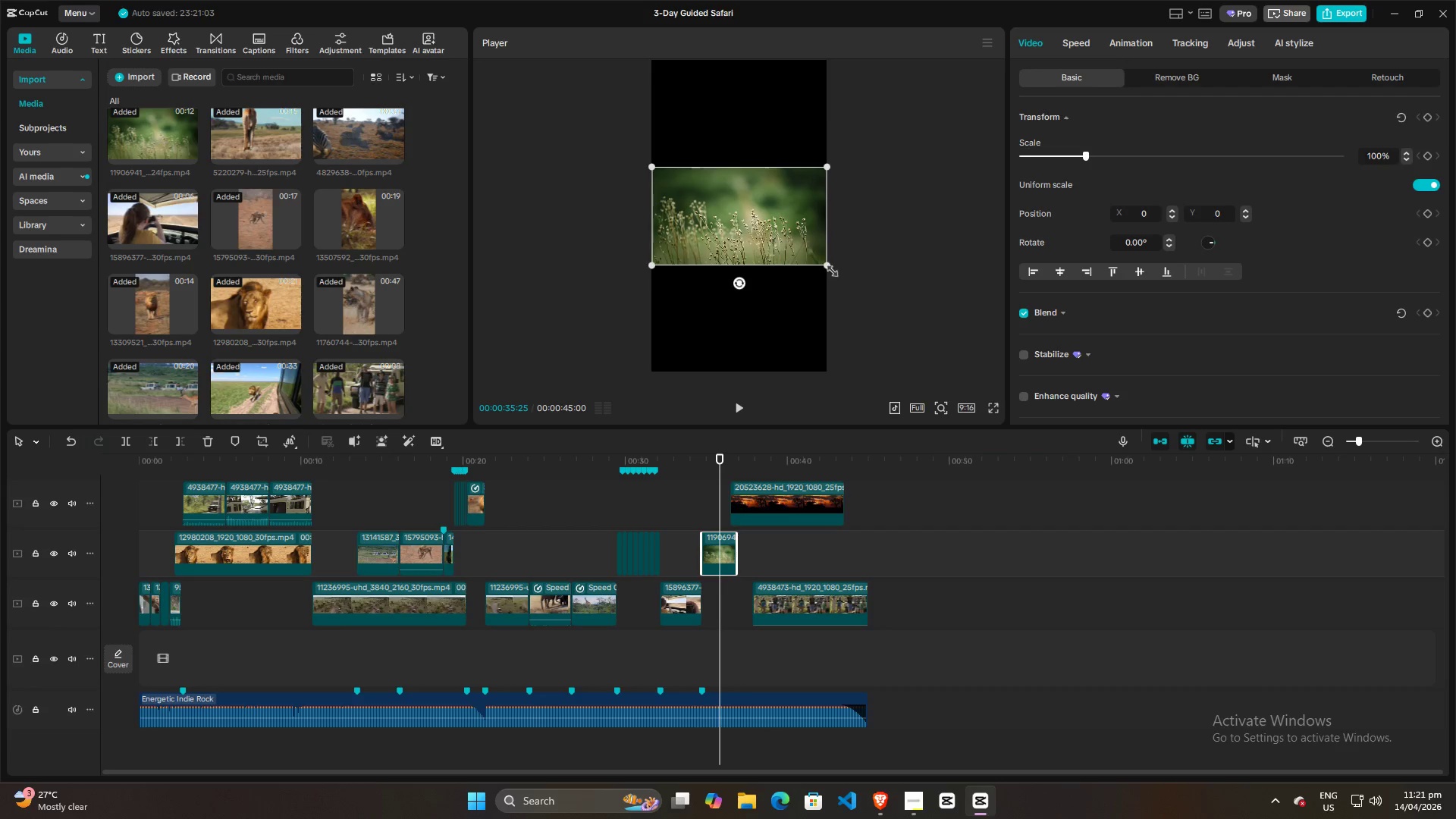 
left_click_drag(start_coordinate=[824, 269], to_coordinate=[1043, 519])
 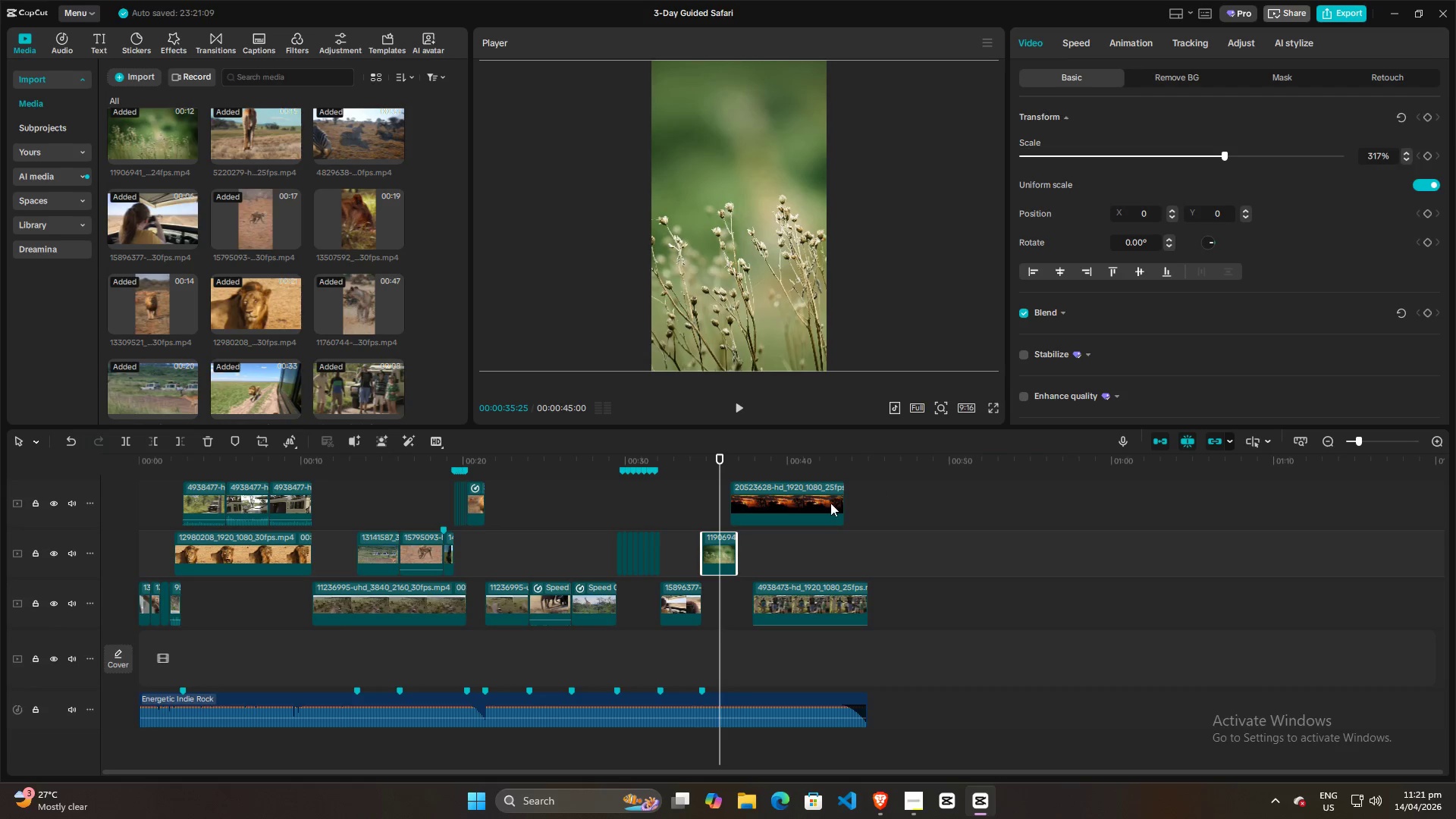 
key(Space)
 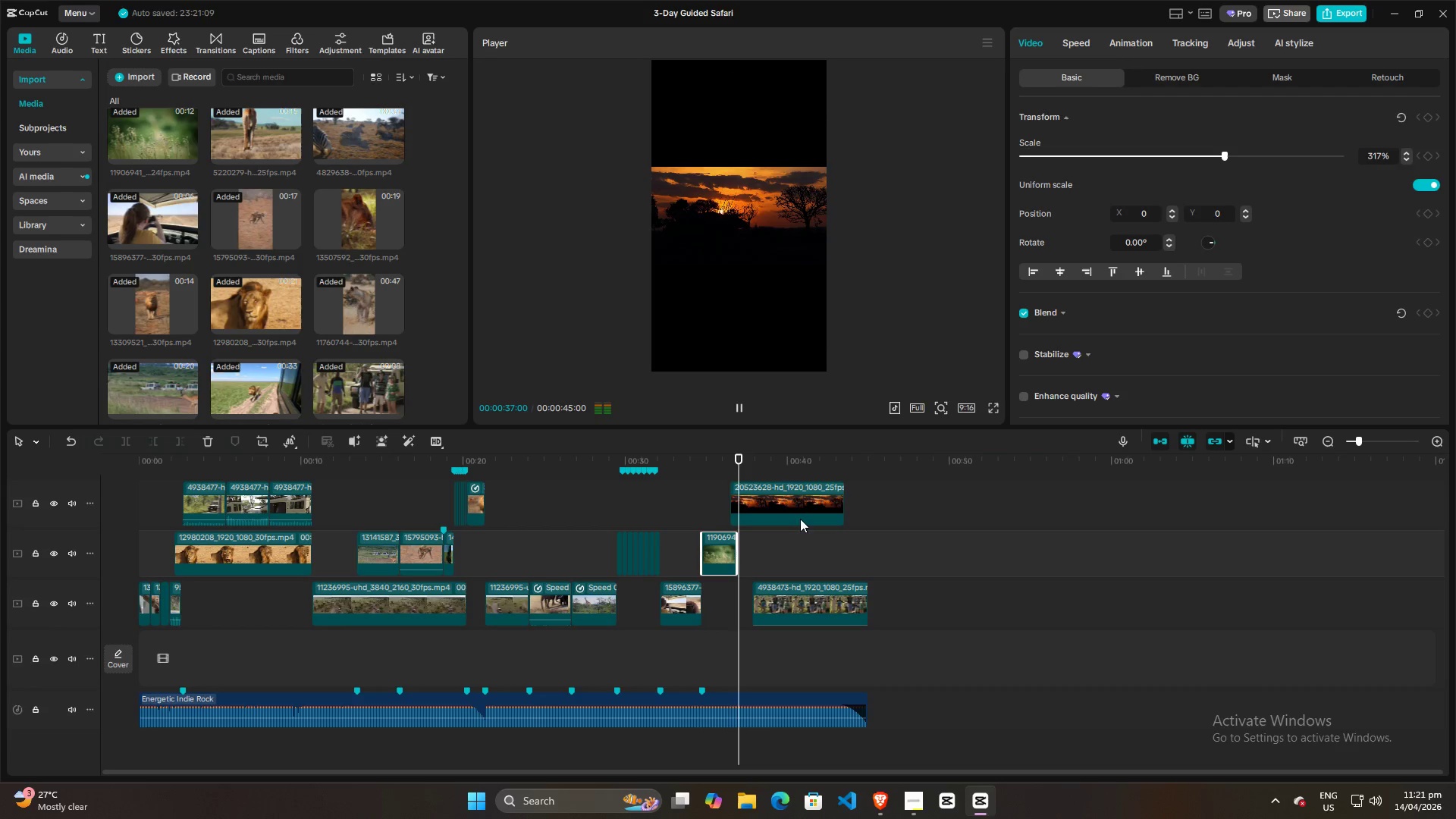 
key(Space)
 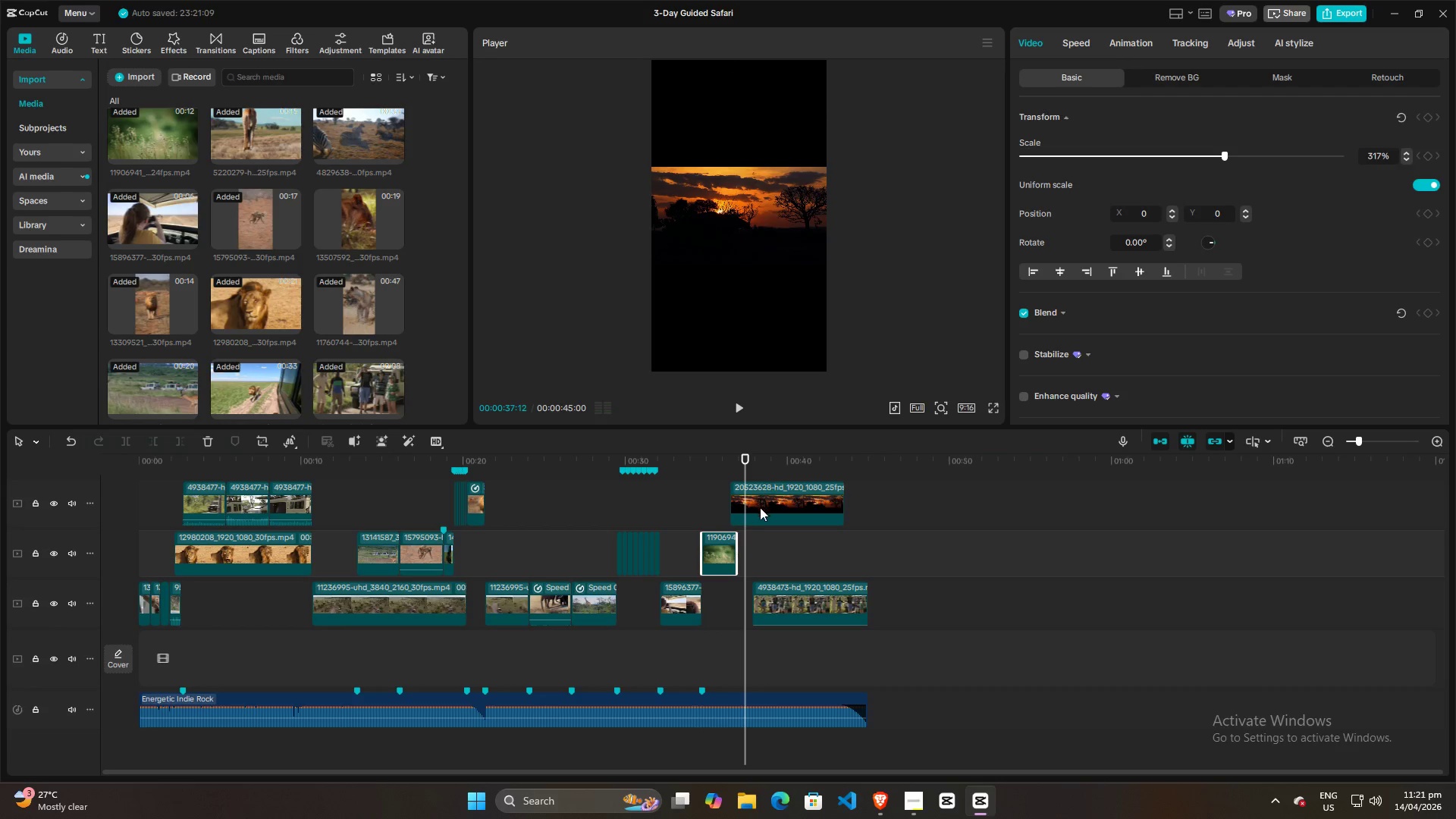 
left_click_drag(start_coordinate=[768, 500], to_coordinate=[951, 530])
 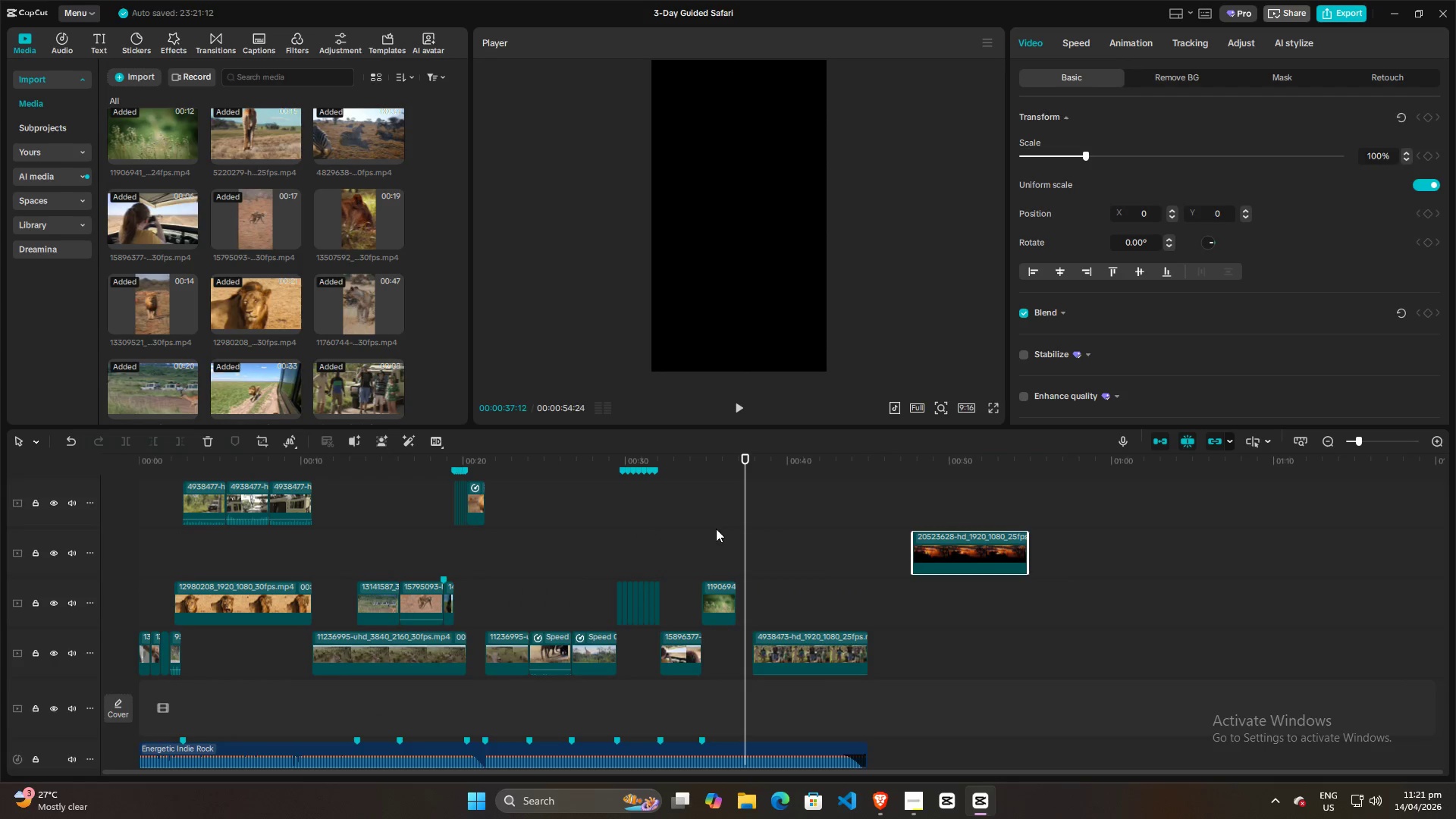 
left_click([711, 529])
 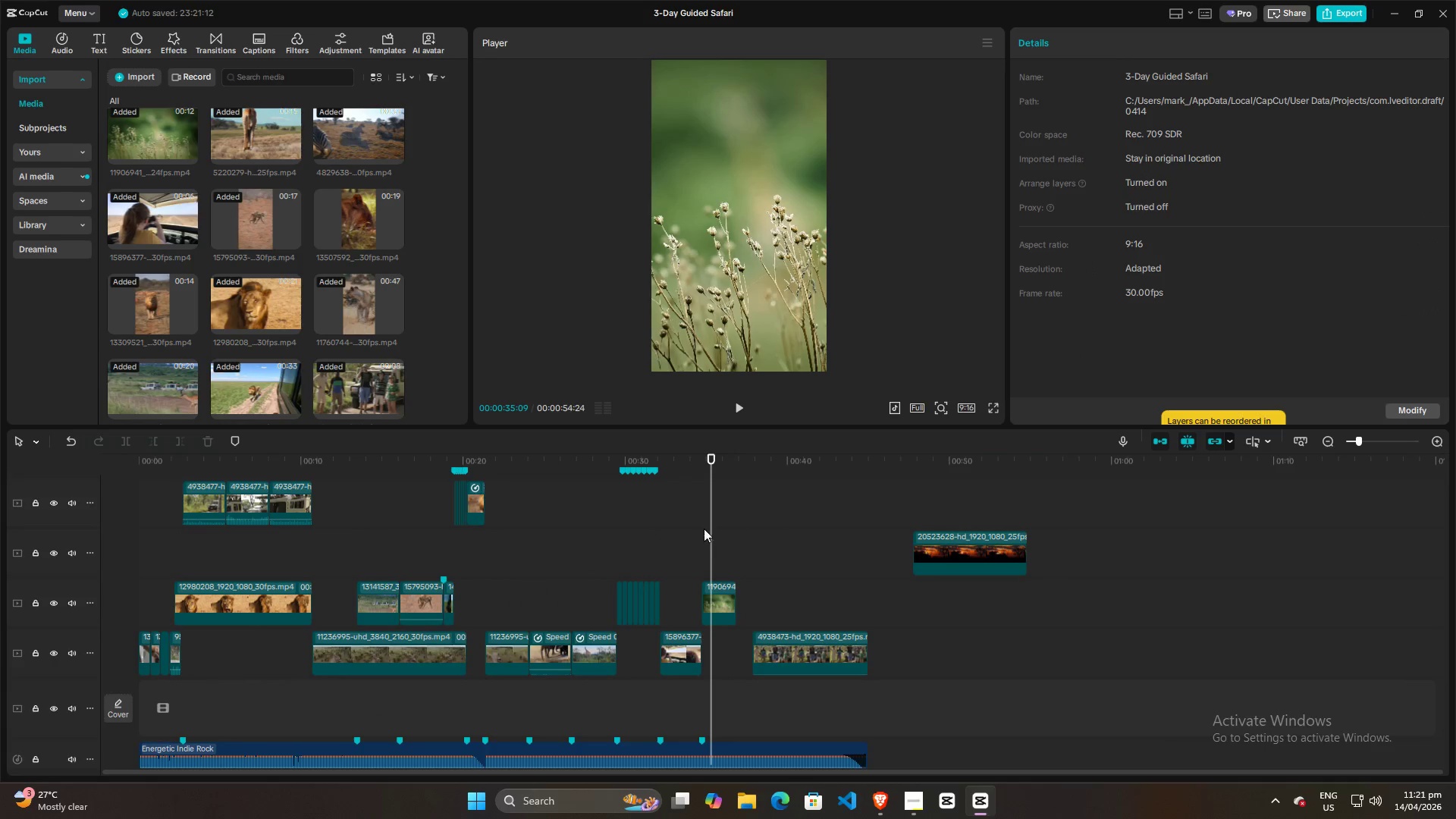 
left_click([695, 529])
 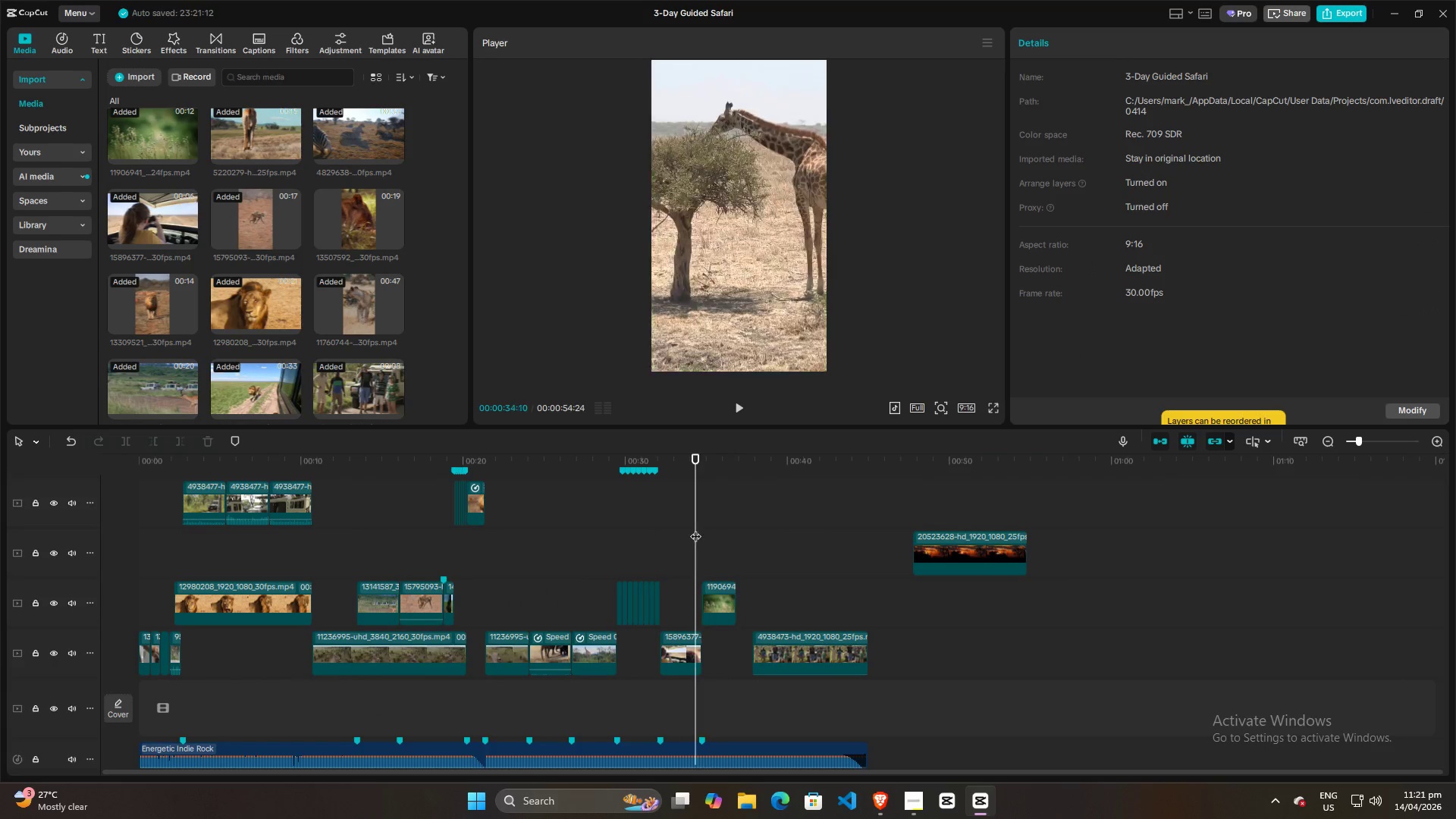 
key(Space)
 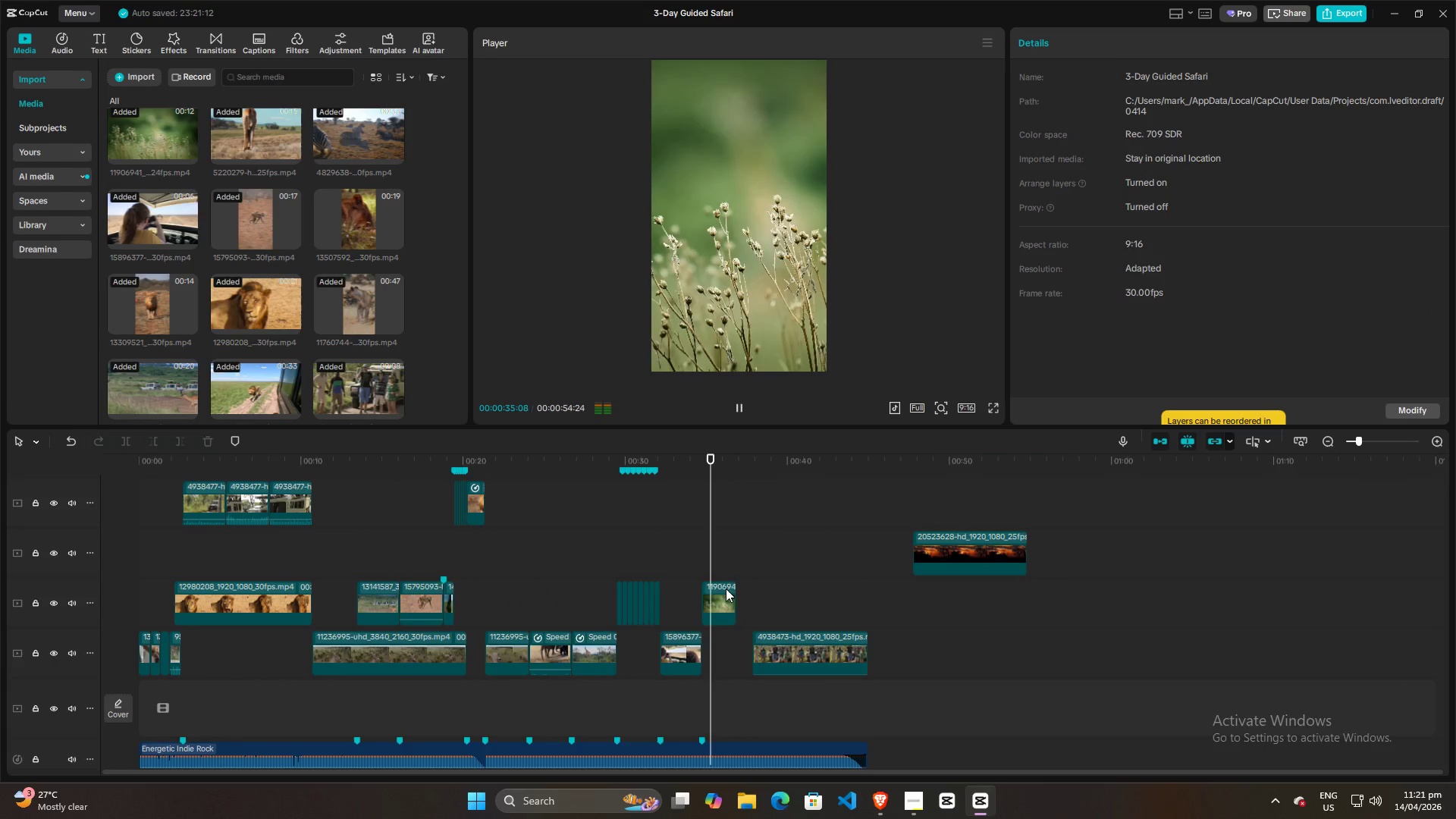 
key(Space)
 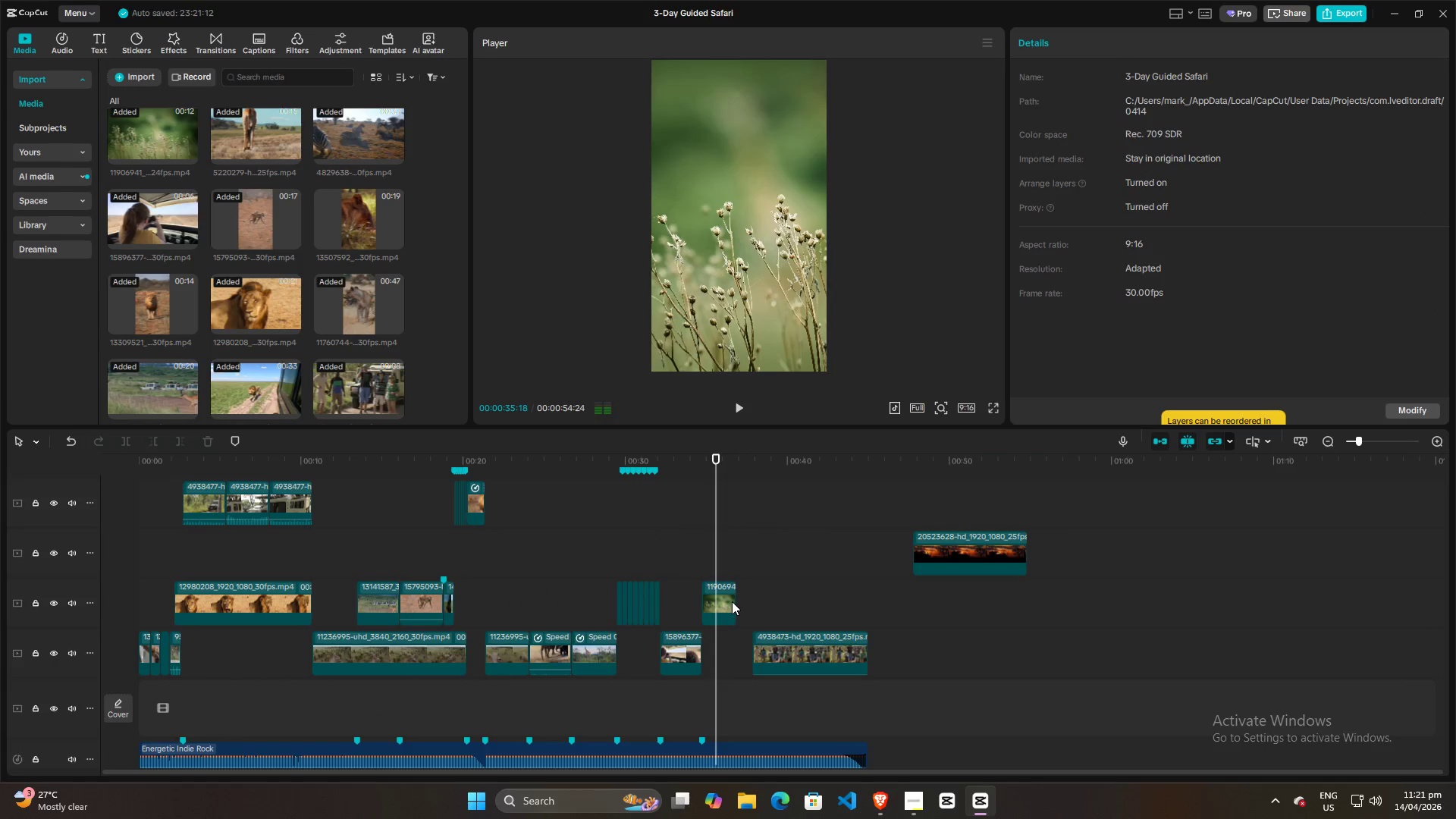 
left_click([732, 601])
 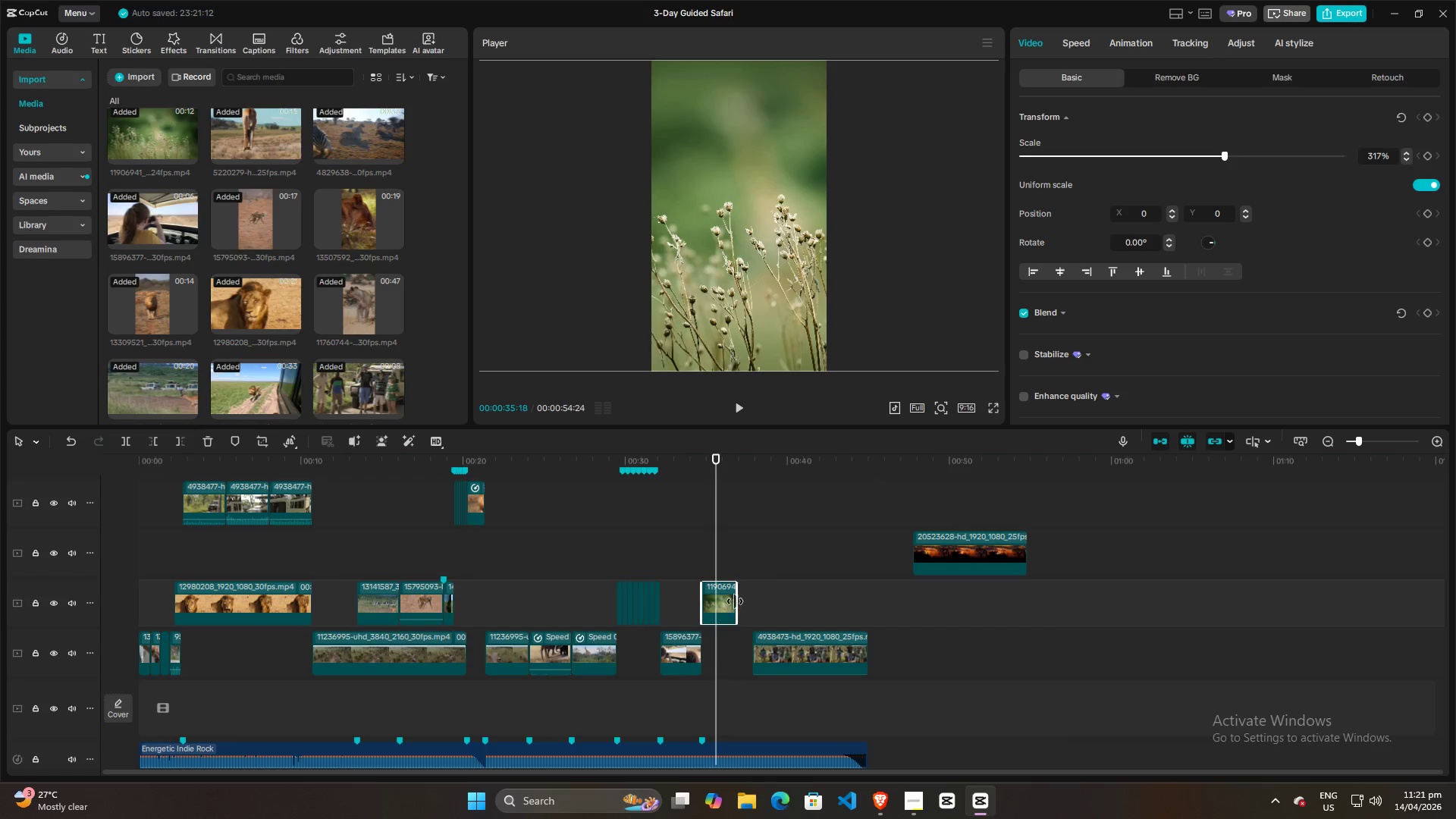 
left_click_drag(start_coordinate=[737, 601], to_coordinate=[1101, 615])
 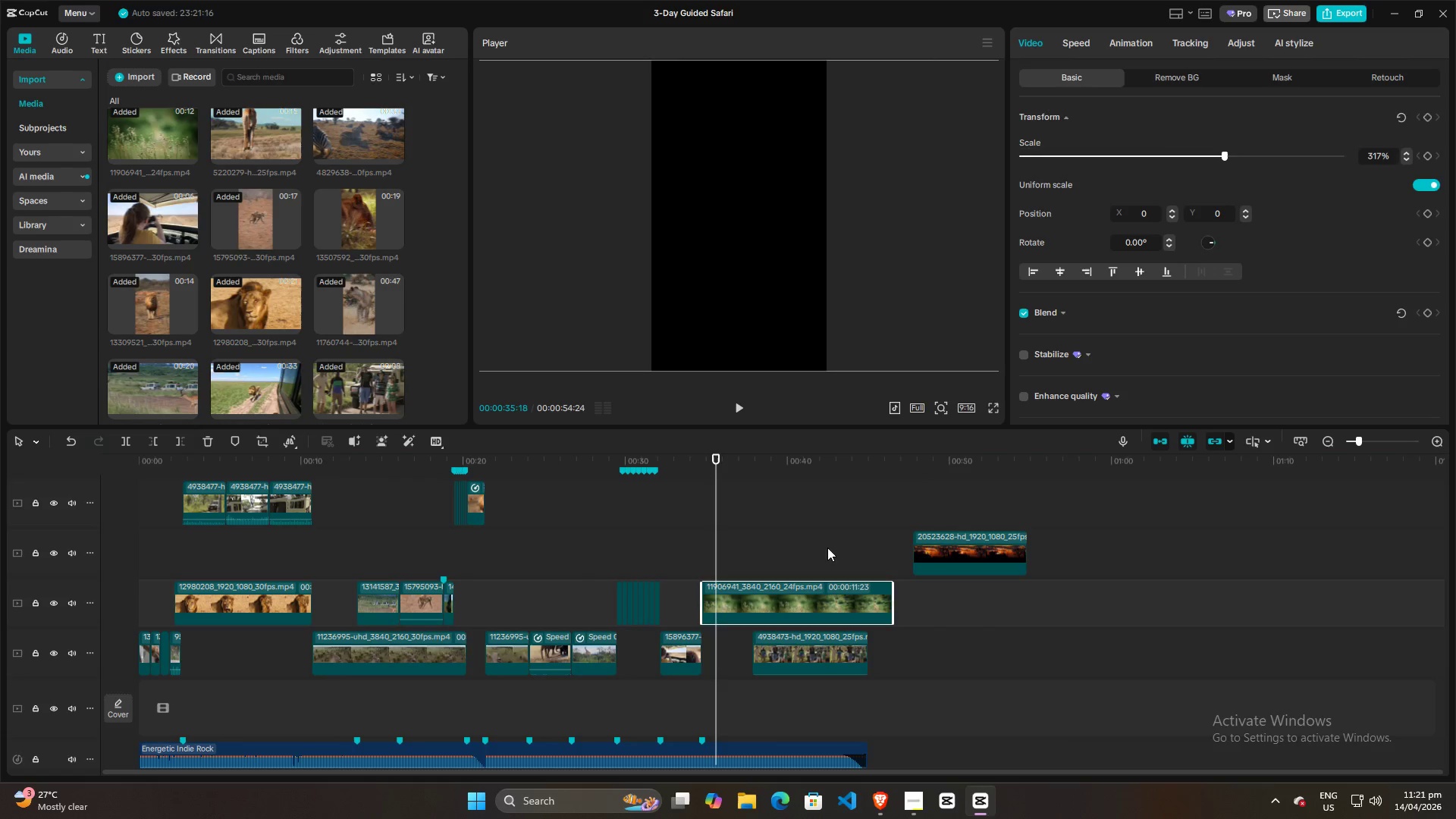 
left_click([804, 538])
 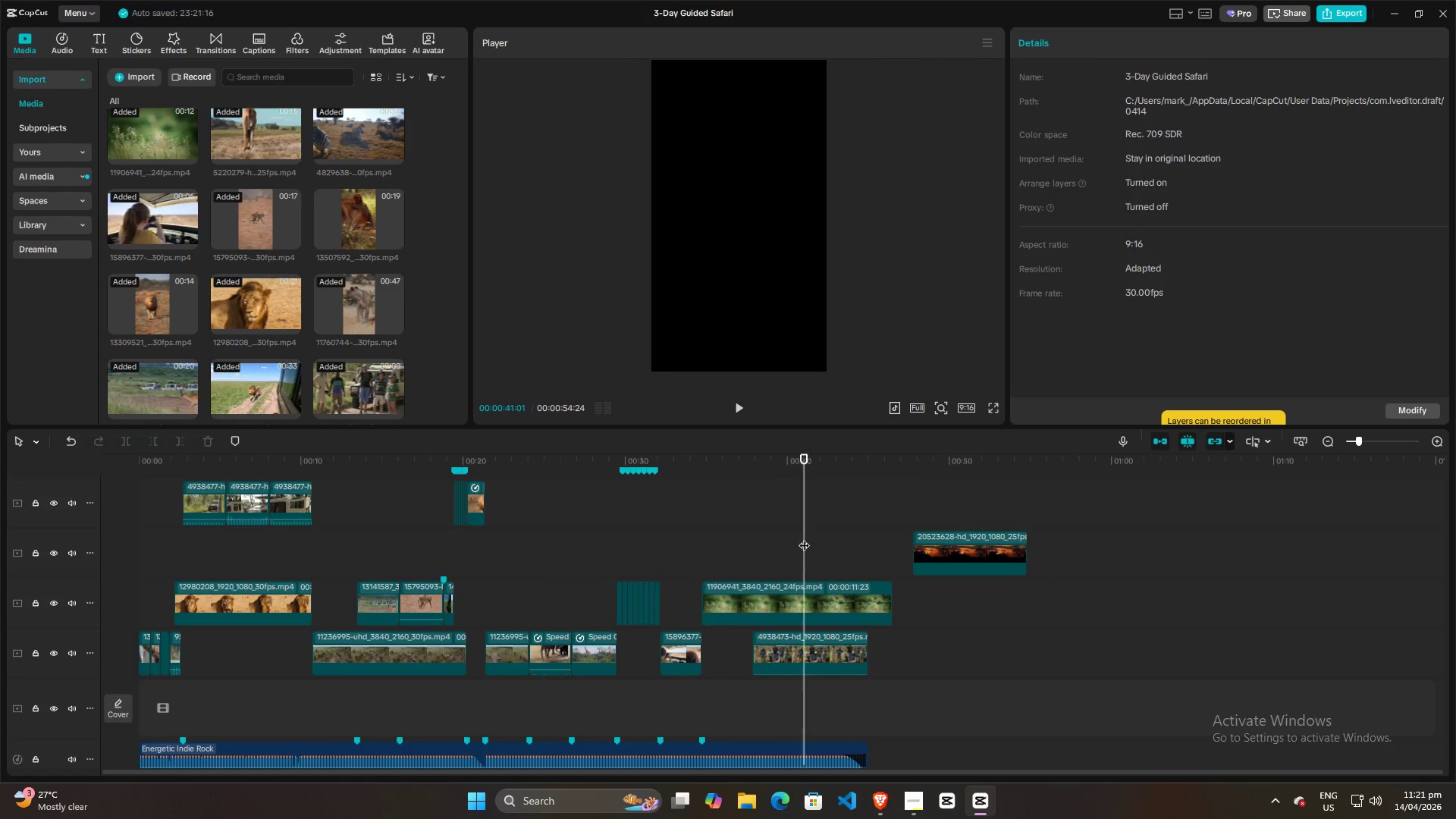 
key(Space)
 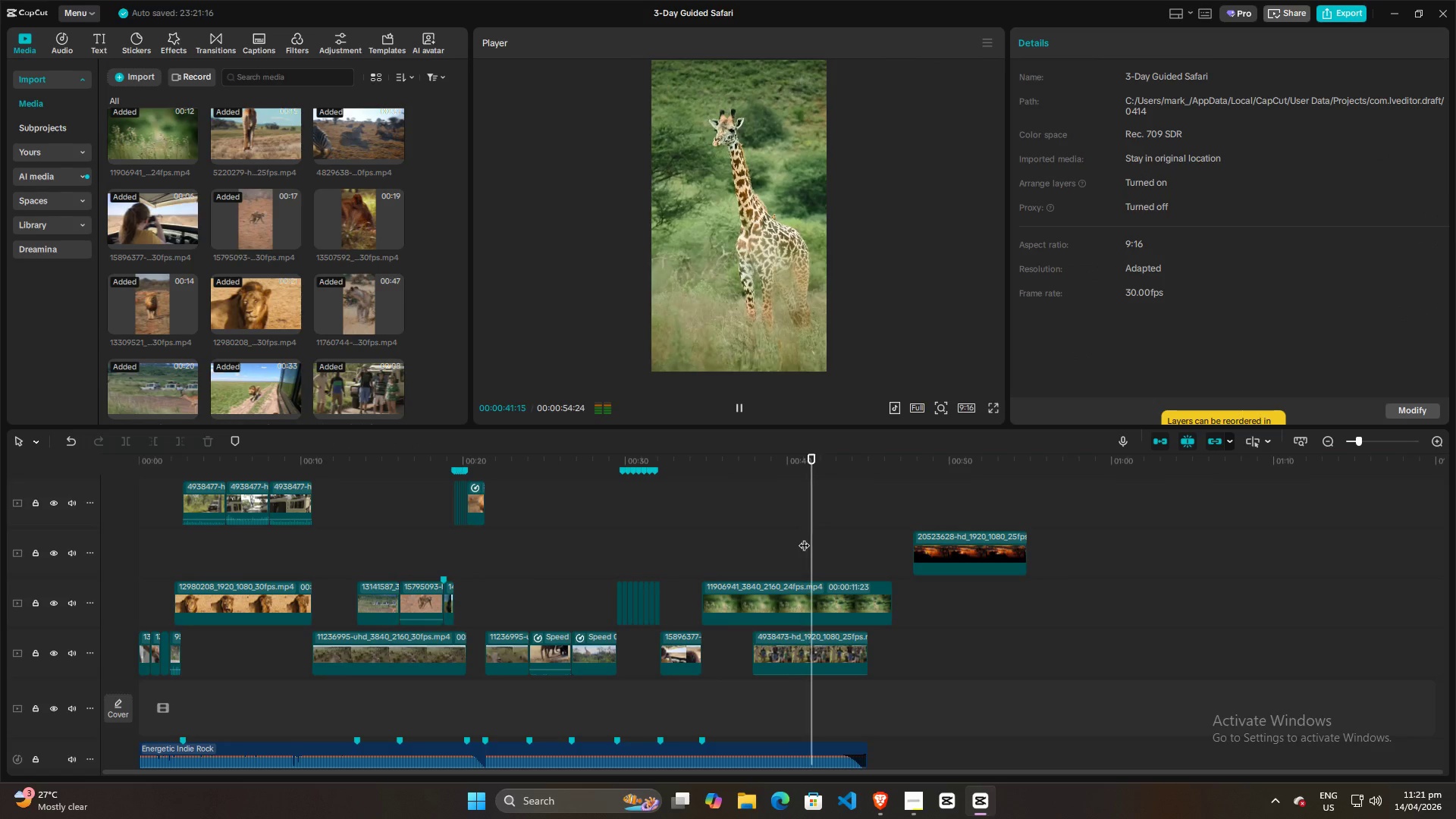 
key(Space)
 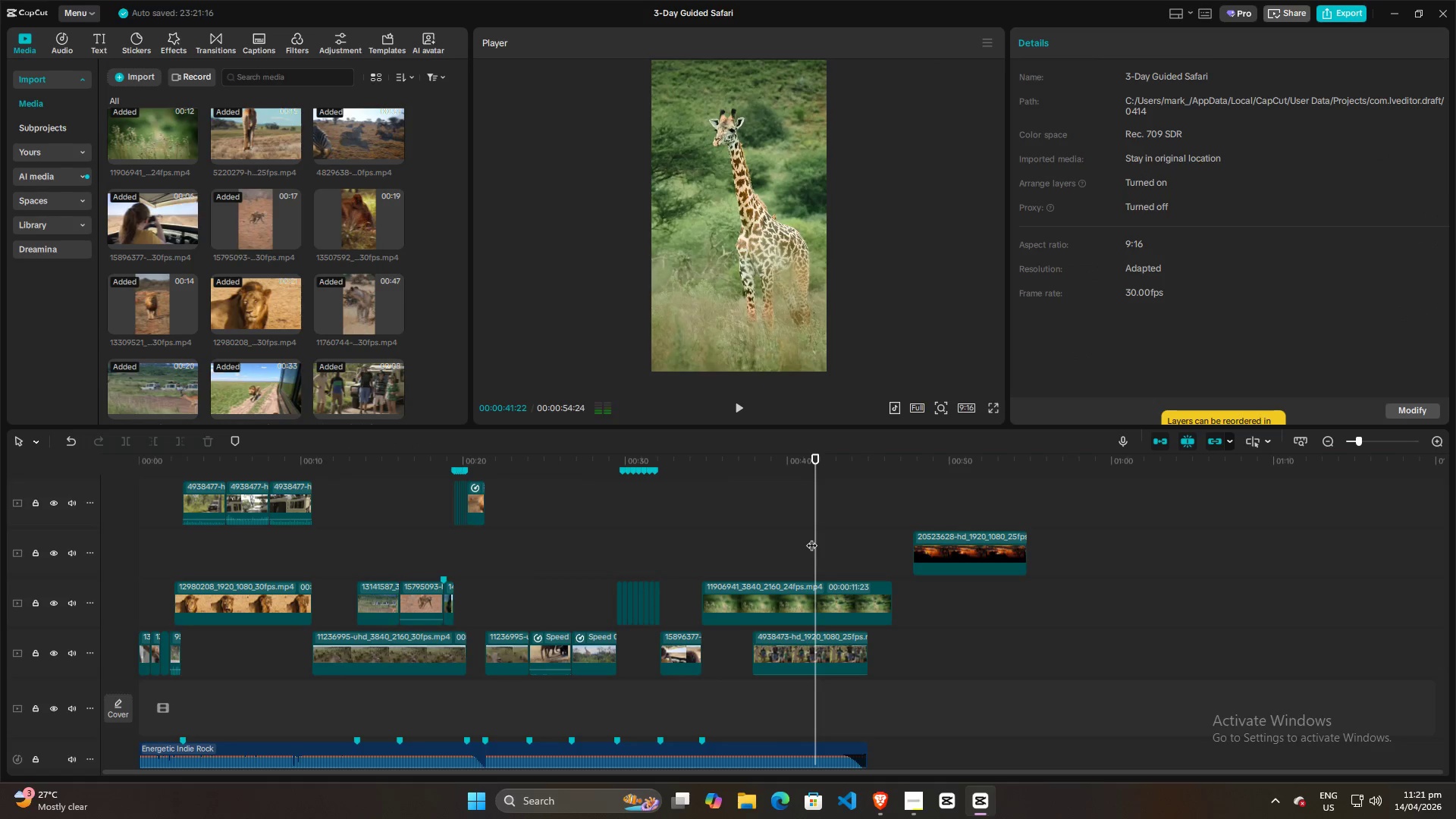 
left_click_drag(start_coordinate=[811, 538], to_coordinate=[754, 538])
 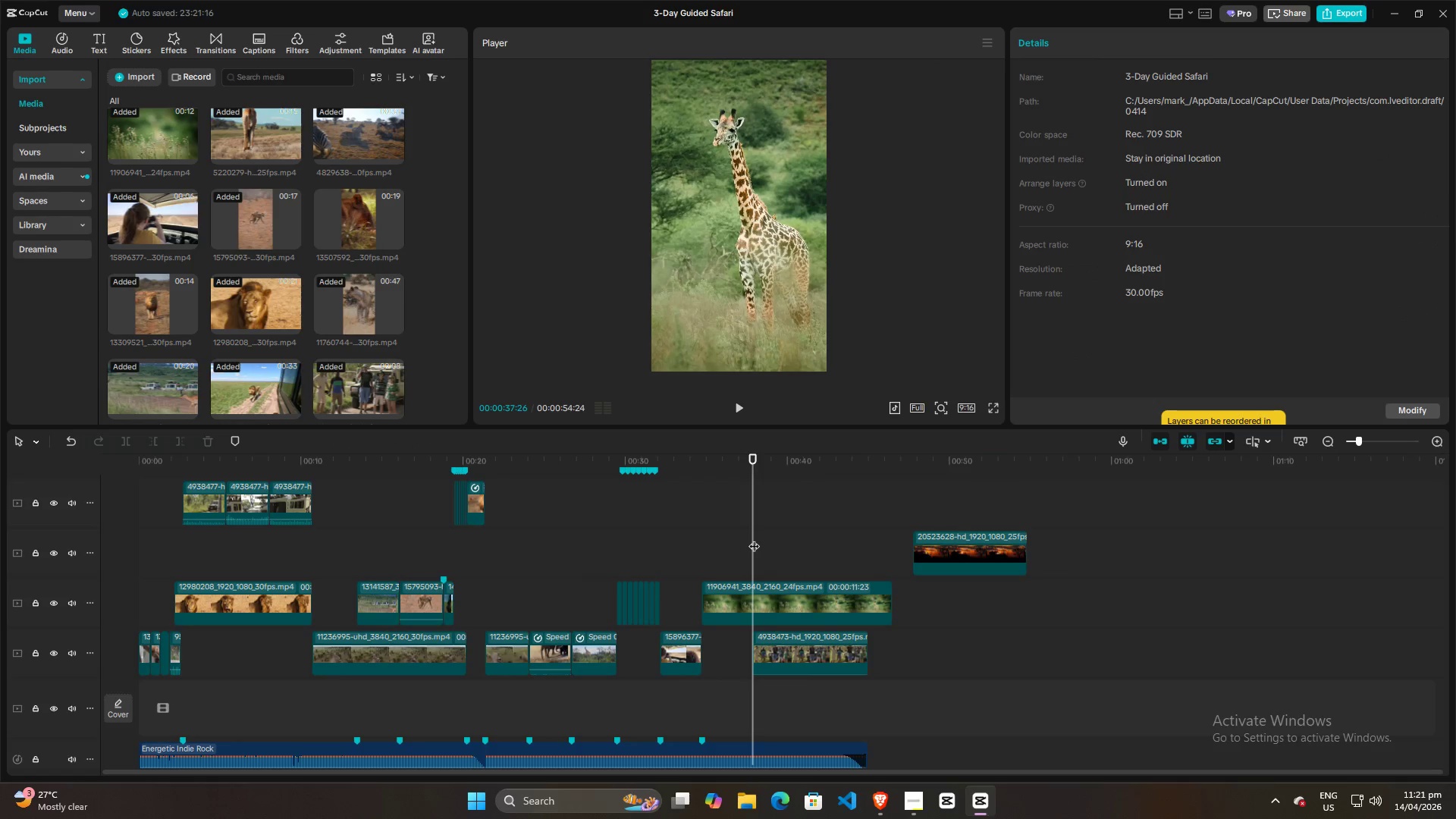 
key(Space)
 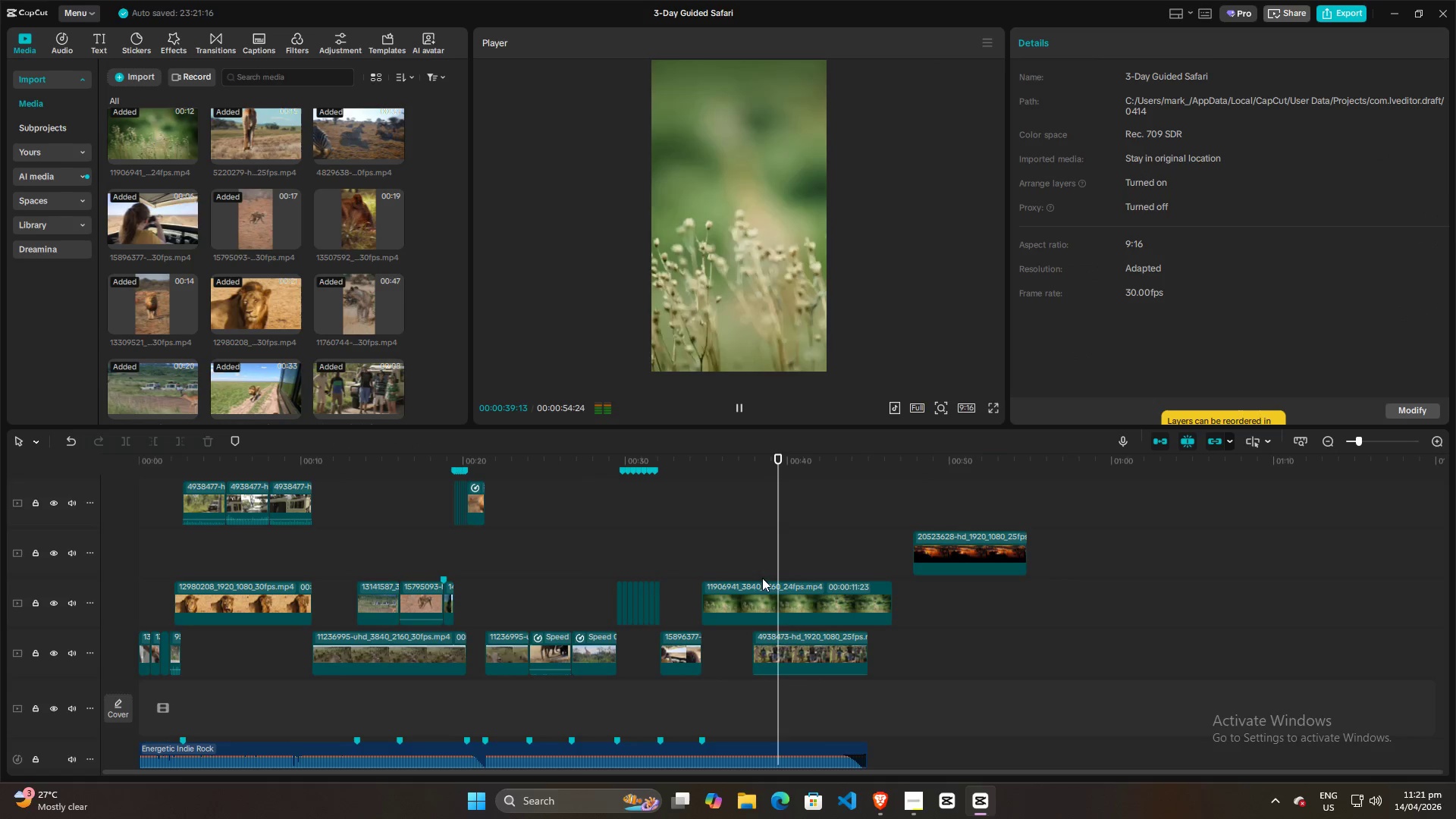 
key(Space)
 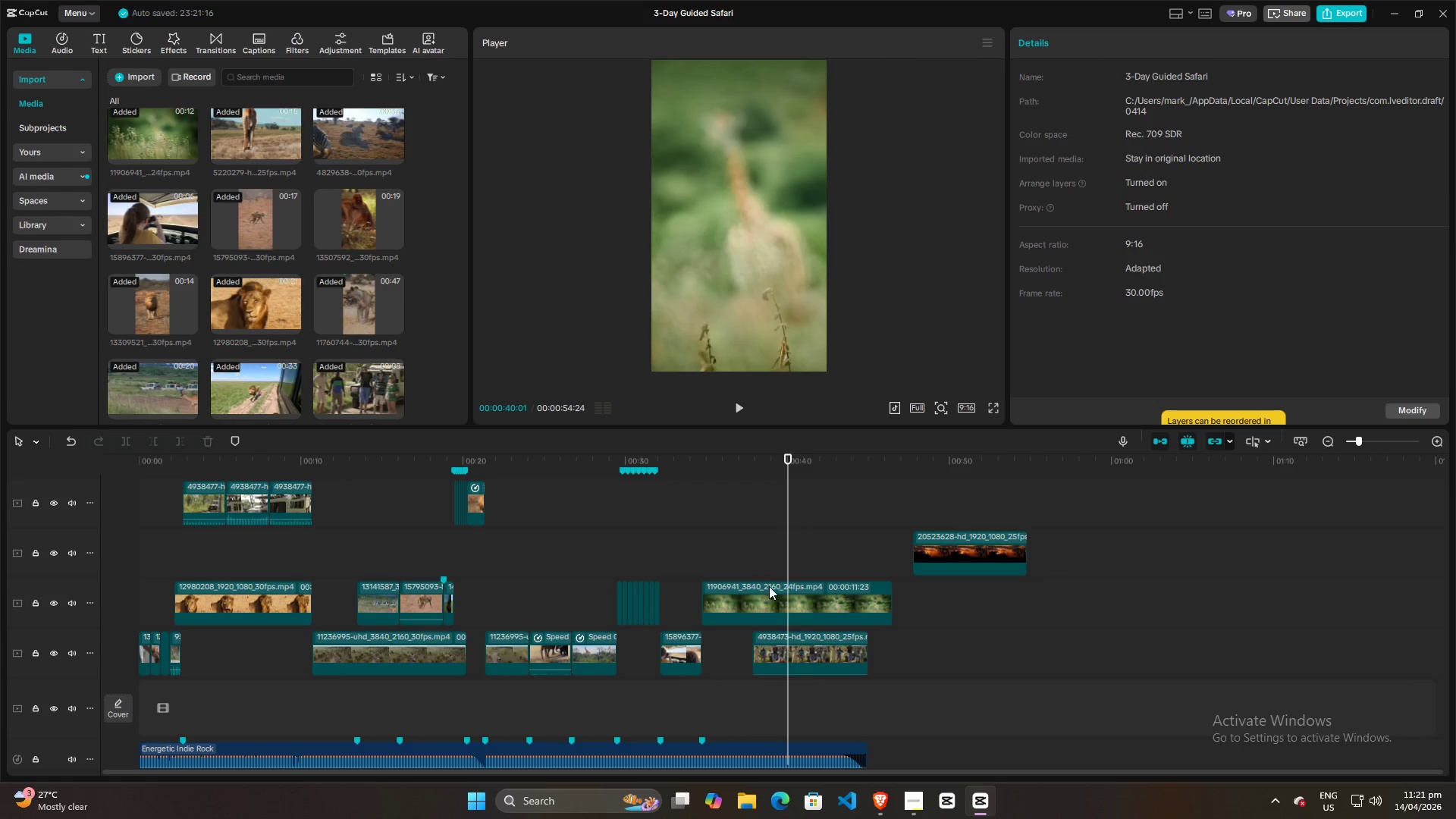 
left_click_drag(start_coordinate=[787, 547], to_coordinate=[769, 551])
 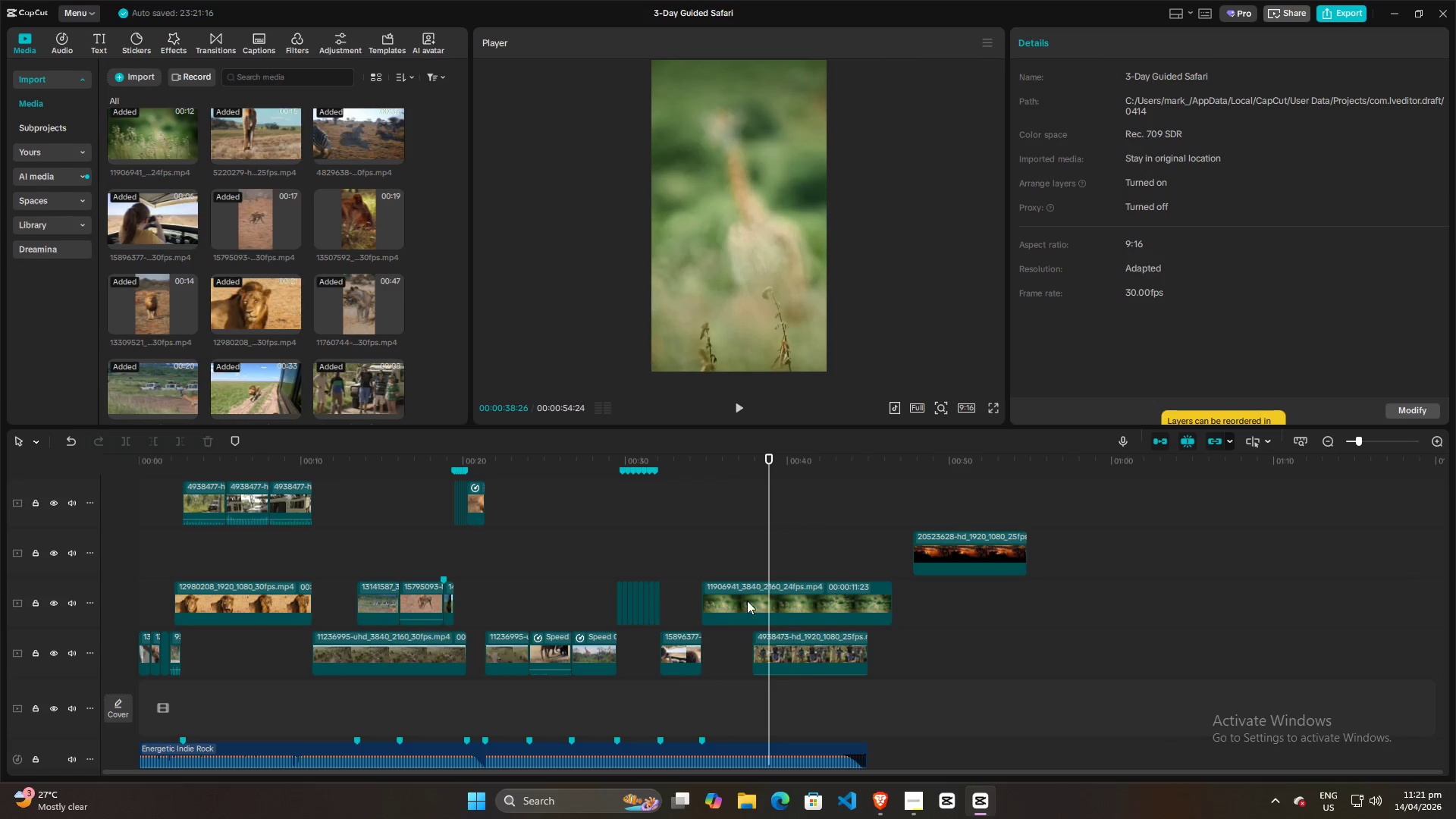 
left_click([747, 601])
 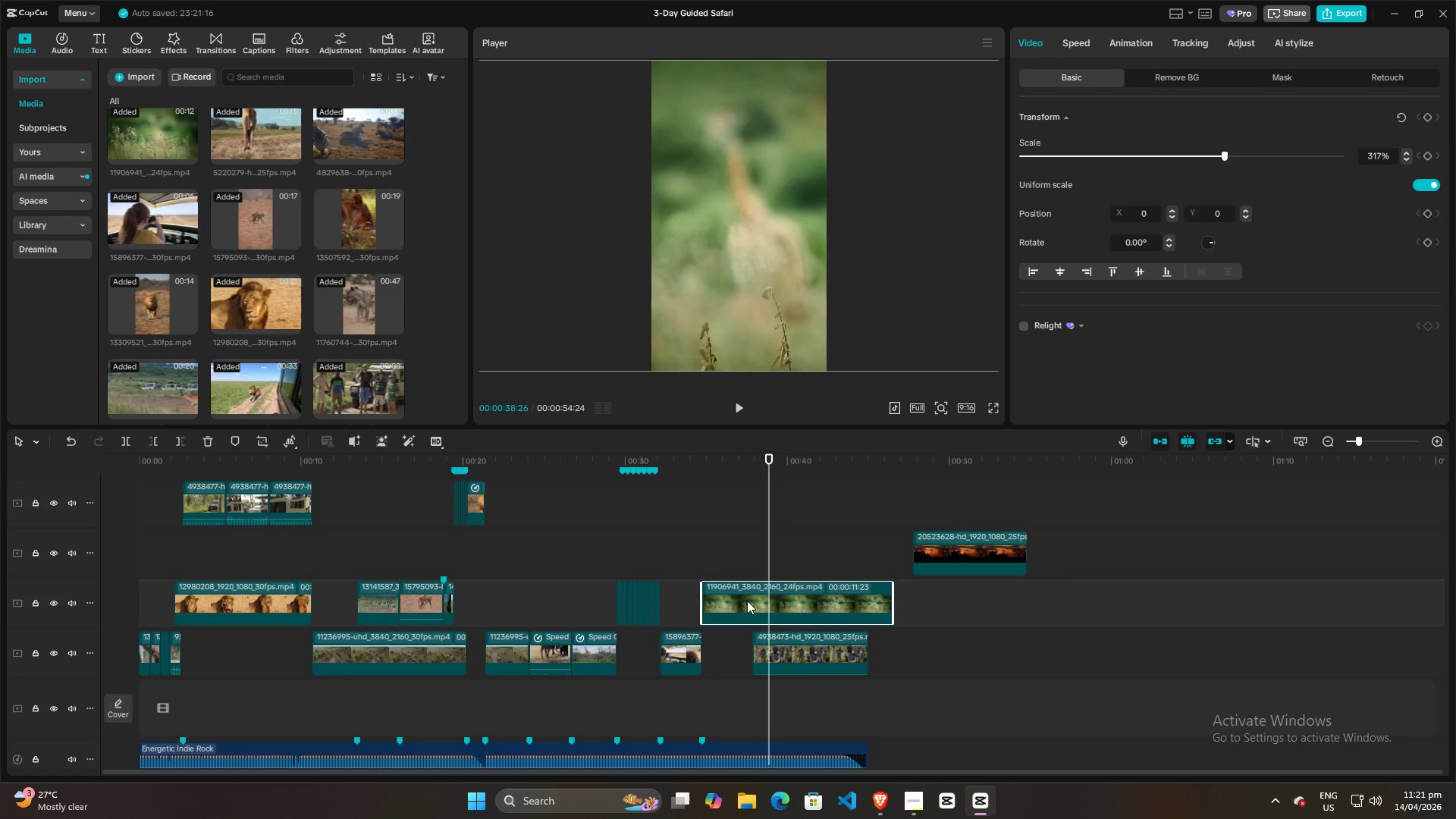 
key(Q)
 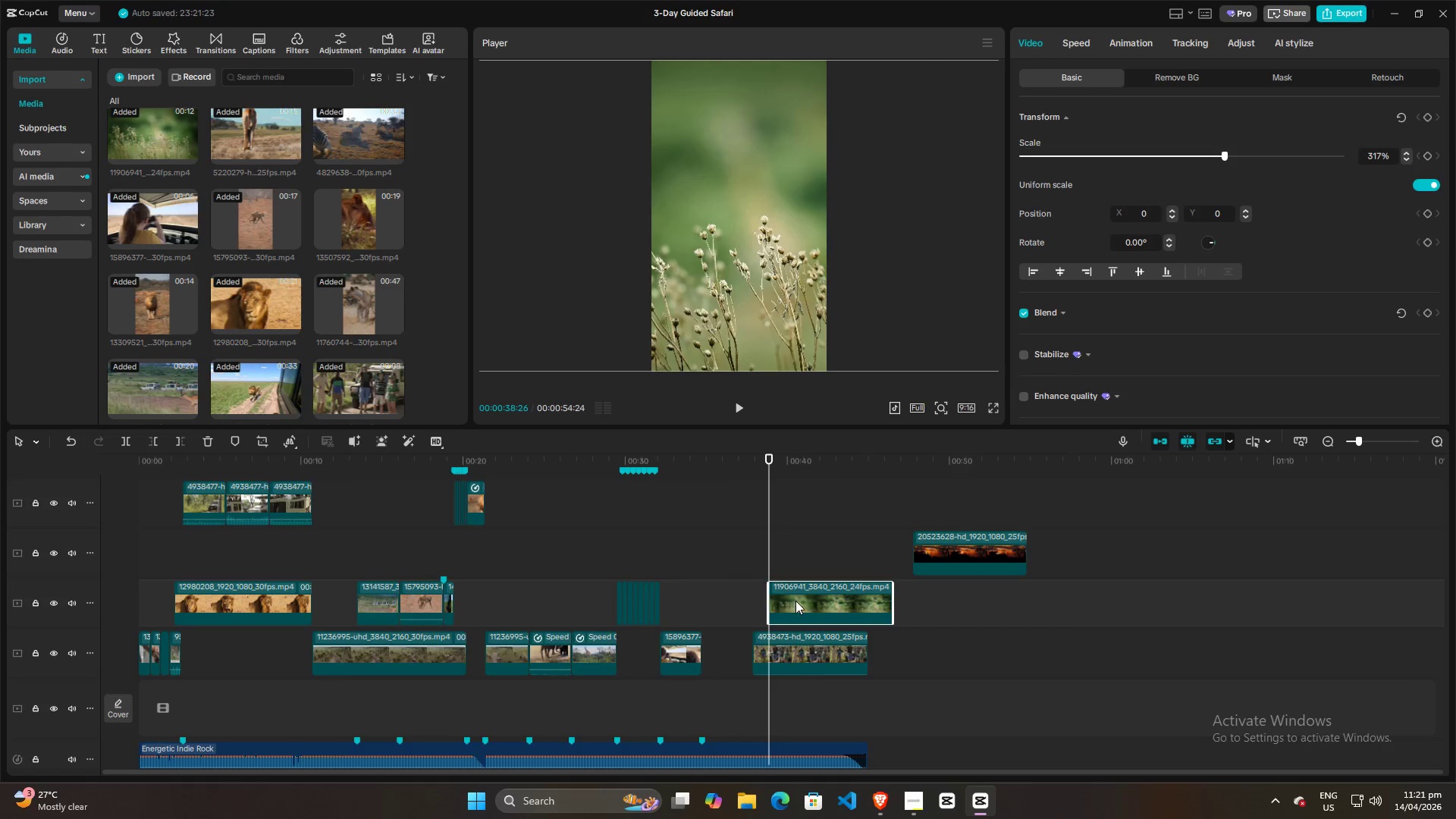 
left_click_drag(start_coordinate=[796, 601], to_coordinate=[733, 605])
 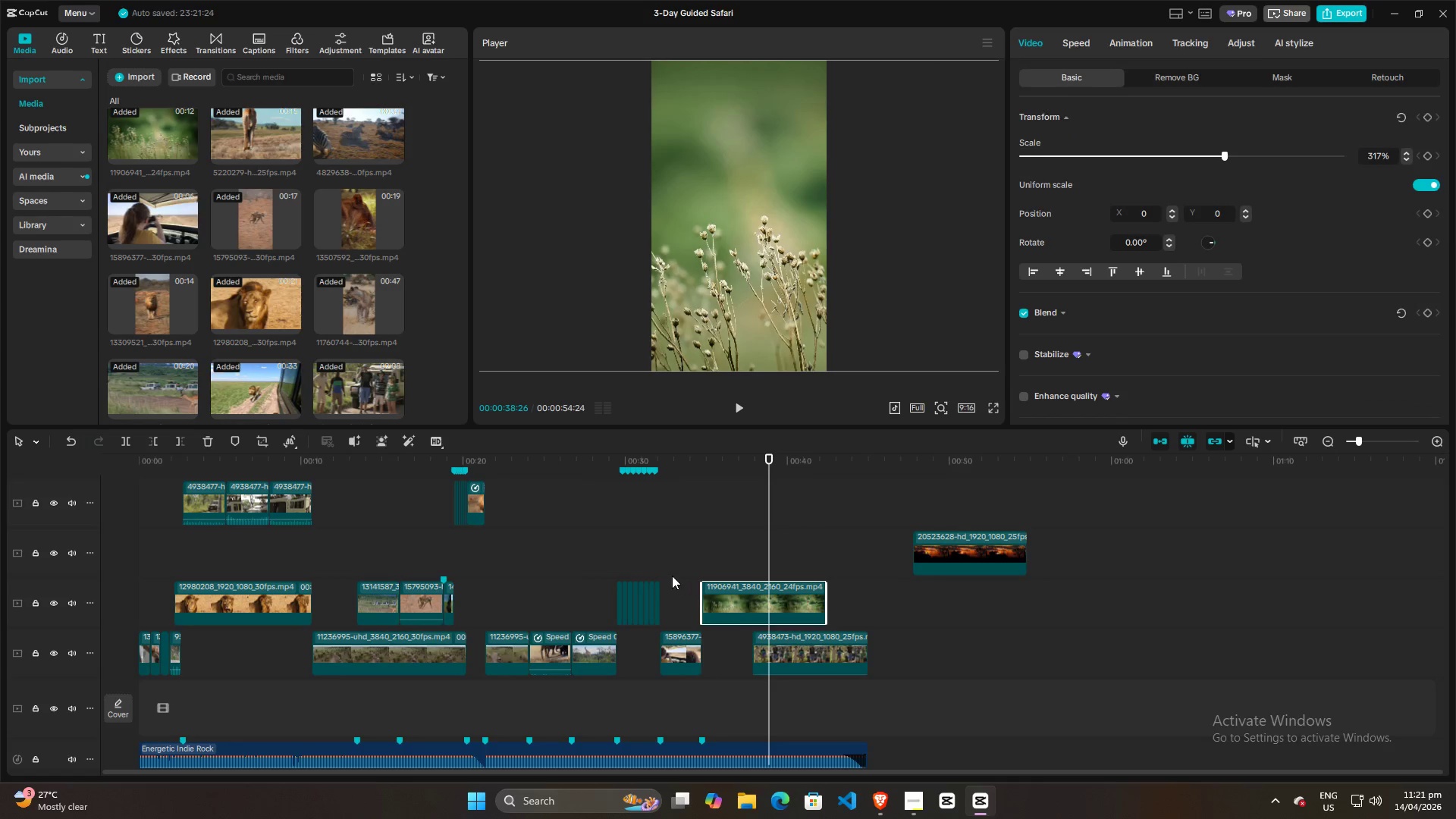 
left_click([672, 576])
 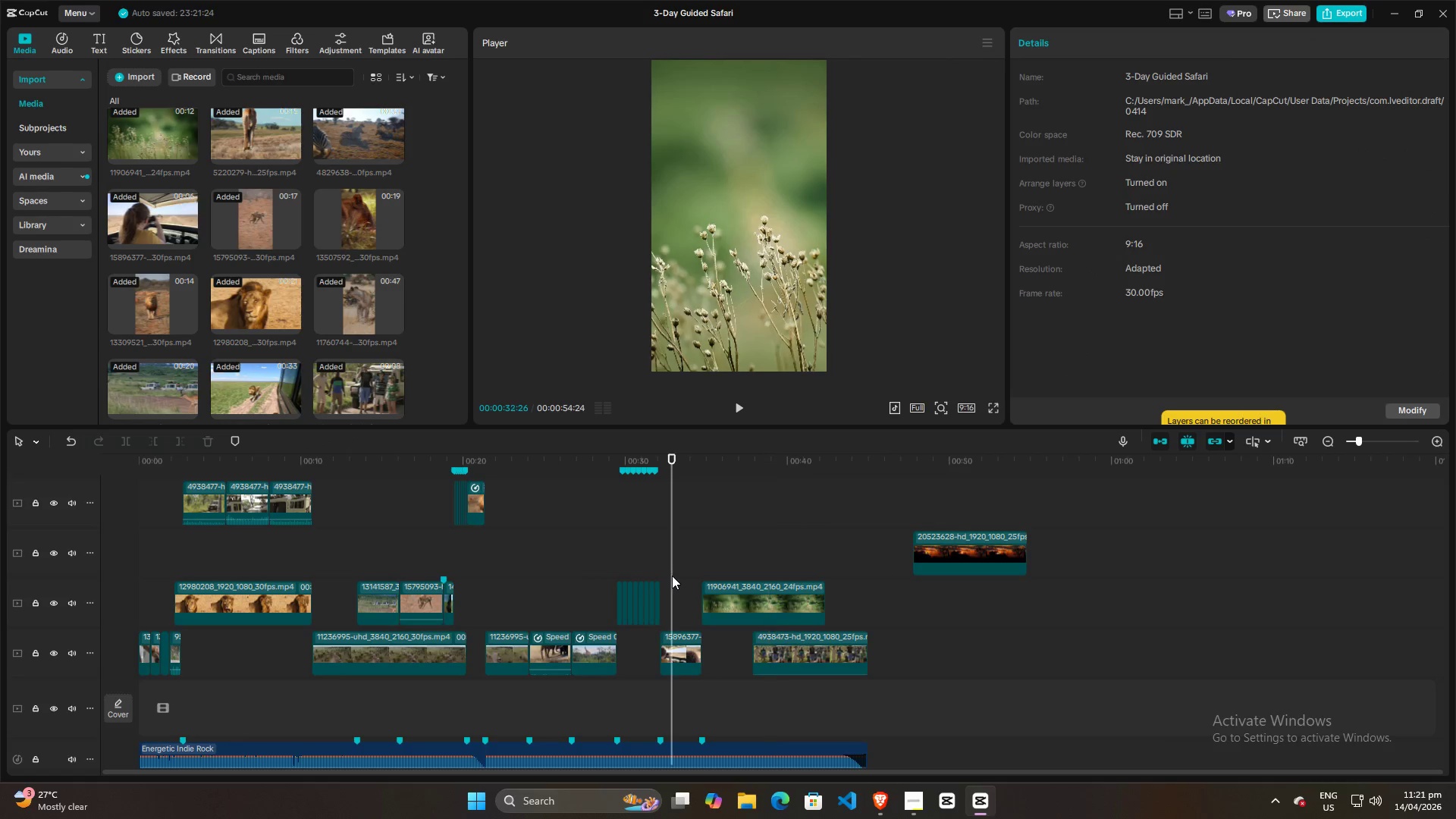 
key(Space)
 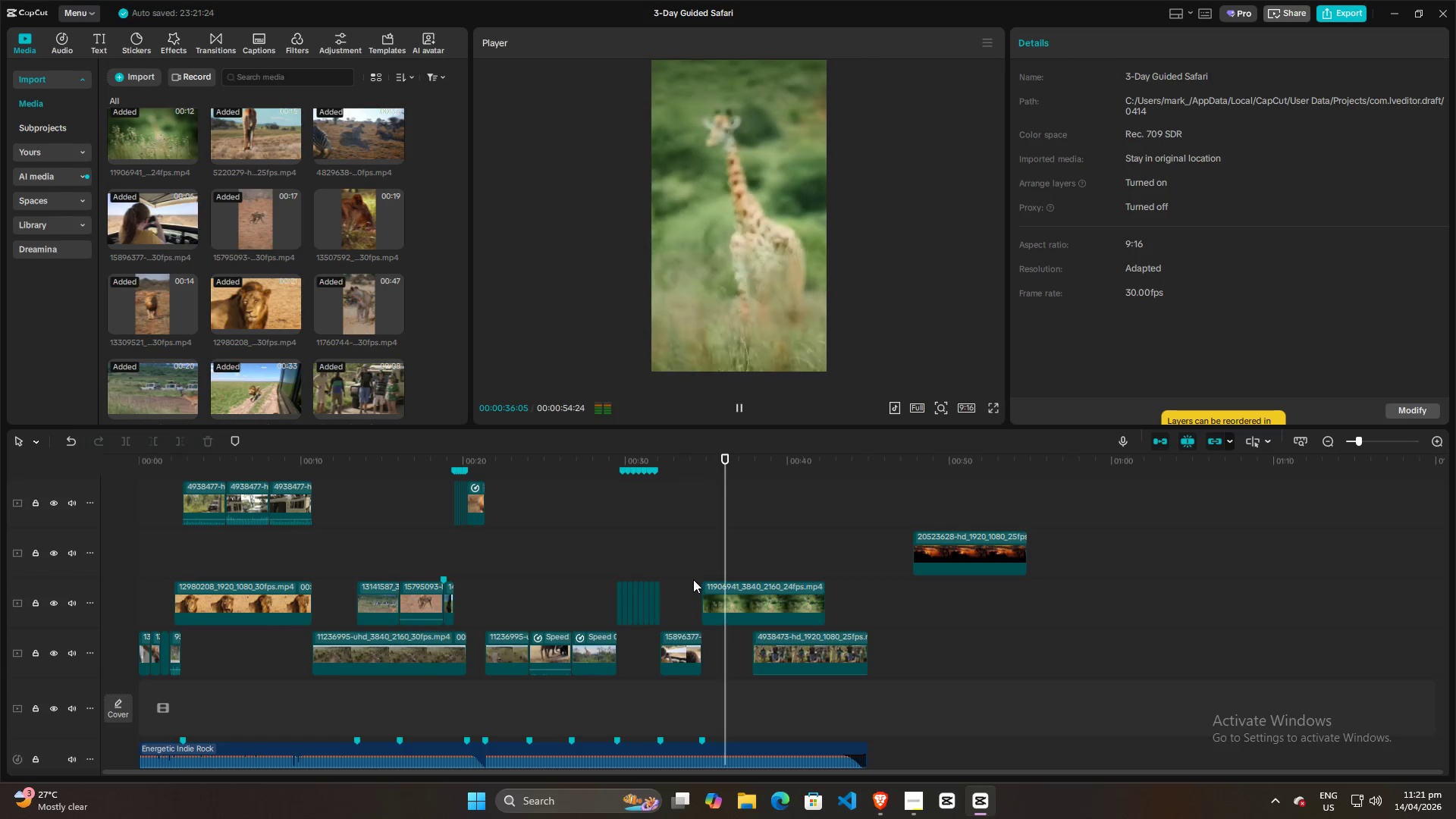 
key(Space)
 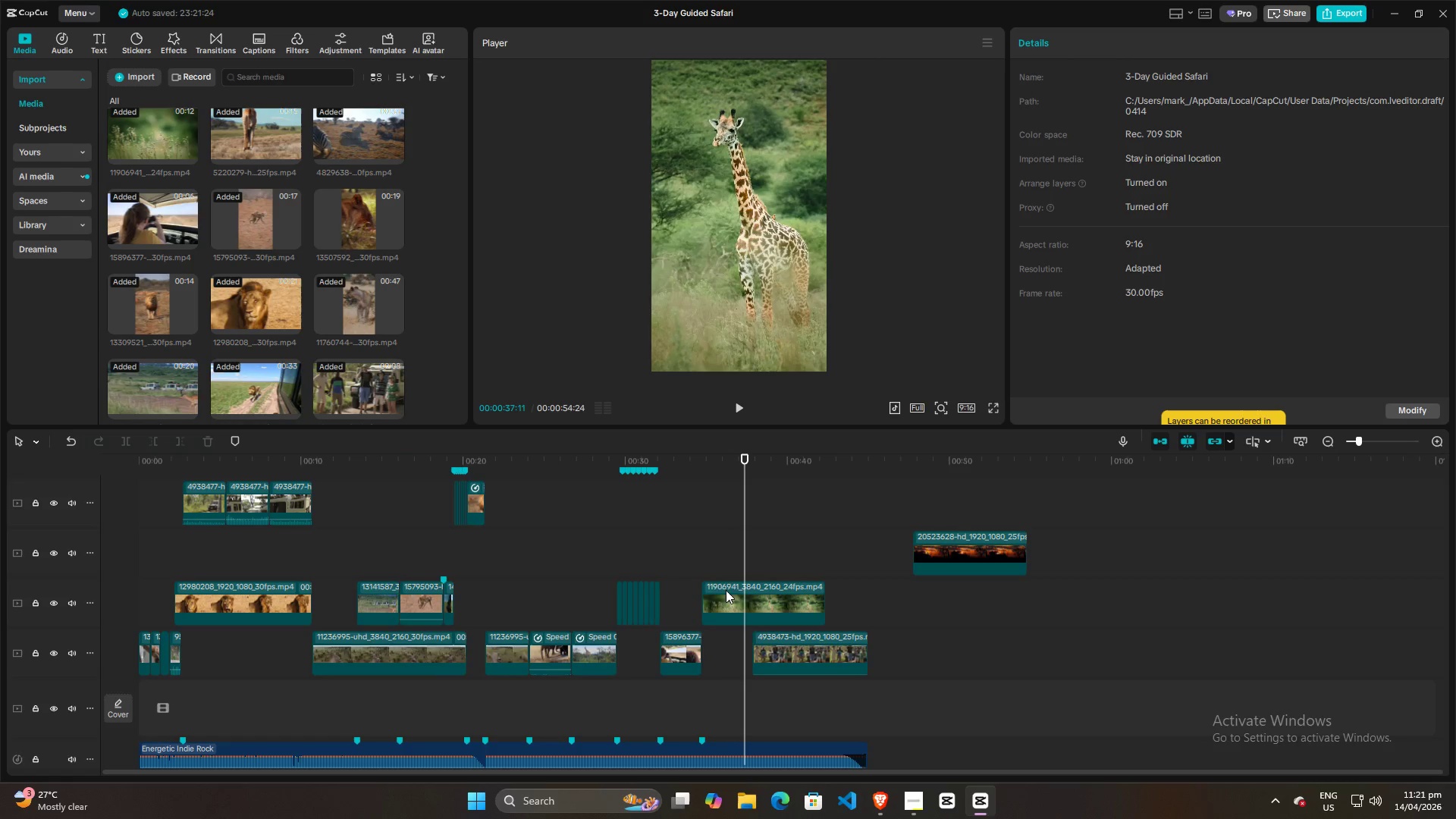 
left_click([693, 567])
 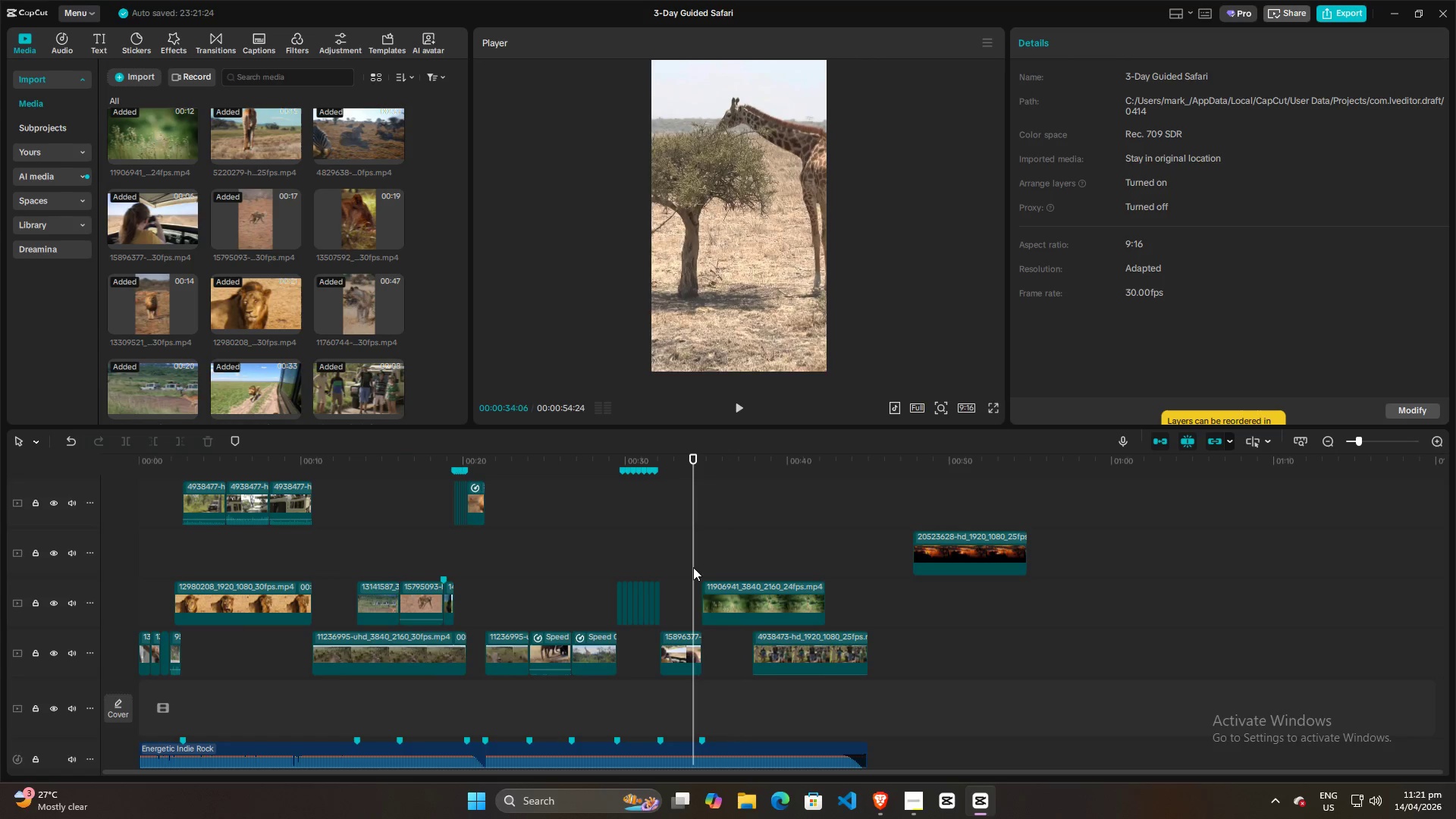 
key(Space)
 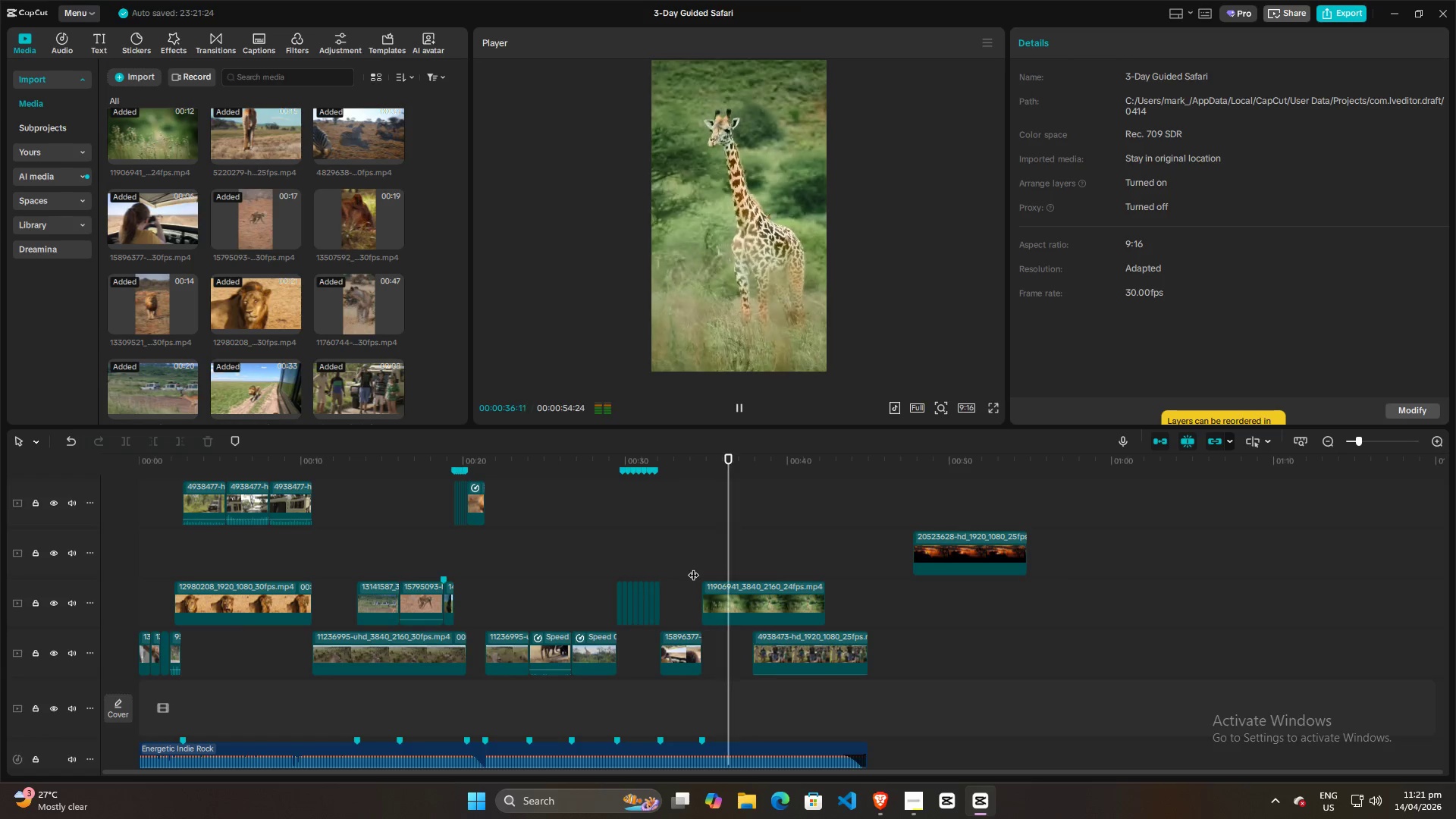 
key(Space)
 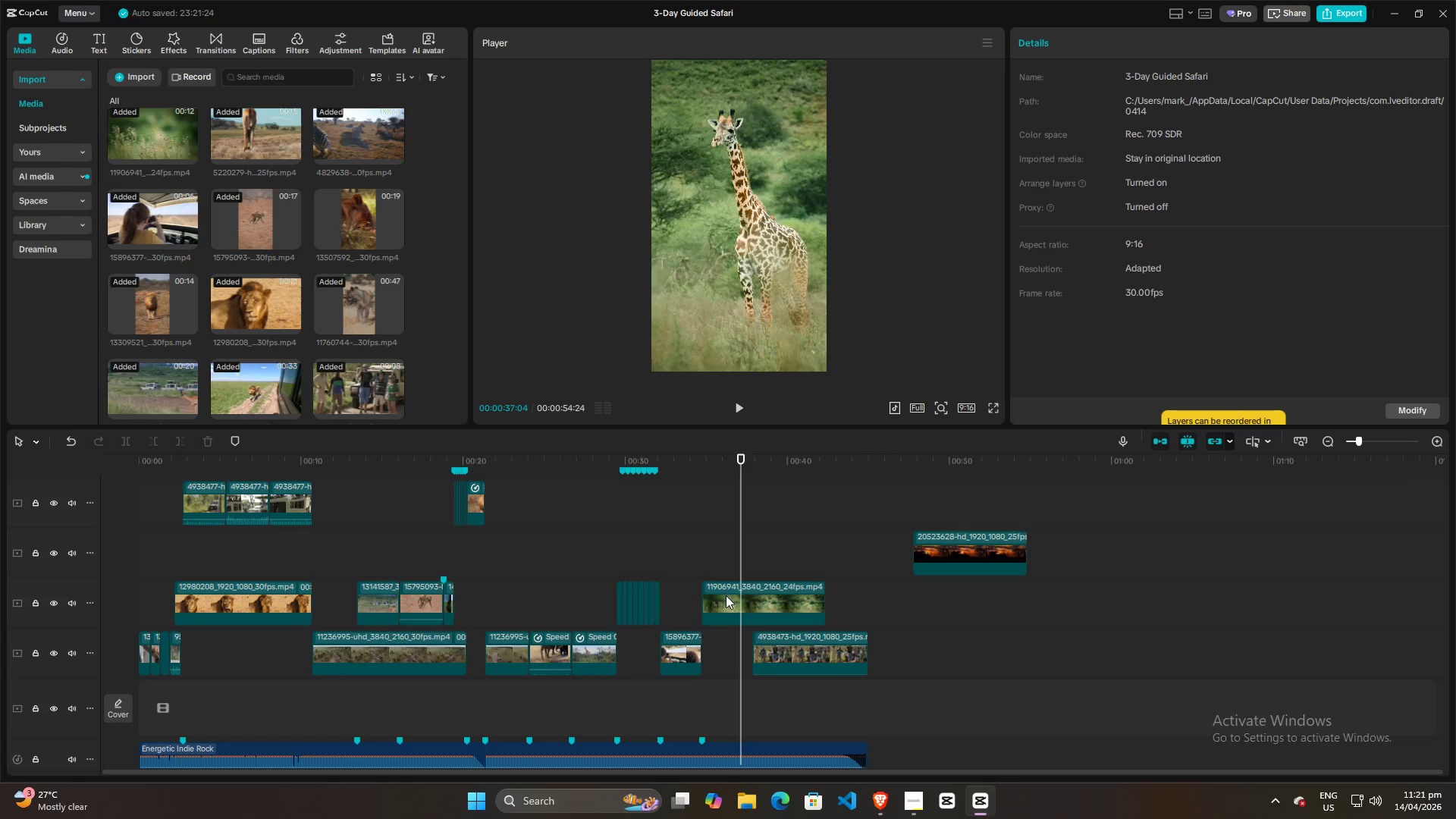 
key(Space)
 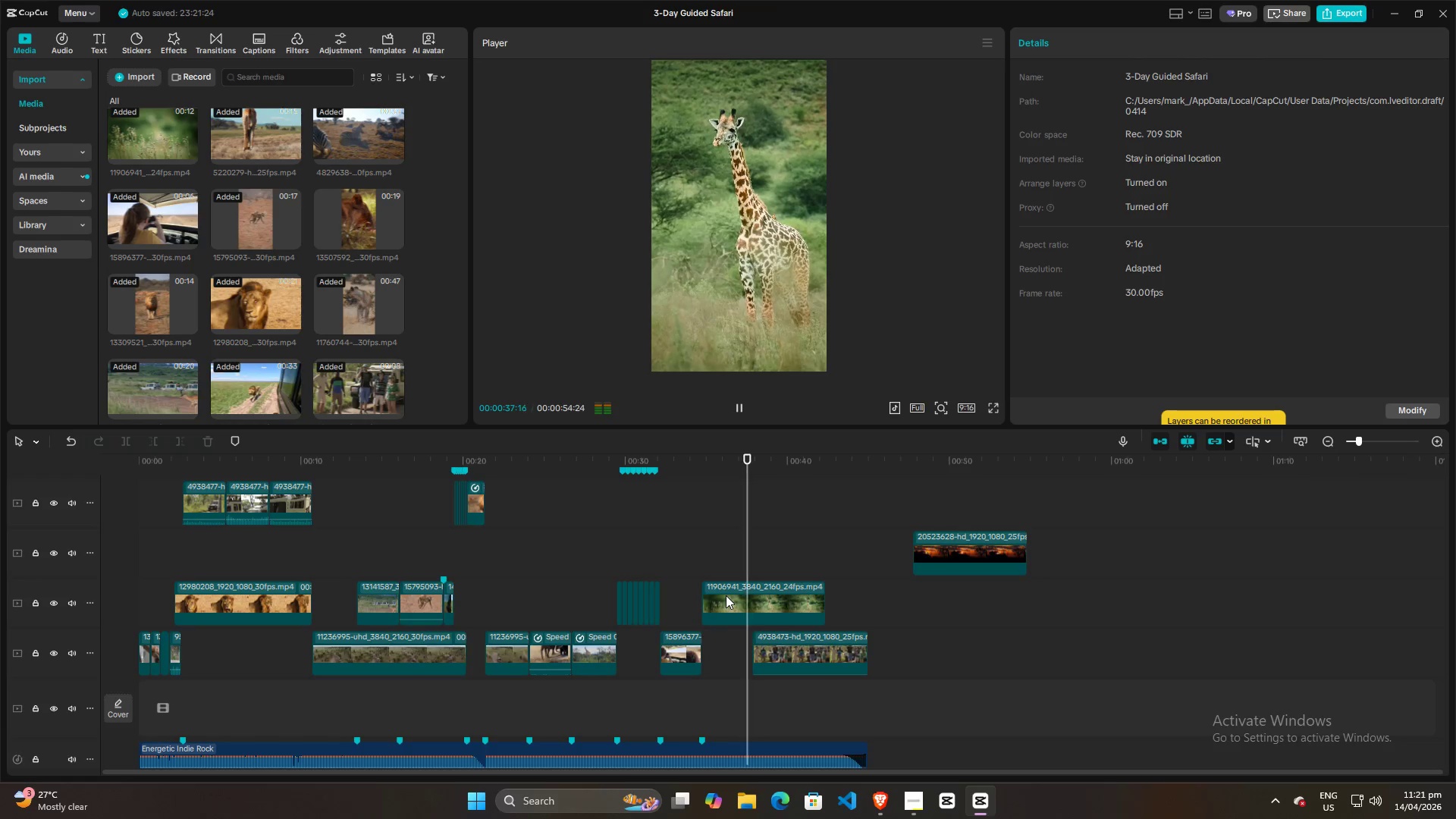 
key(Space)
 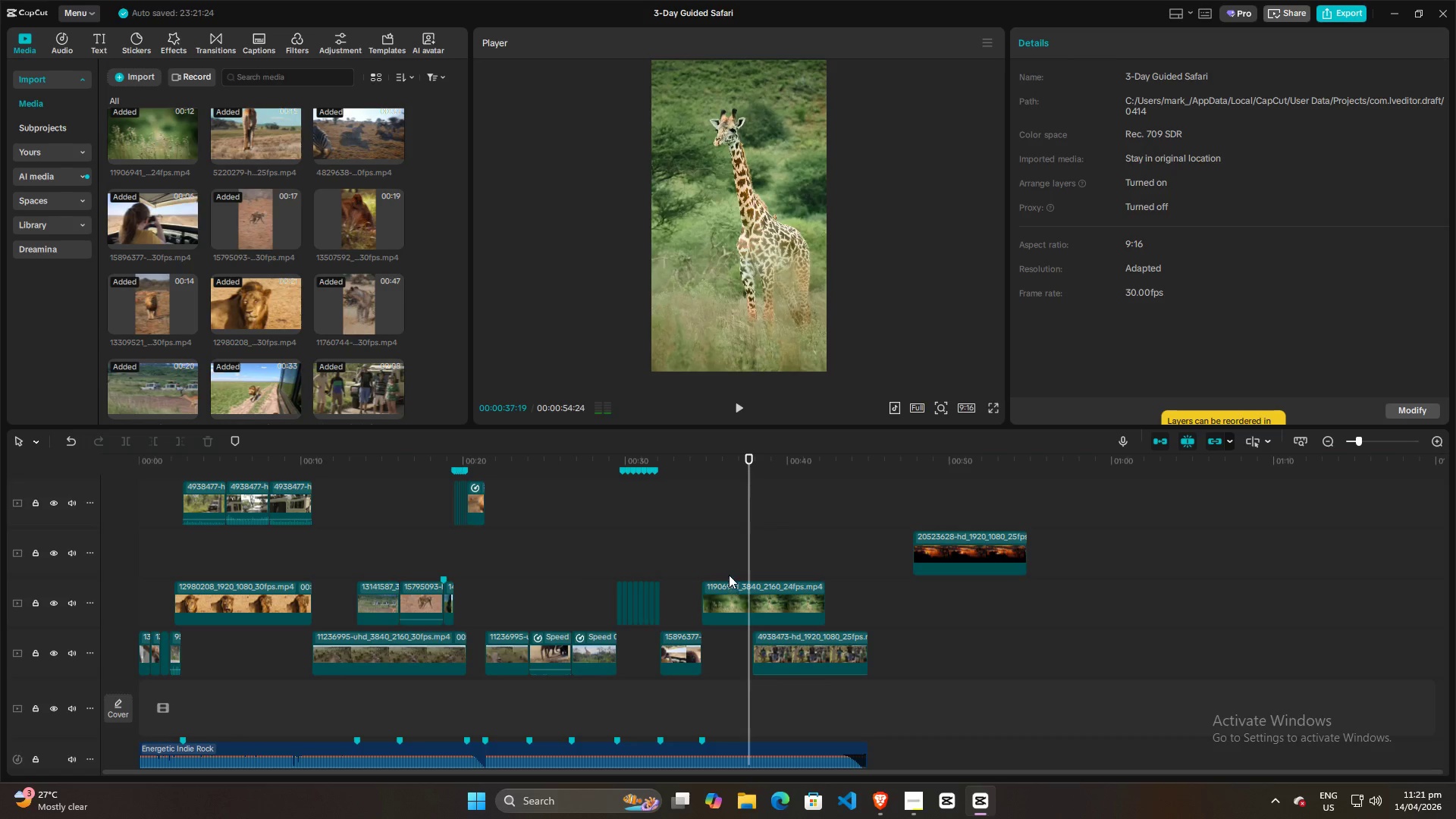 
left_click([721, 570])
 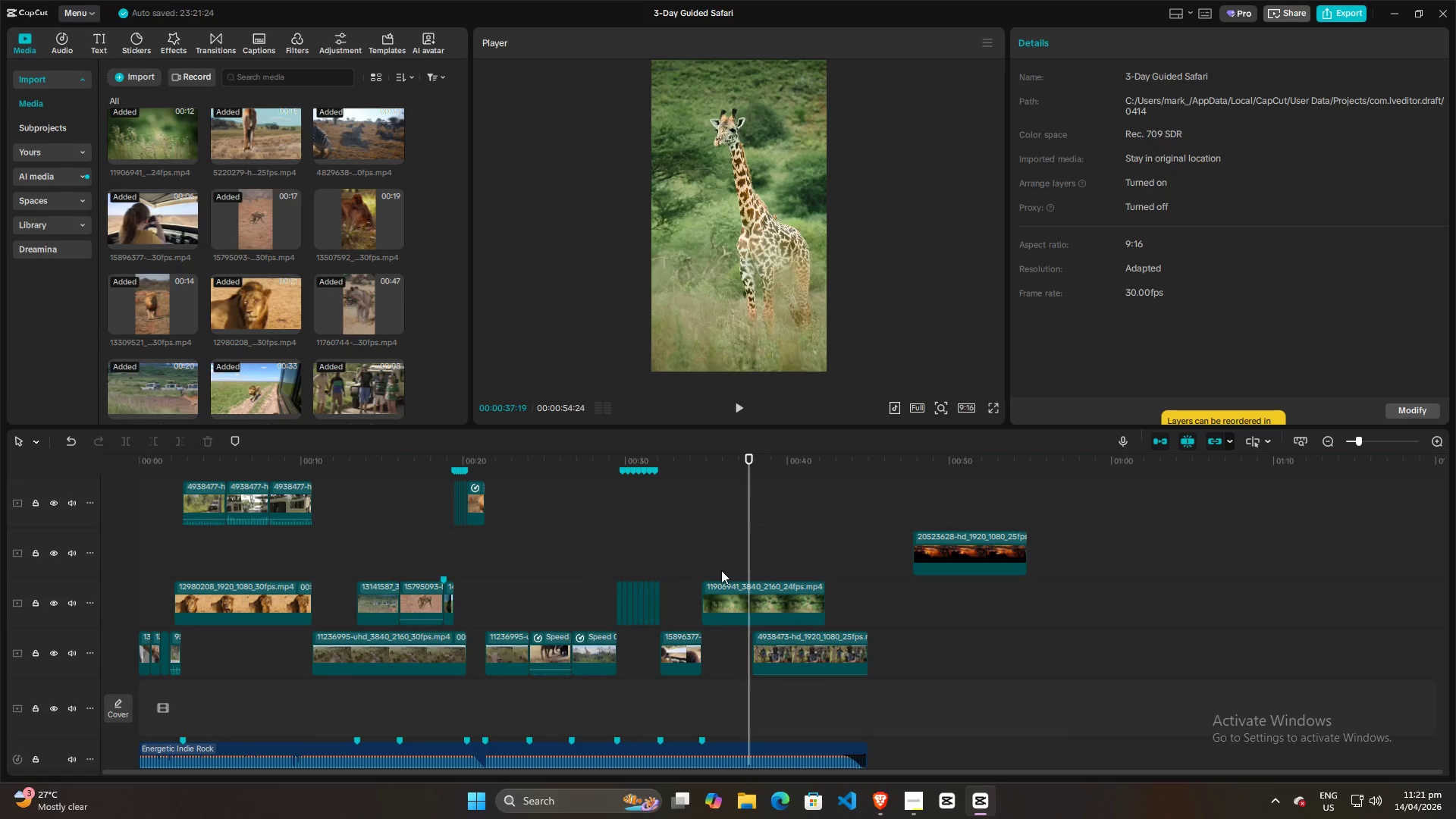 
key(Space)
 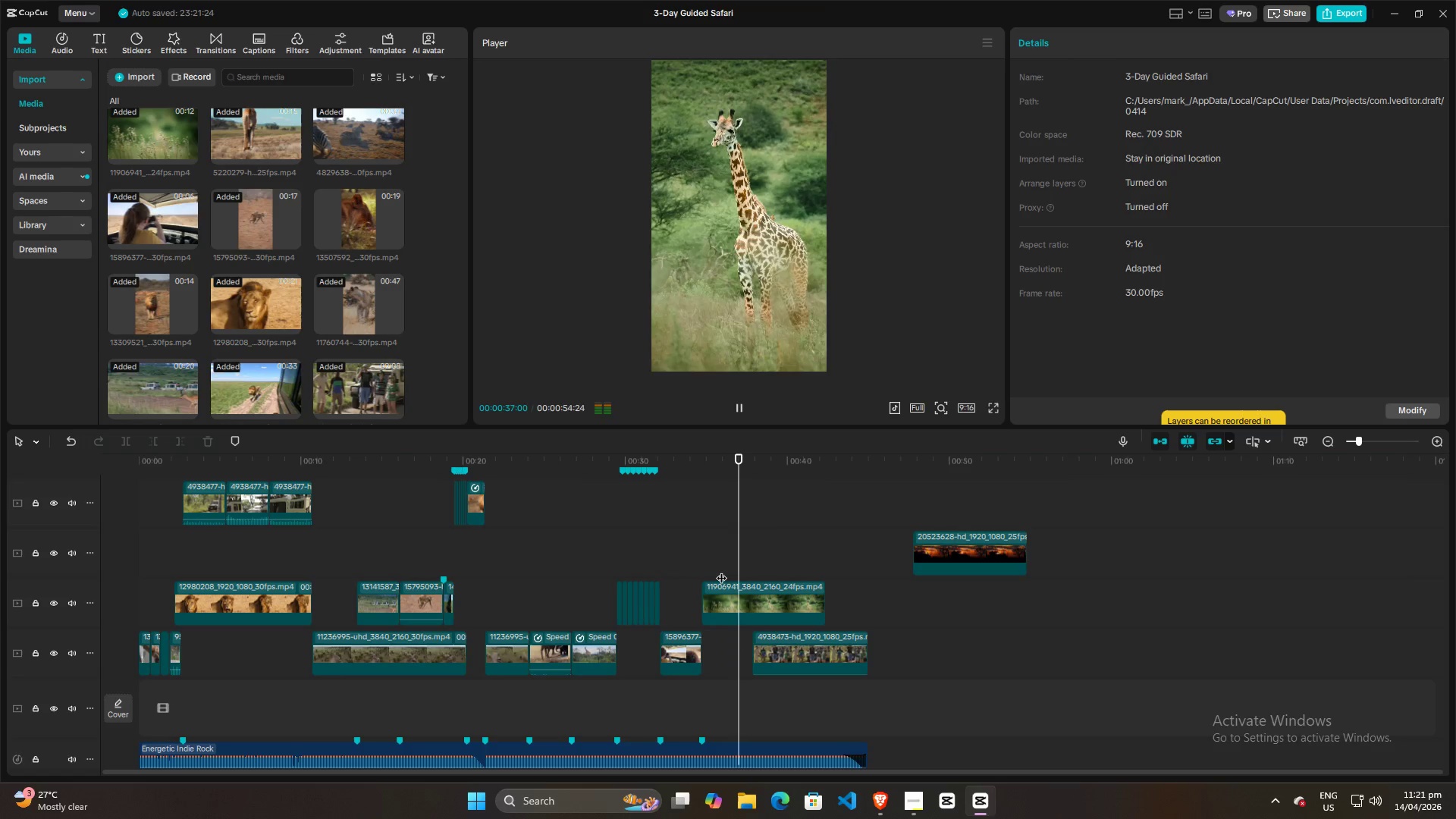 
key(Space)
 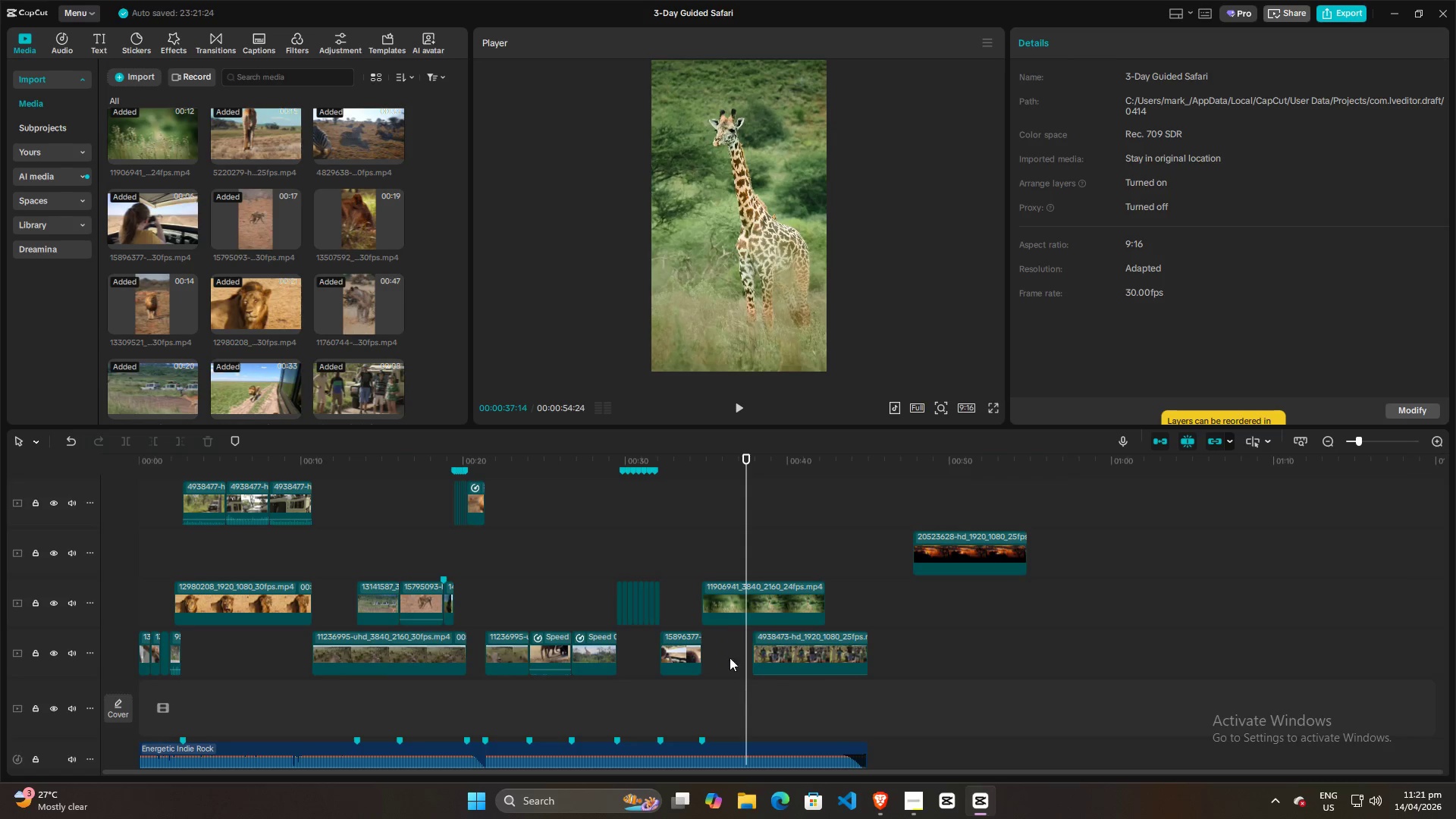 
left_click([717, 562])
 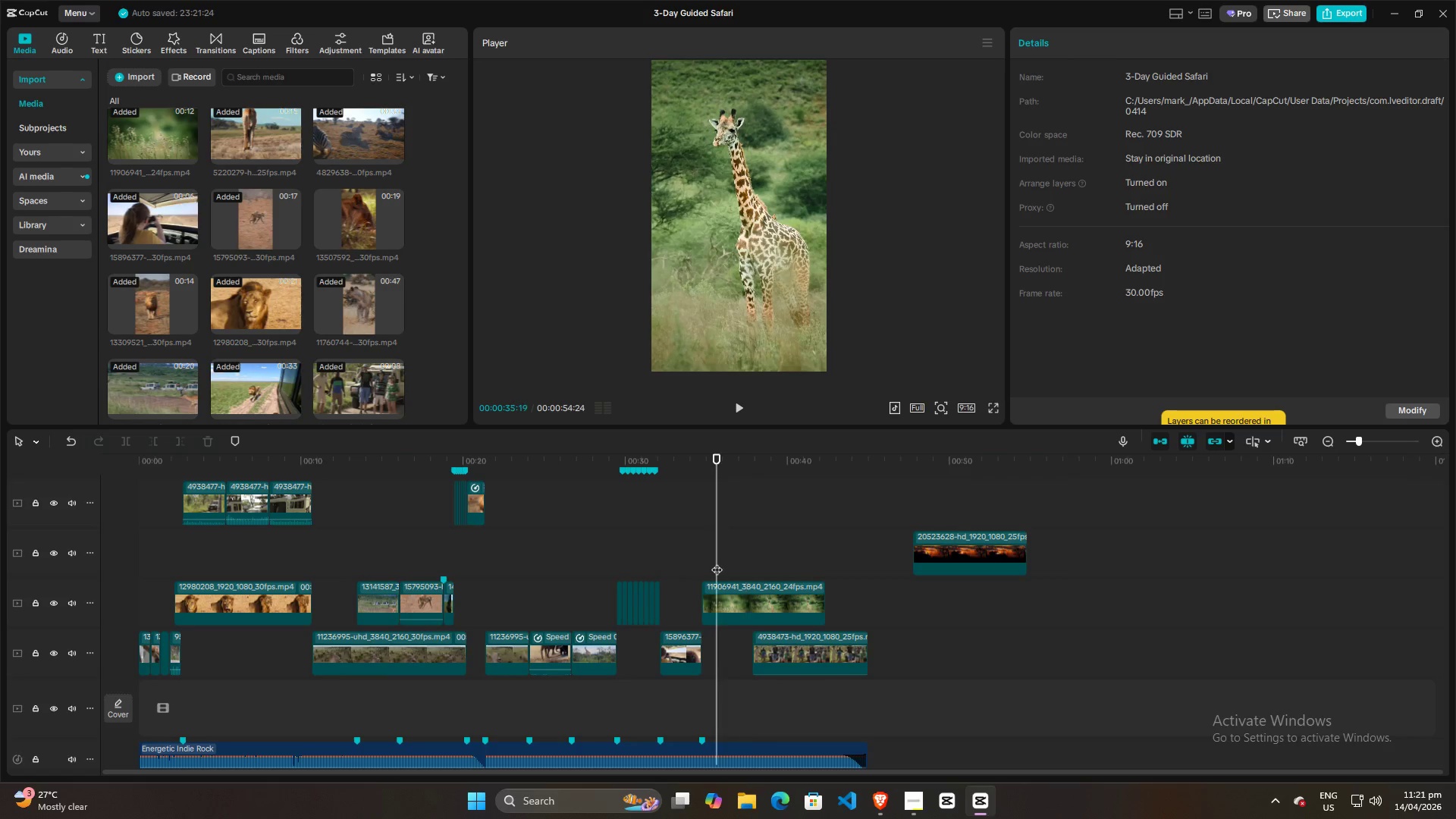 
key(Space)
 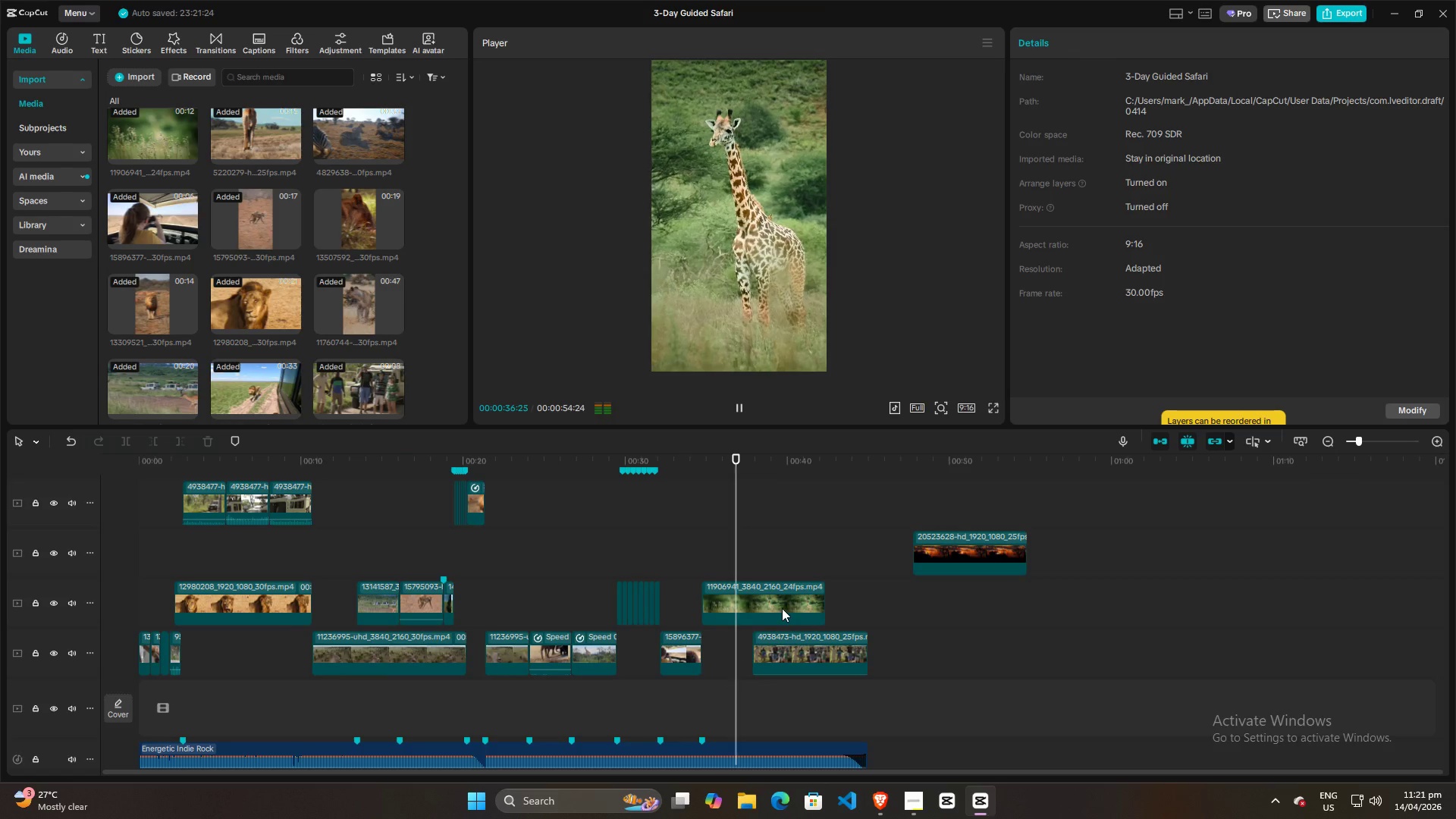 
key(Space)
 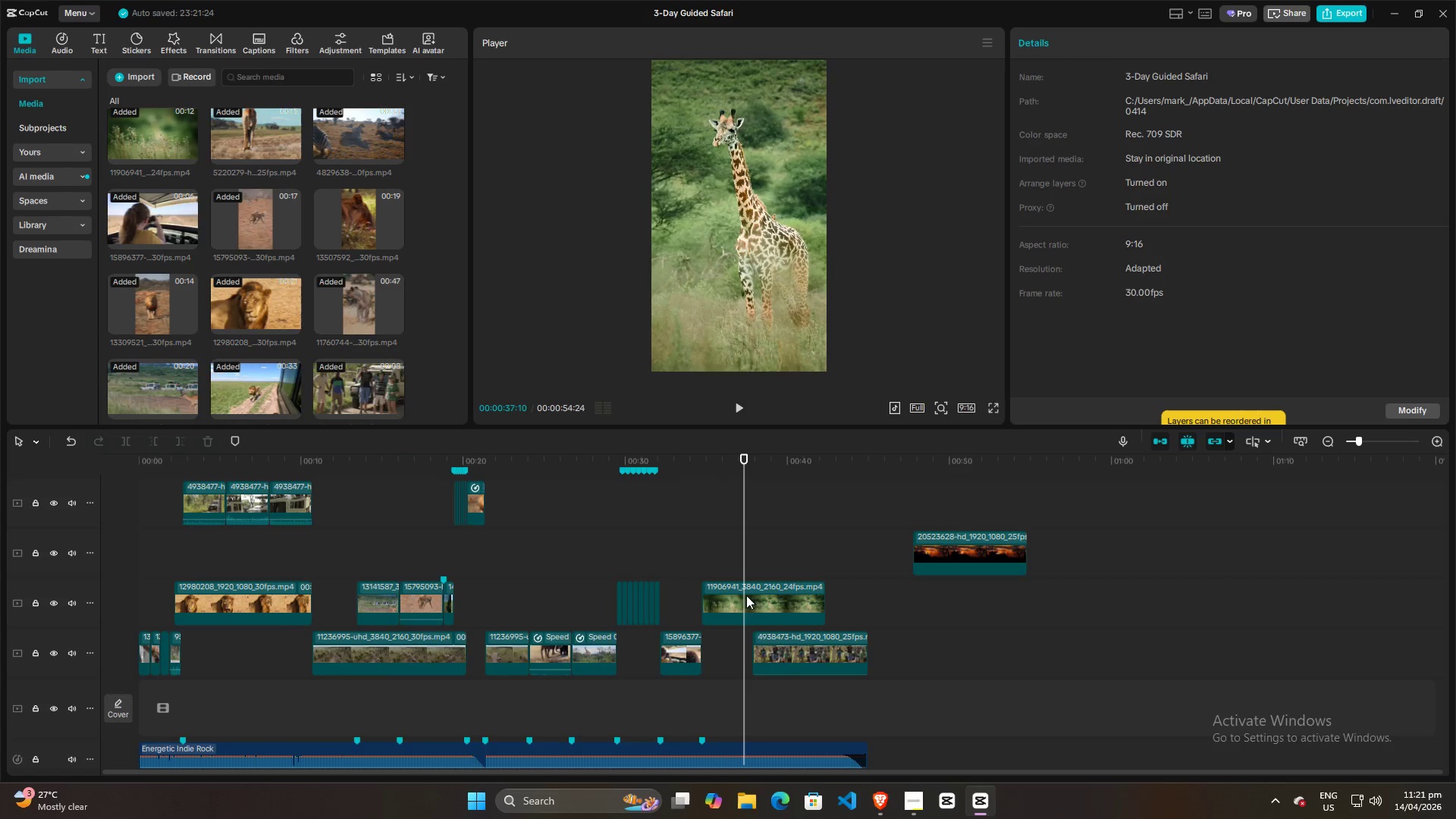 
left_click([714, 551])
 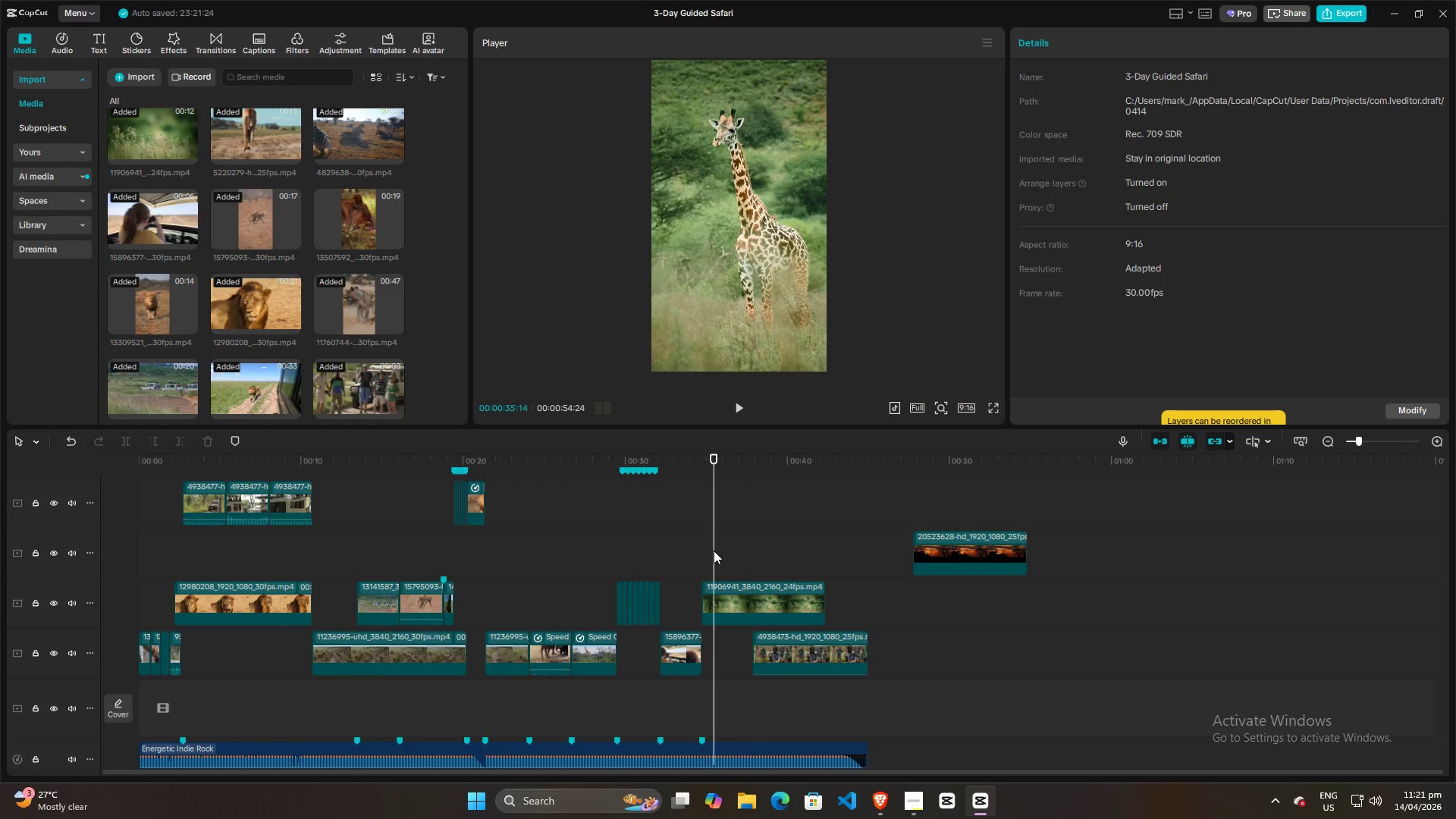 
key(Space)
 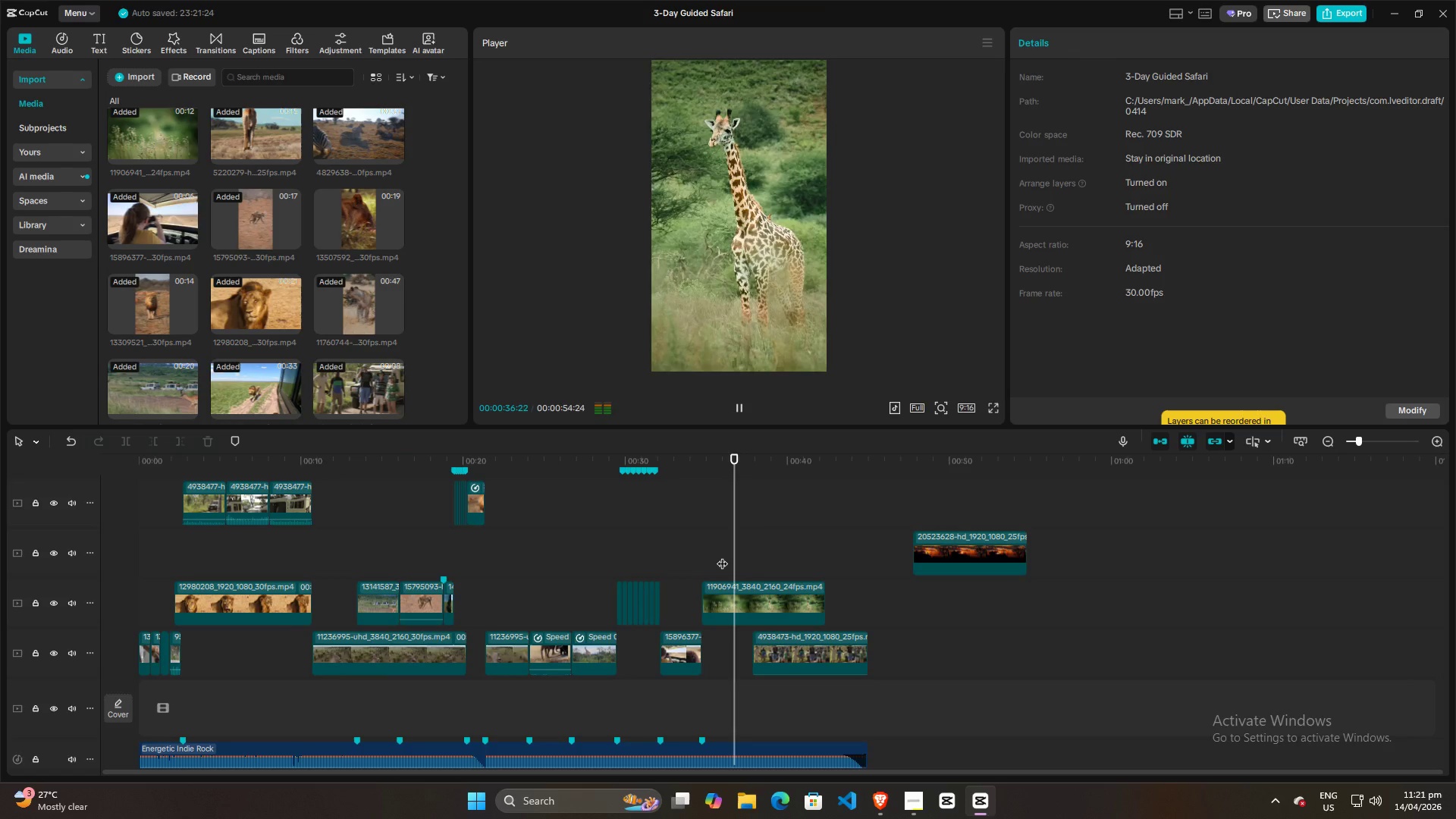 
key(Space)
 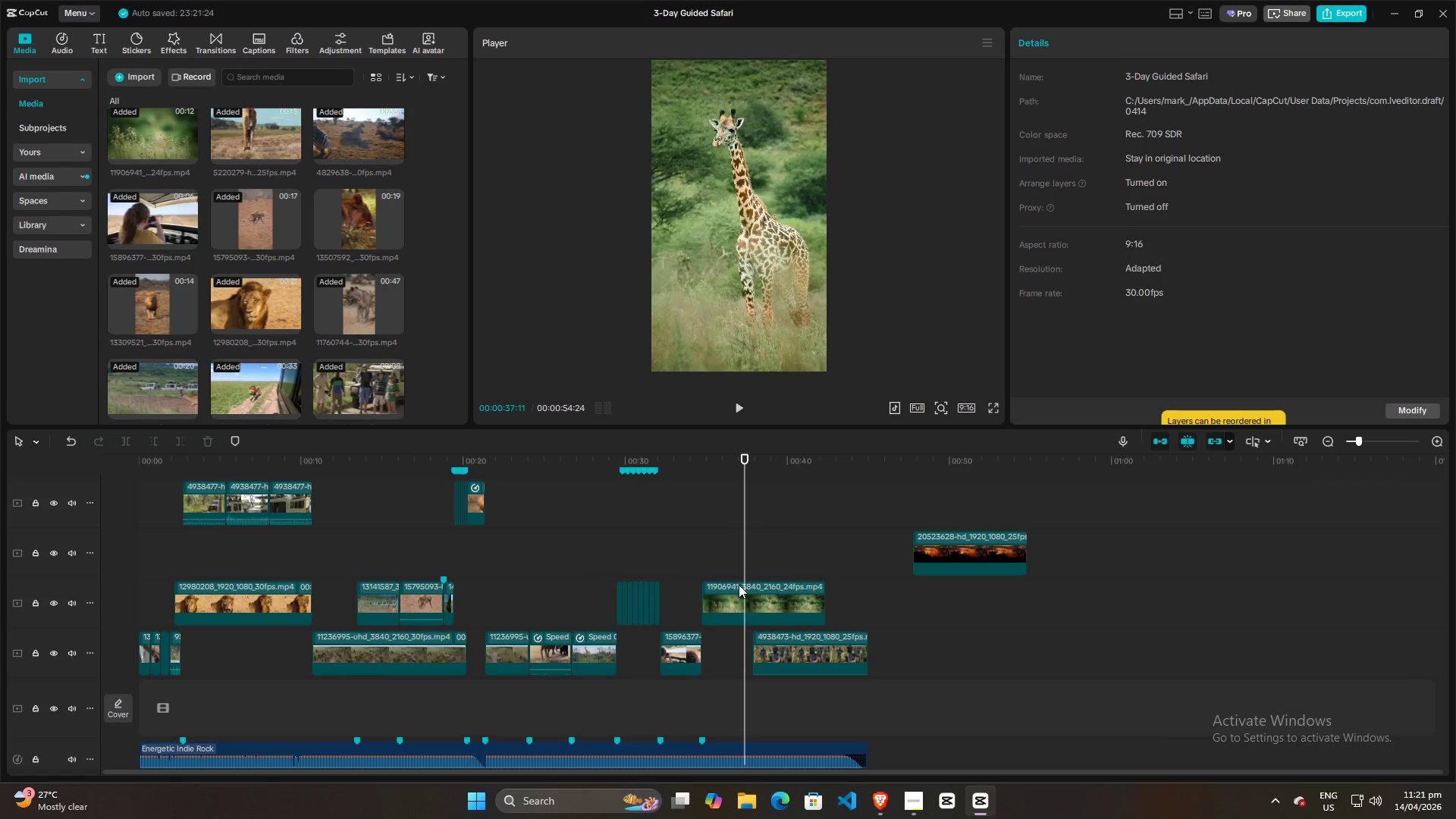 
left_click([730, 563])
 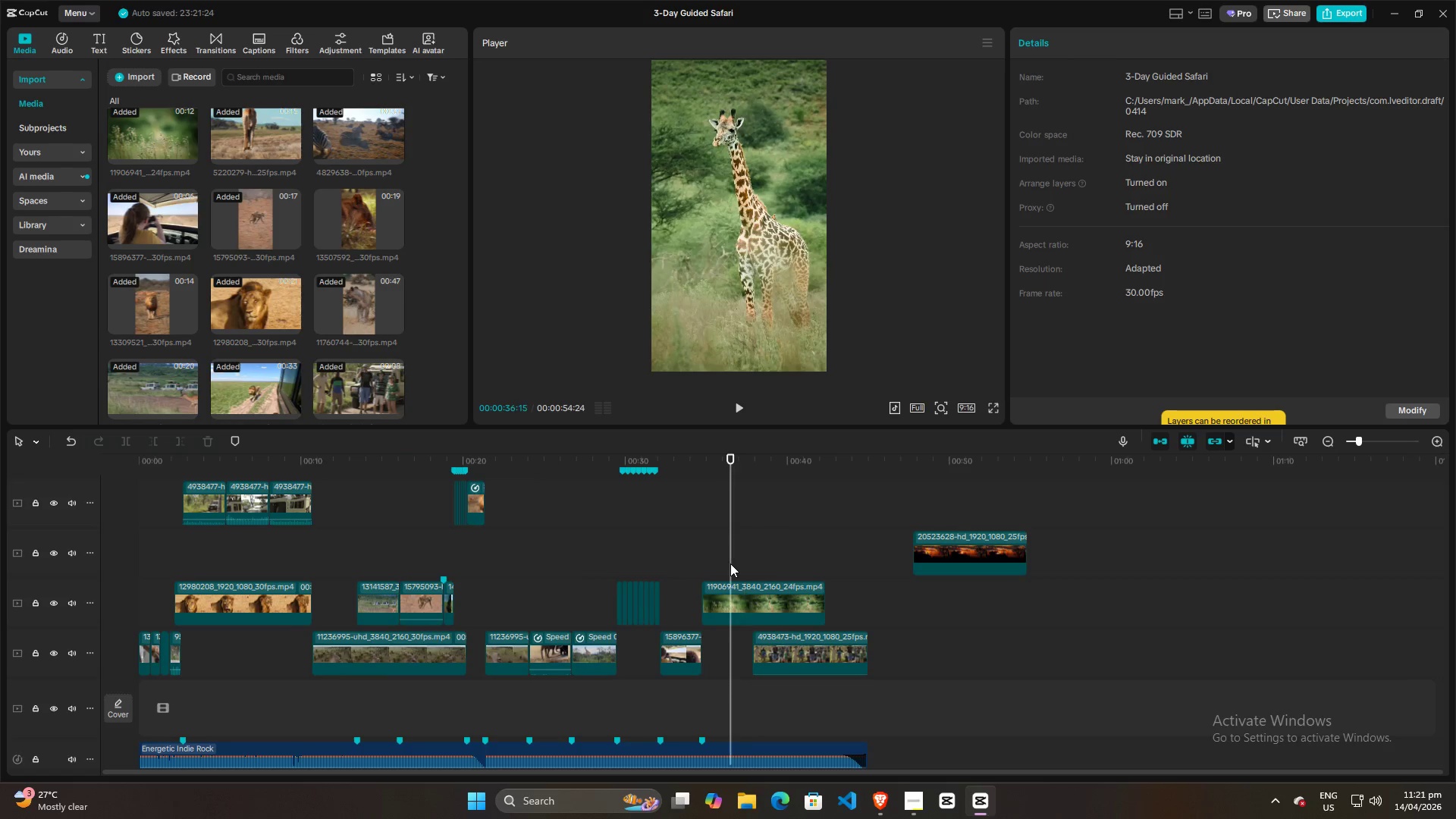 
key(Space)
 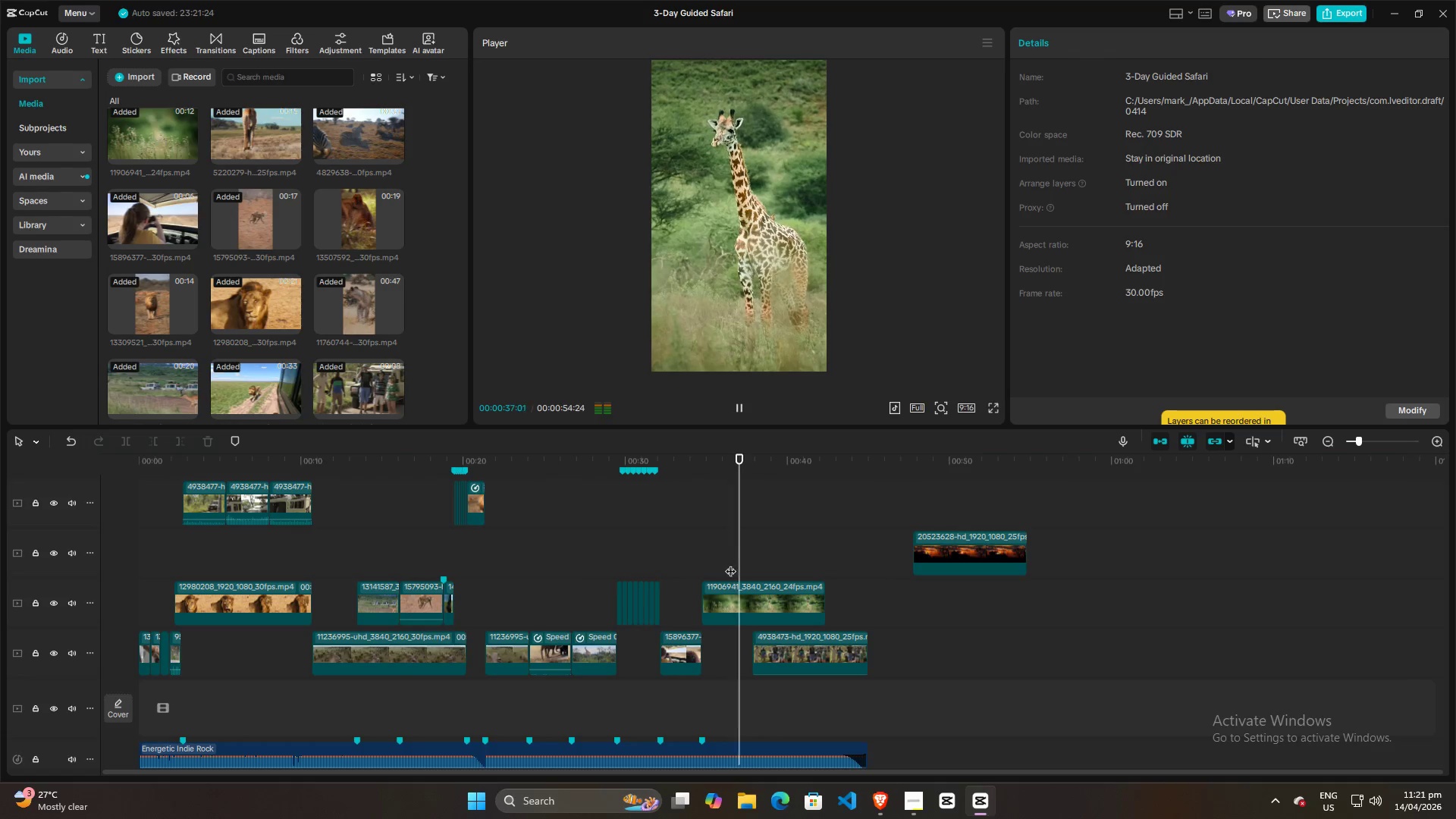 
key(Space)
 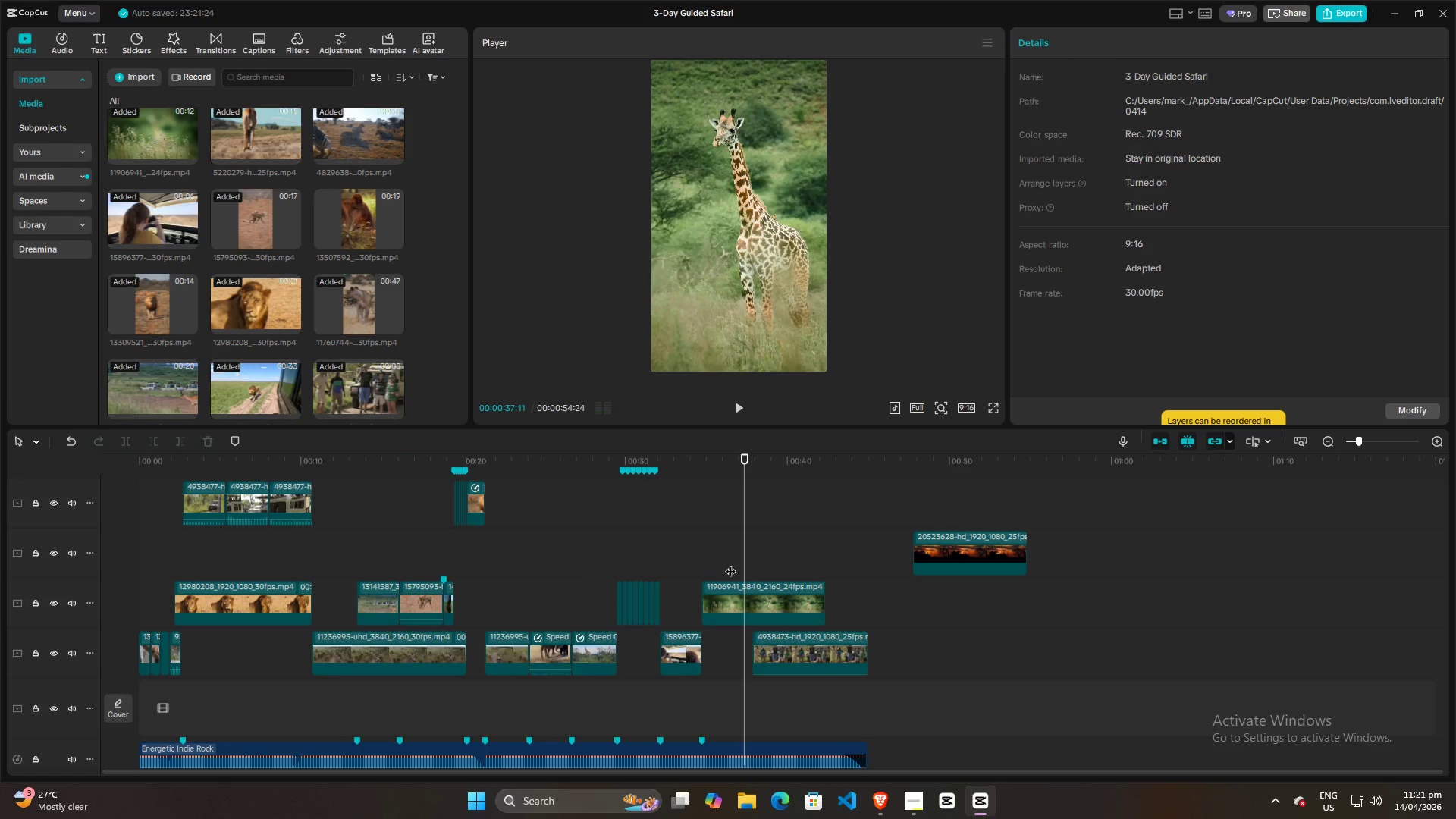 
left_click([730, 563])
 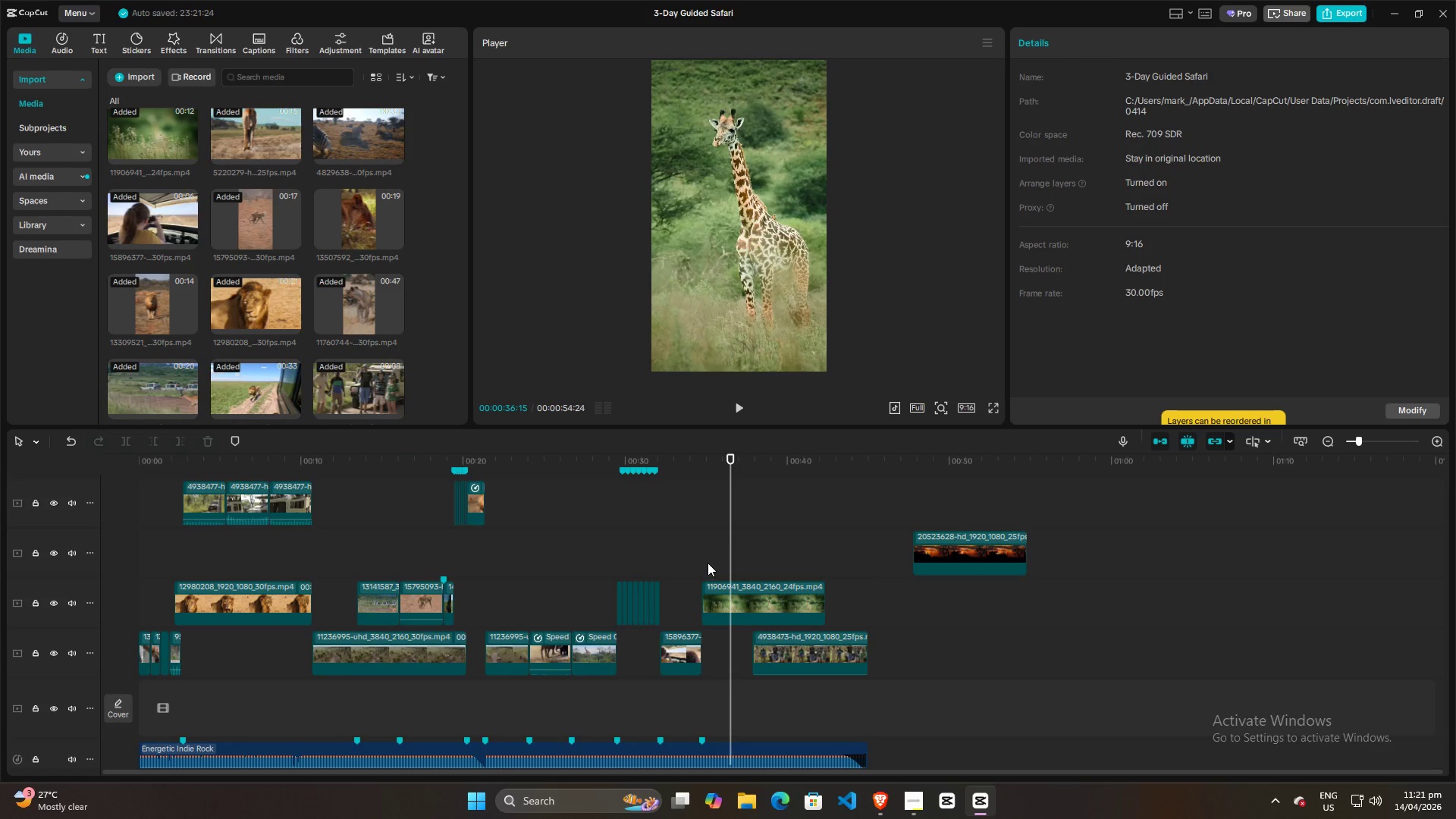 
double_click([708, 563])
 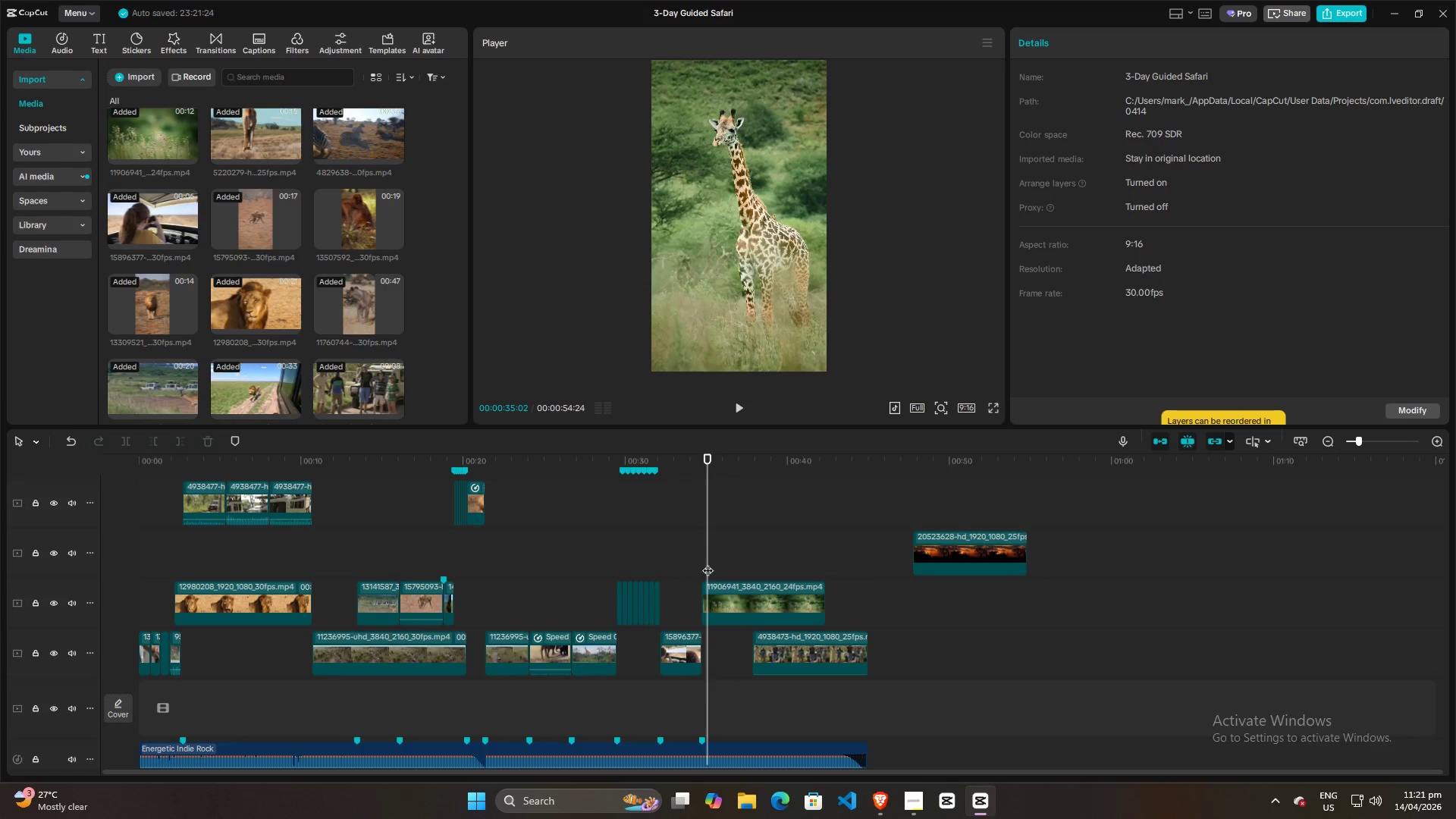 
key(Space)
 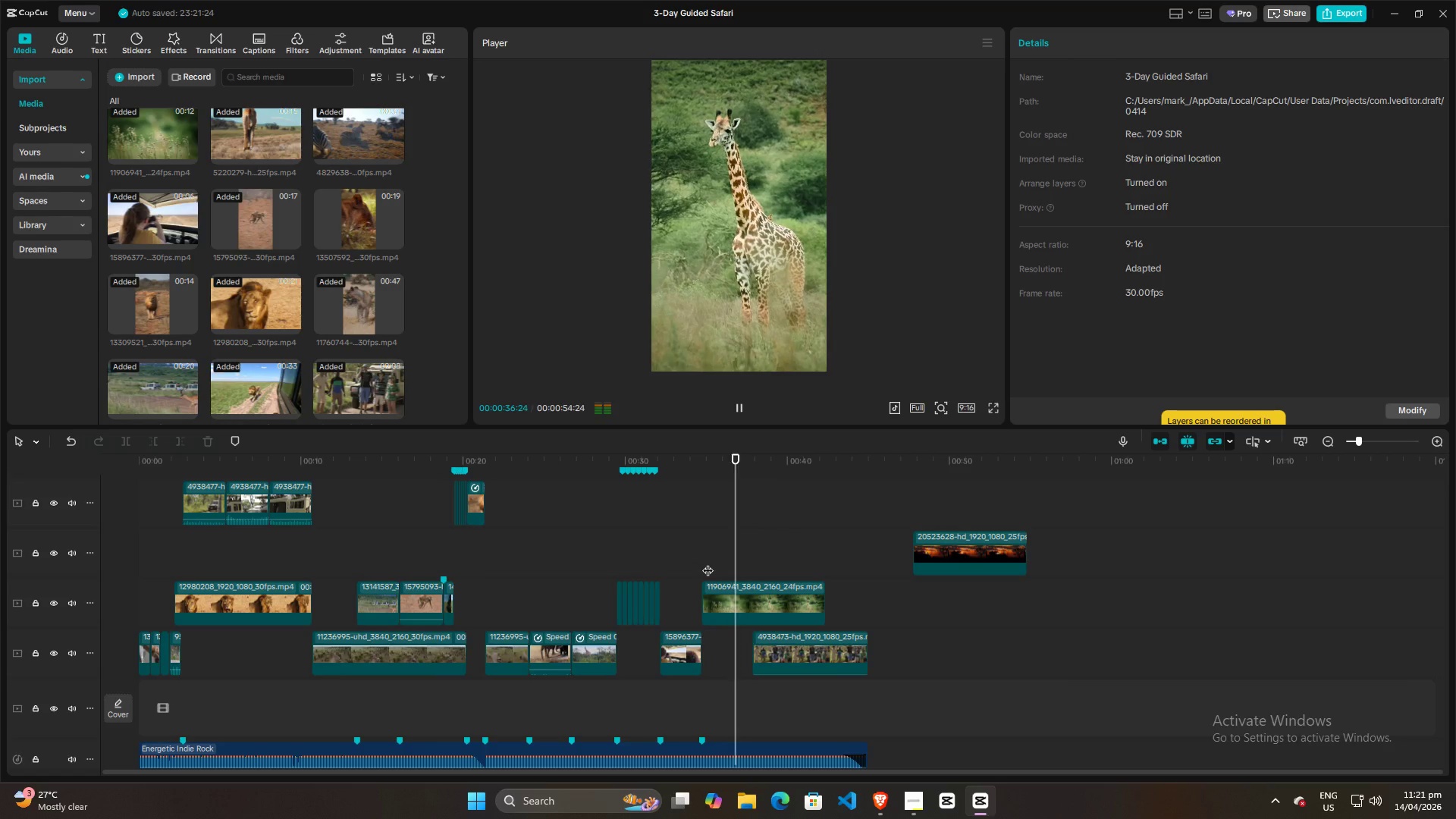 
key(Space)
 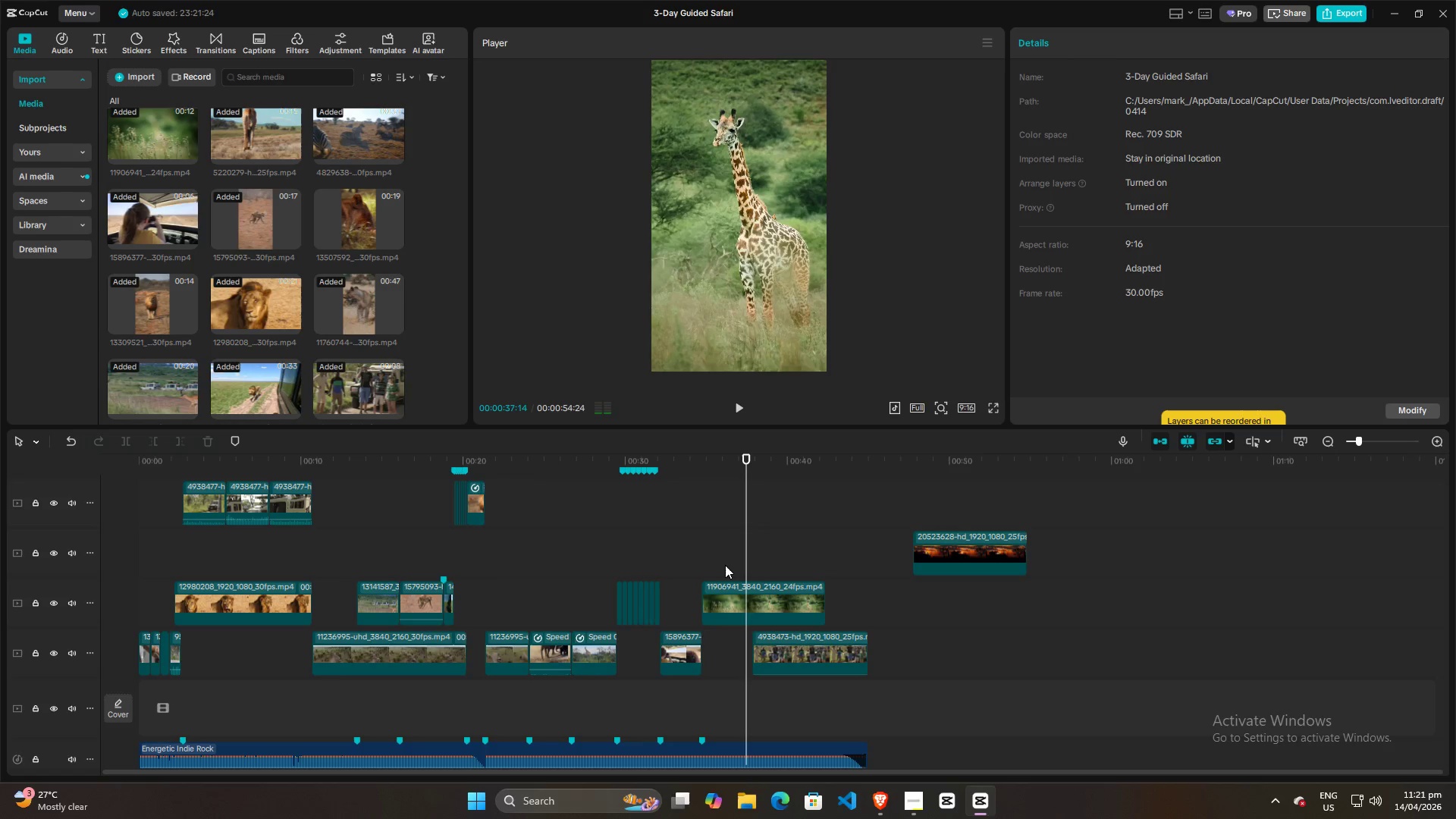 
left_click([726, 561])
 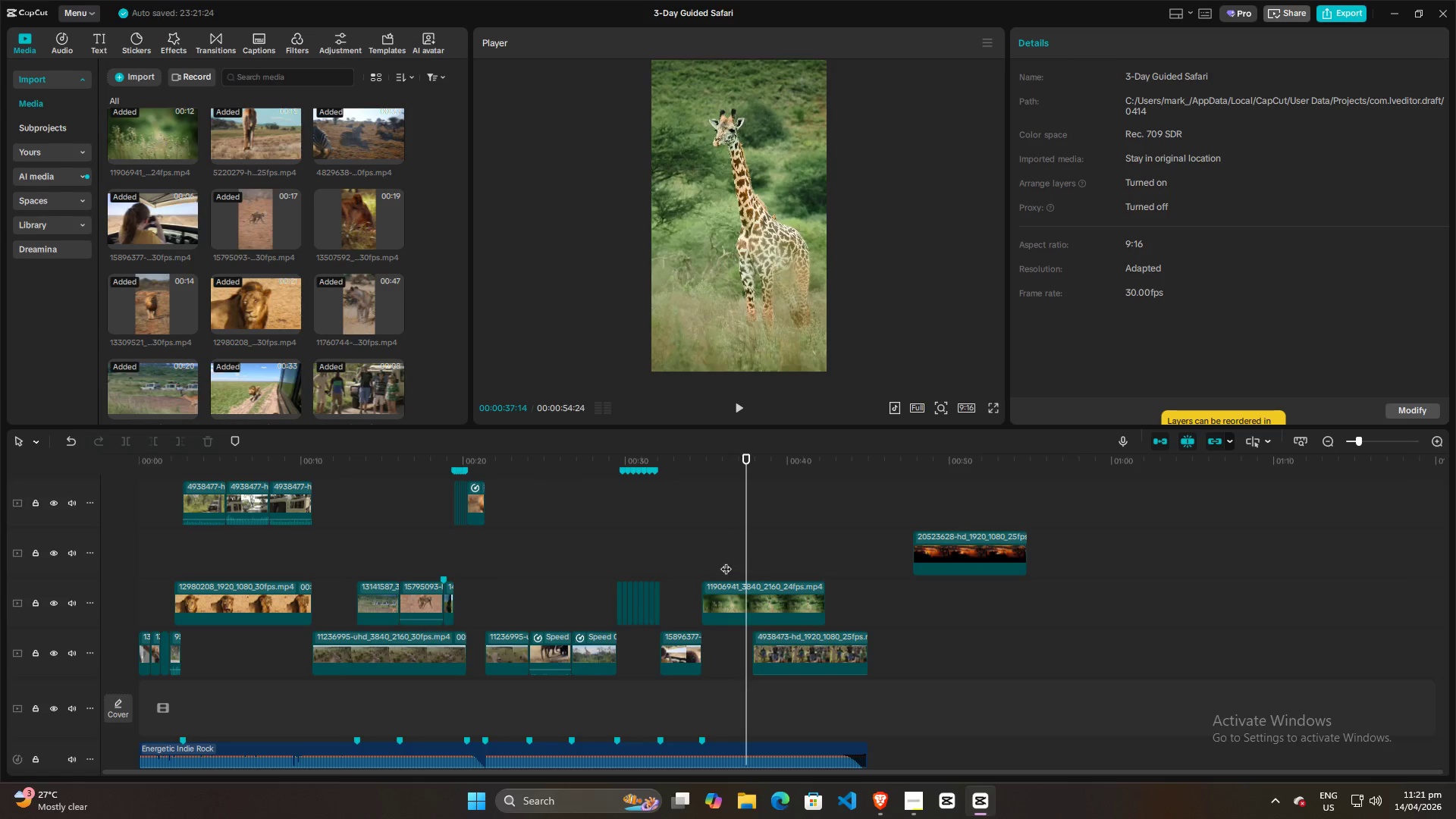 
key(Space)
 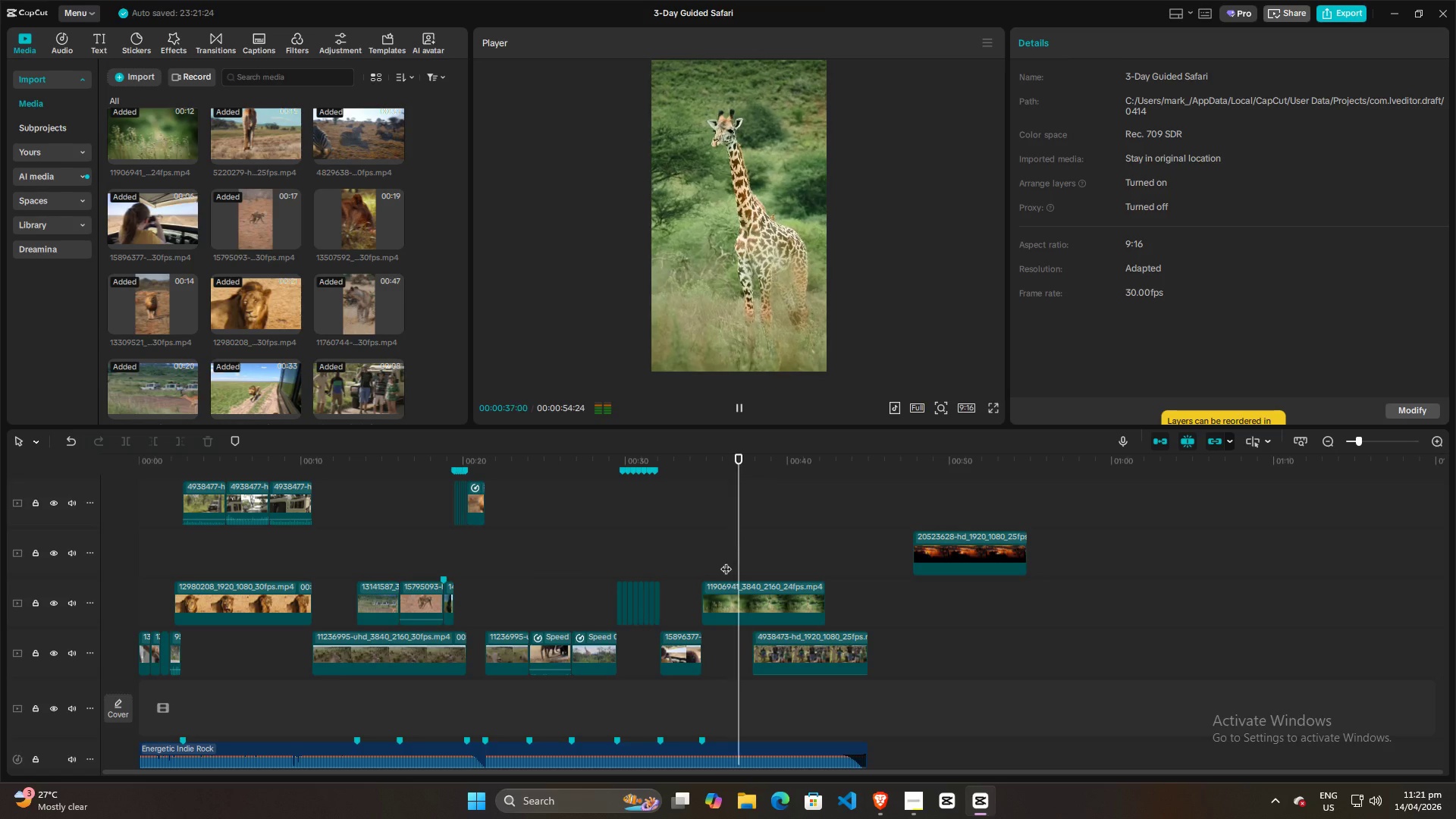 
key(Space)
 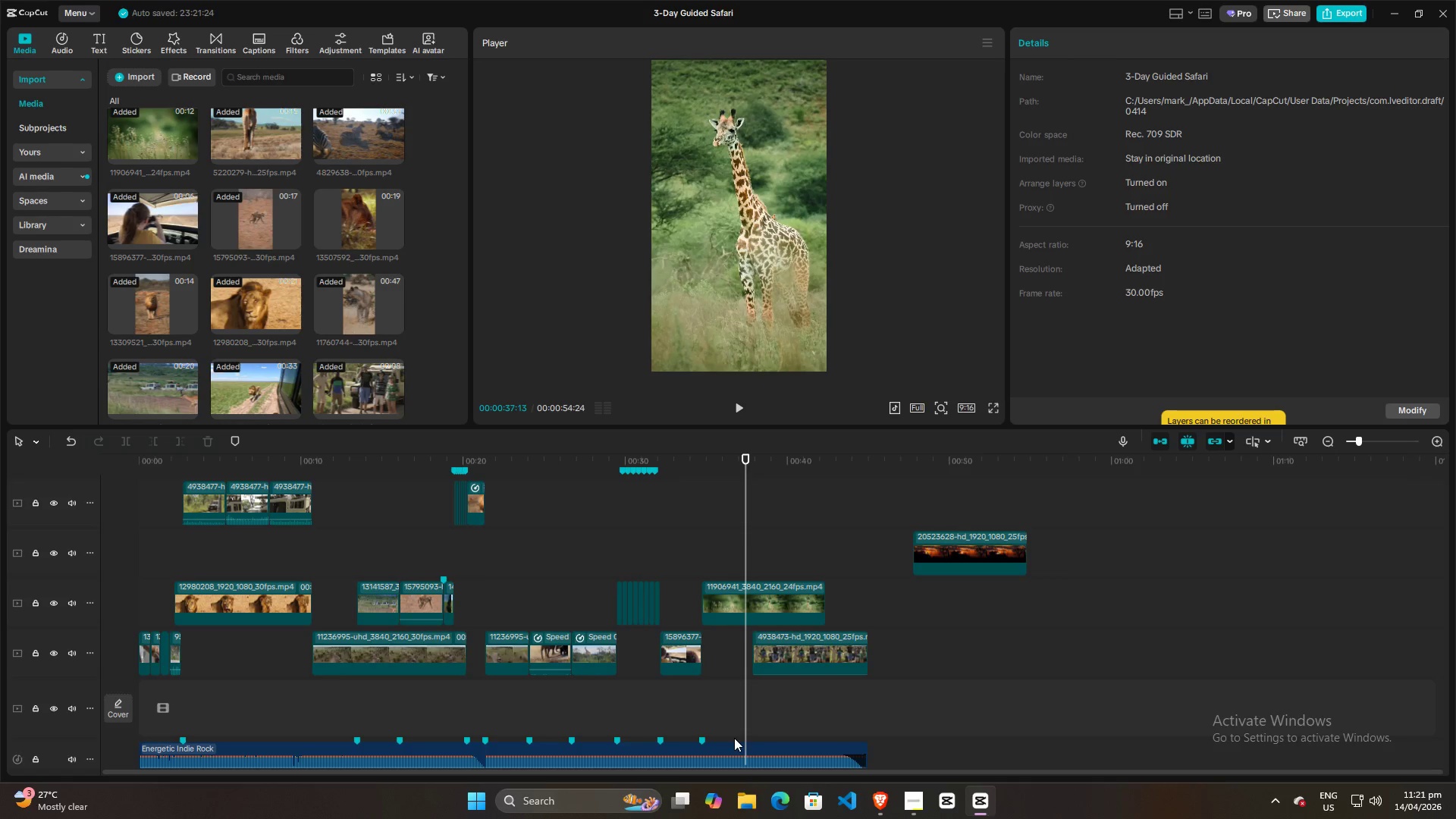 
left_click([733, 739])
 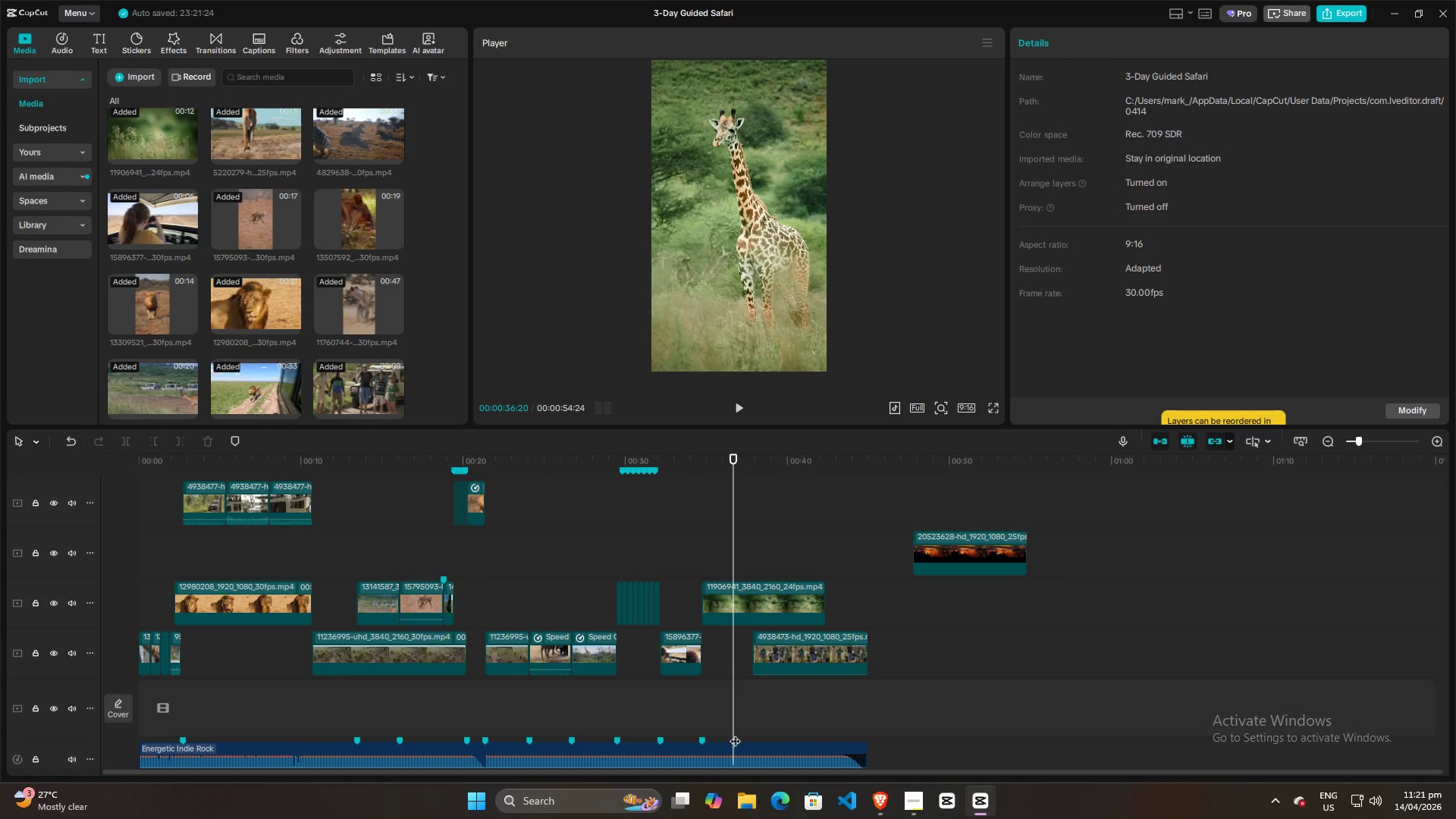 
key(Space)
 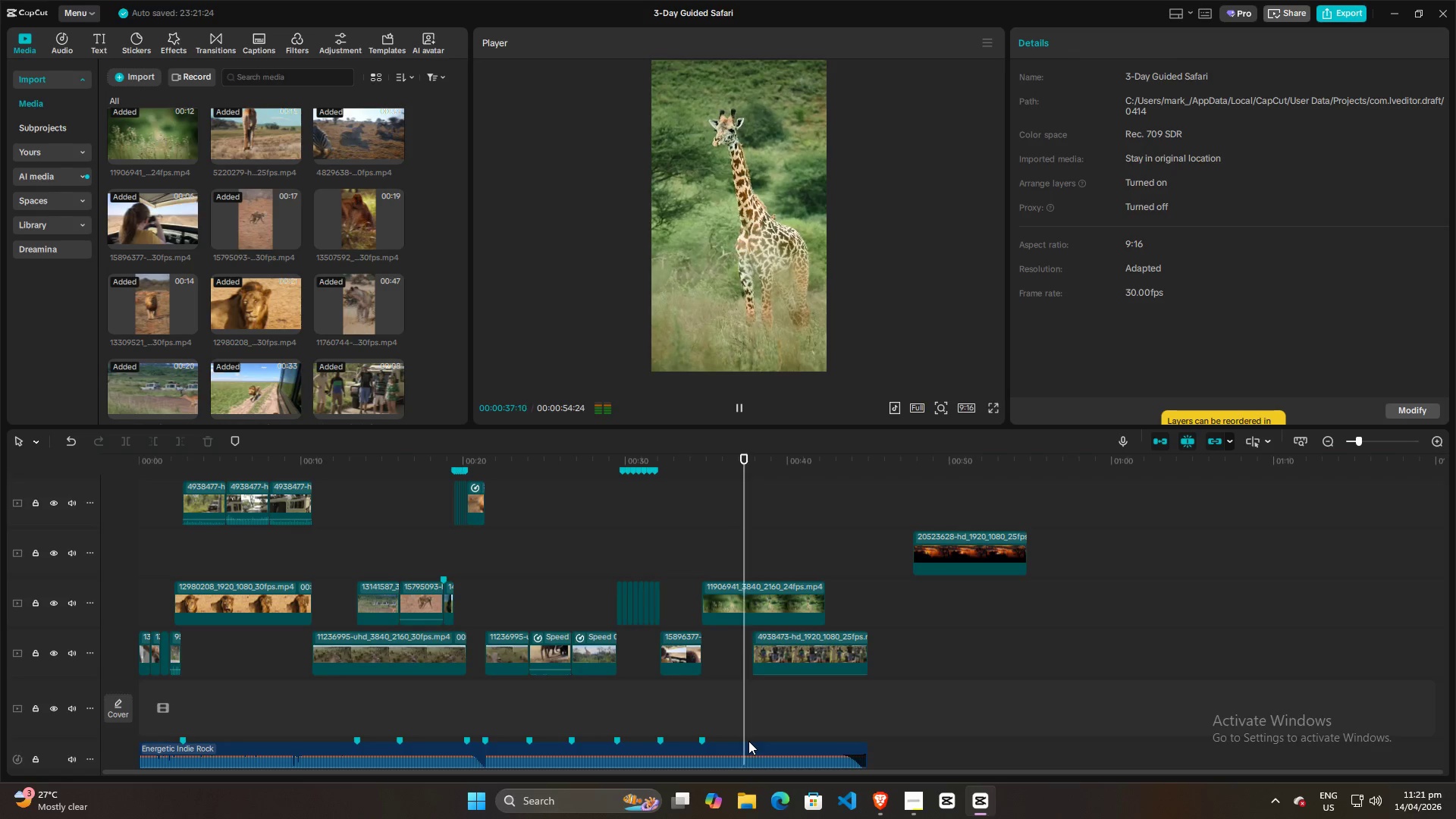 
key(Space)
 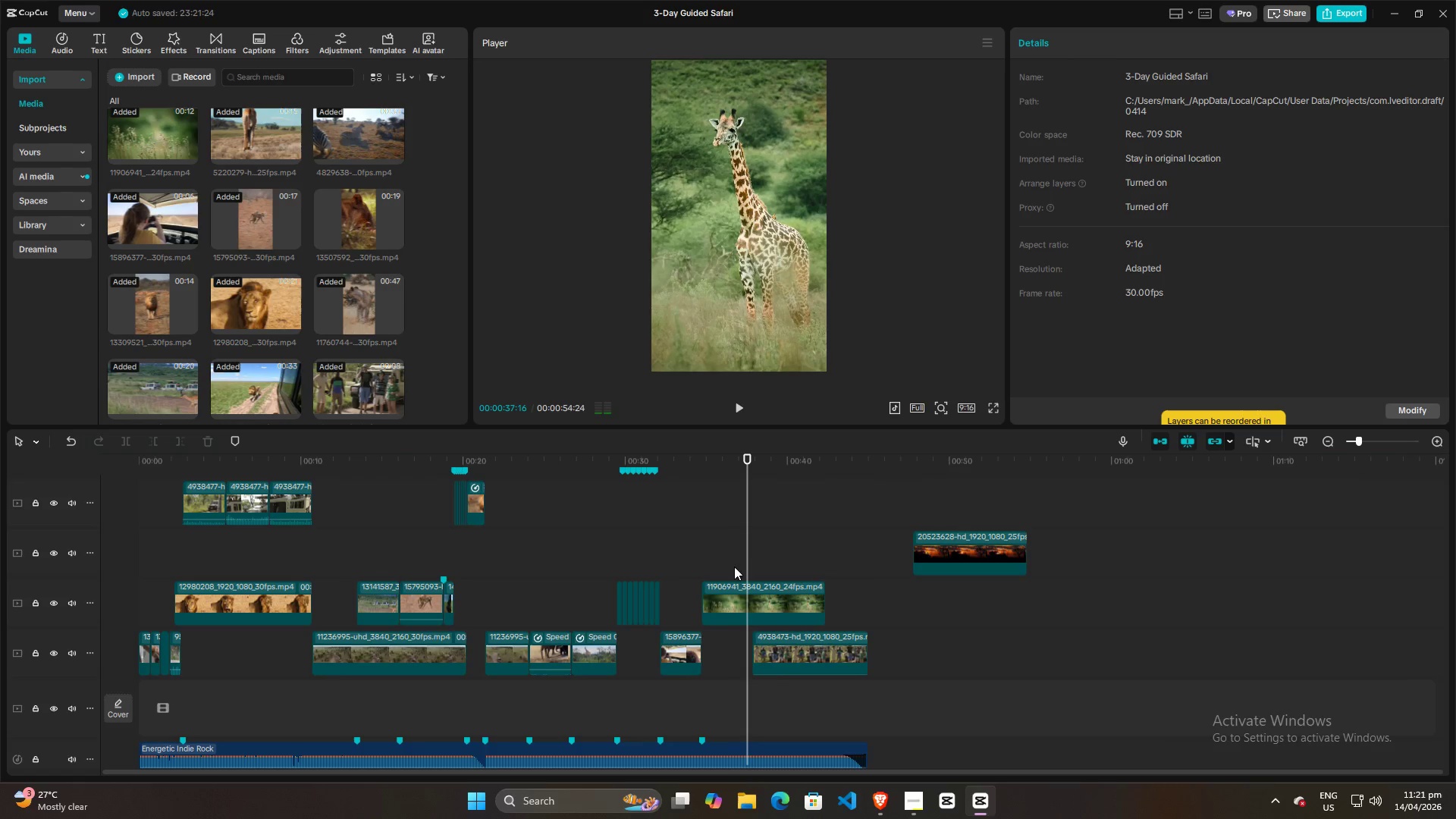 
left_click([730, 557])
 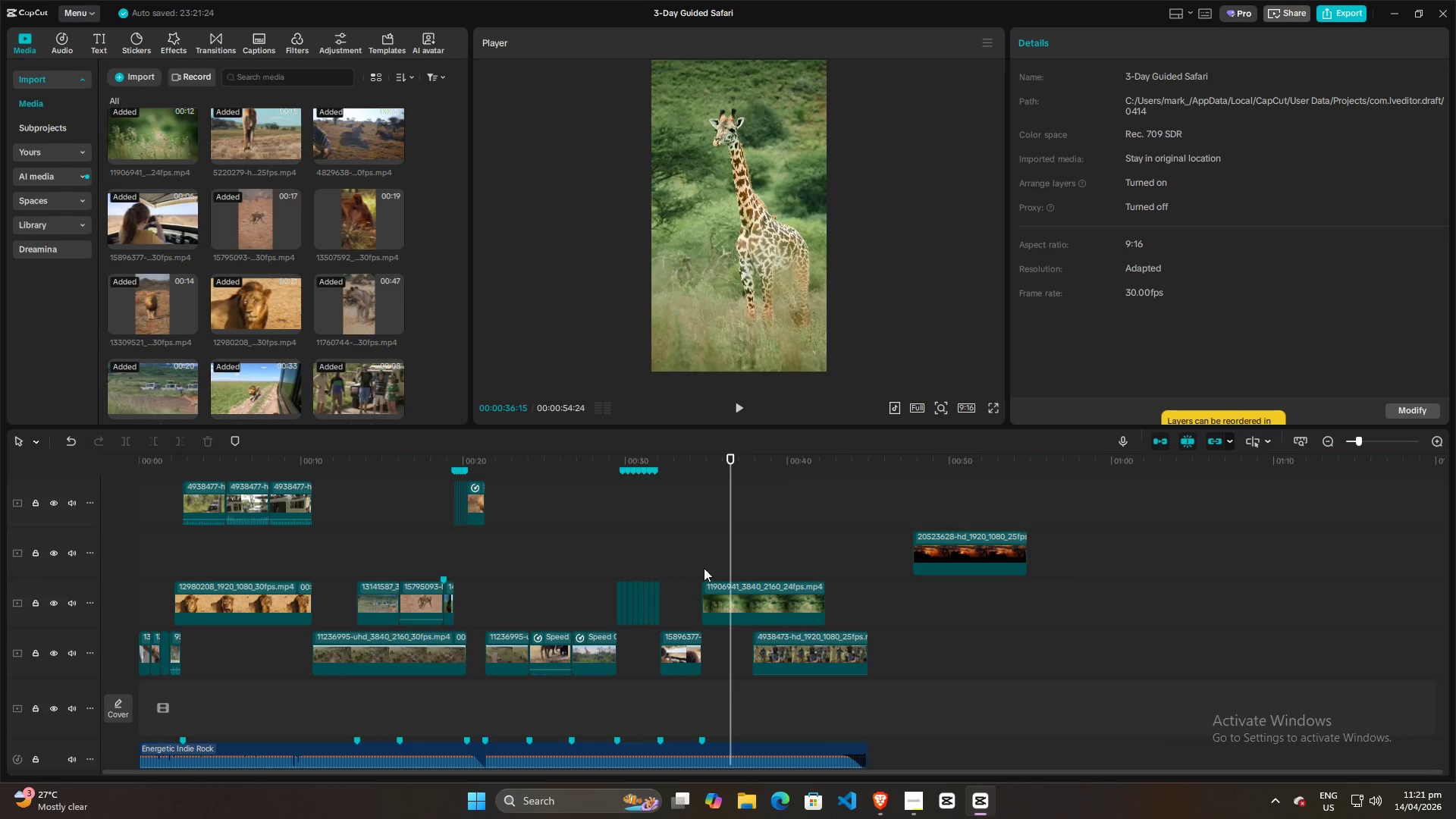 
key(Space)
 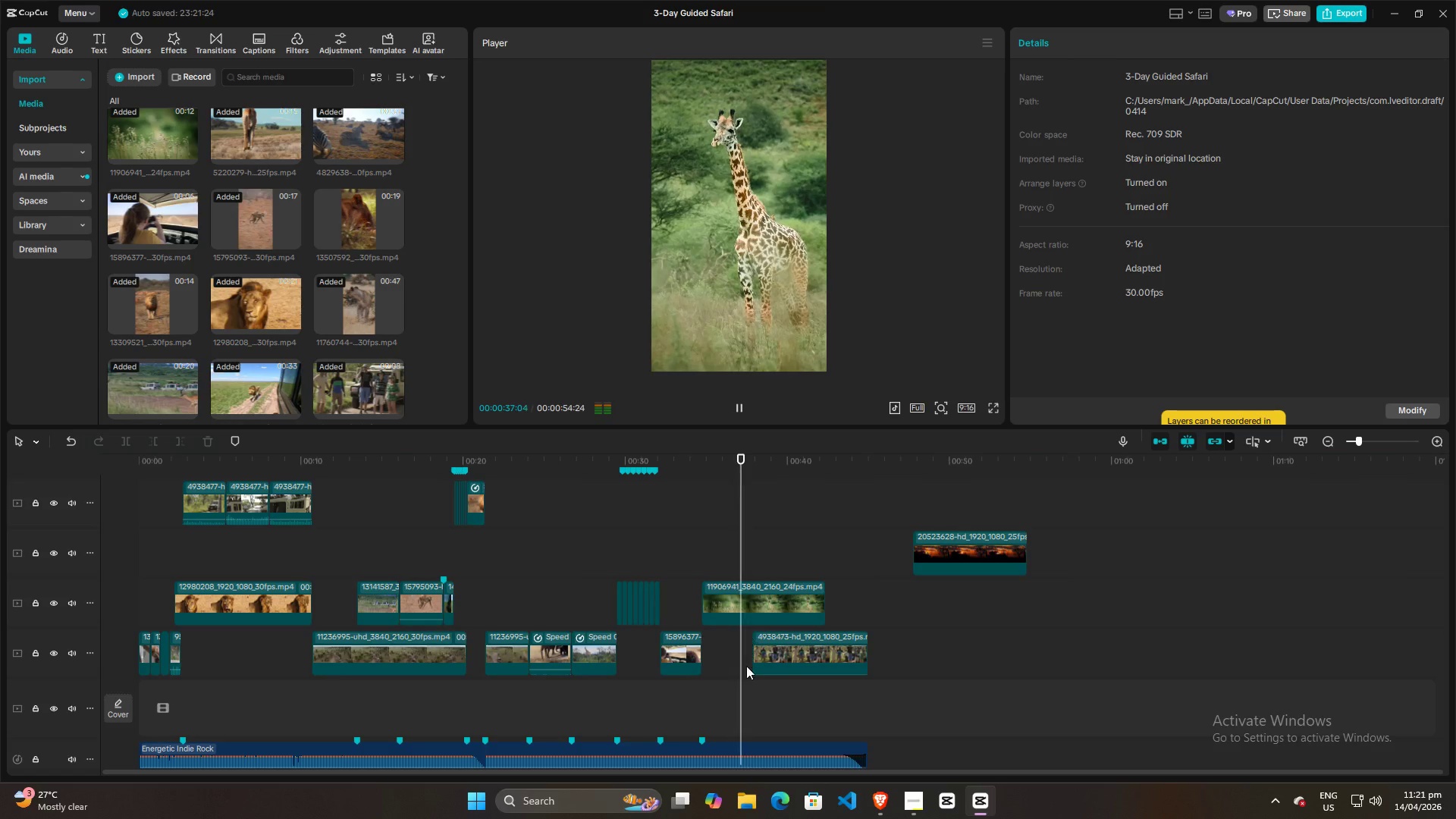 
key(Space)
 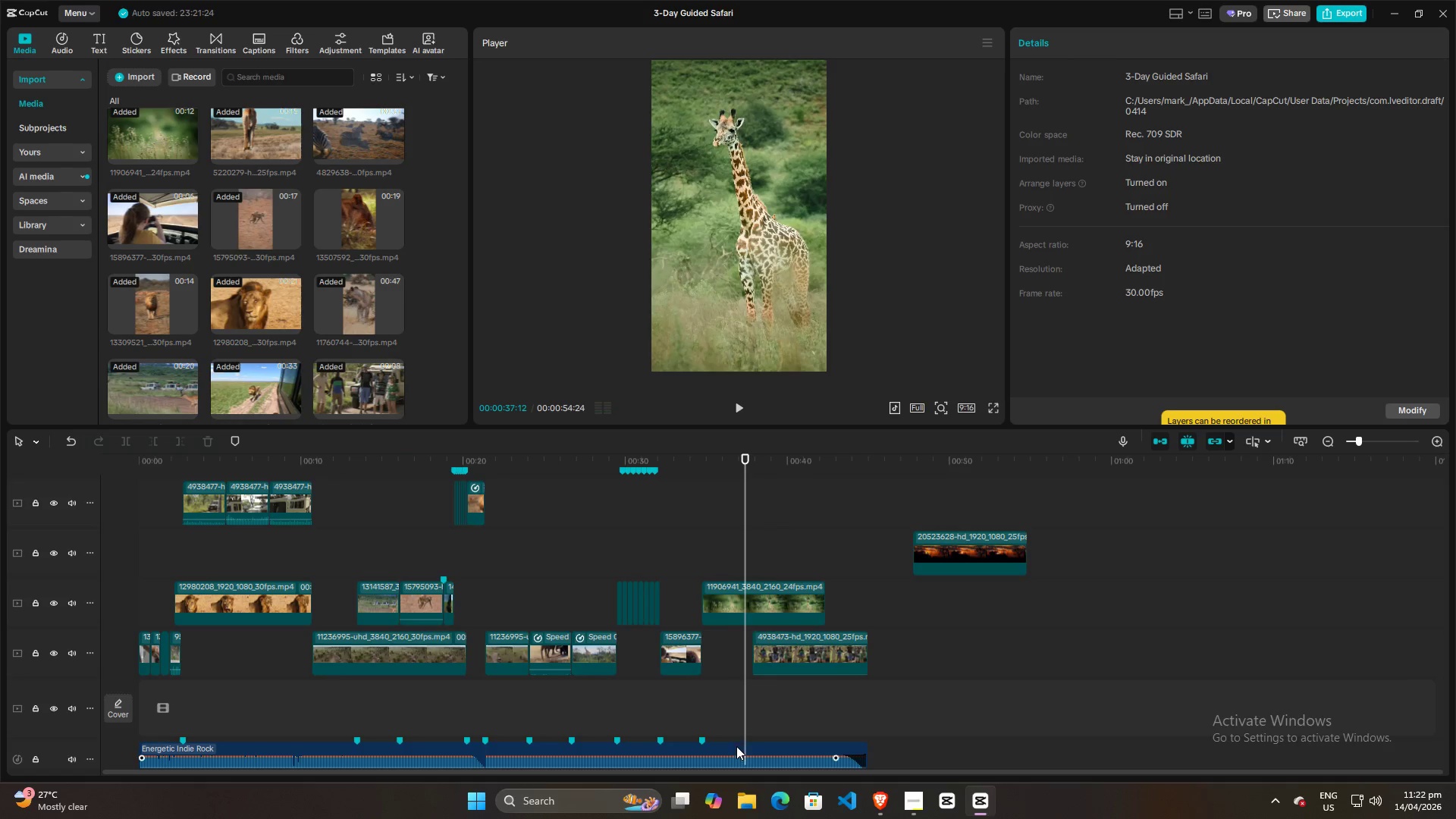 
left_click([736, 746])
 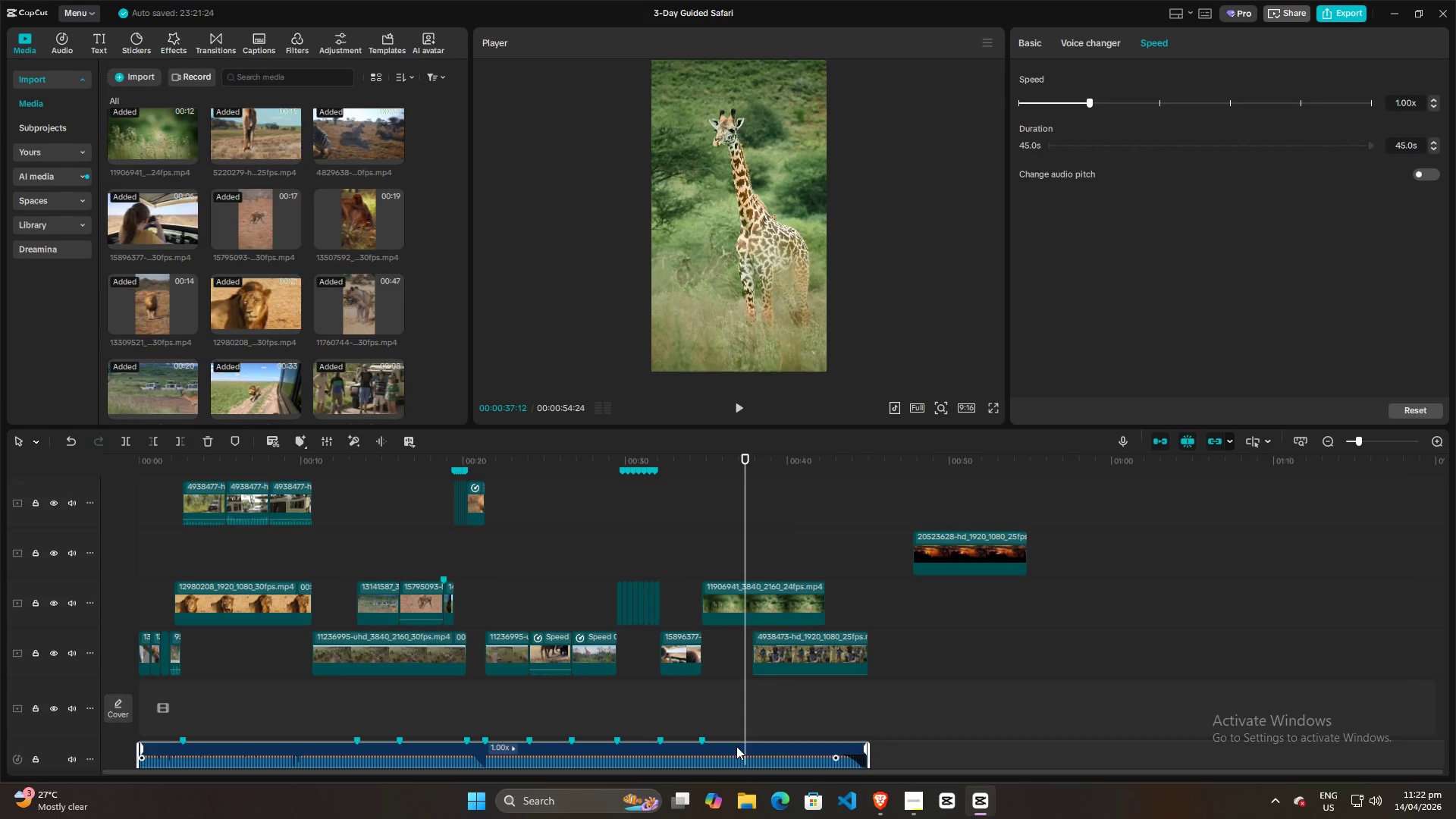 
key(M)
 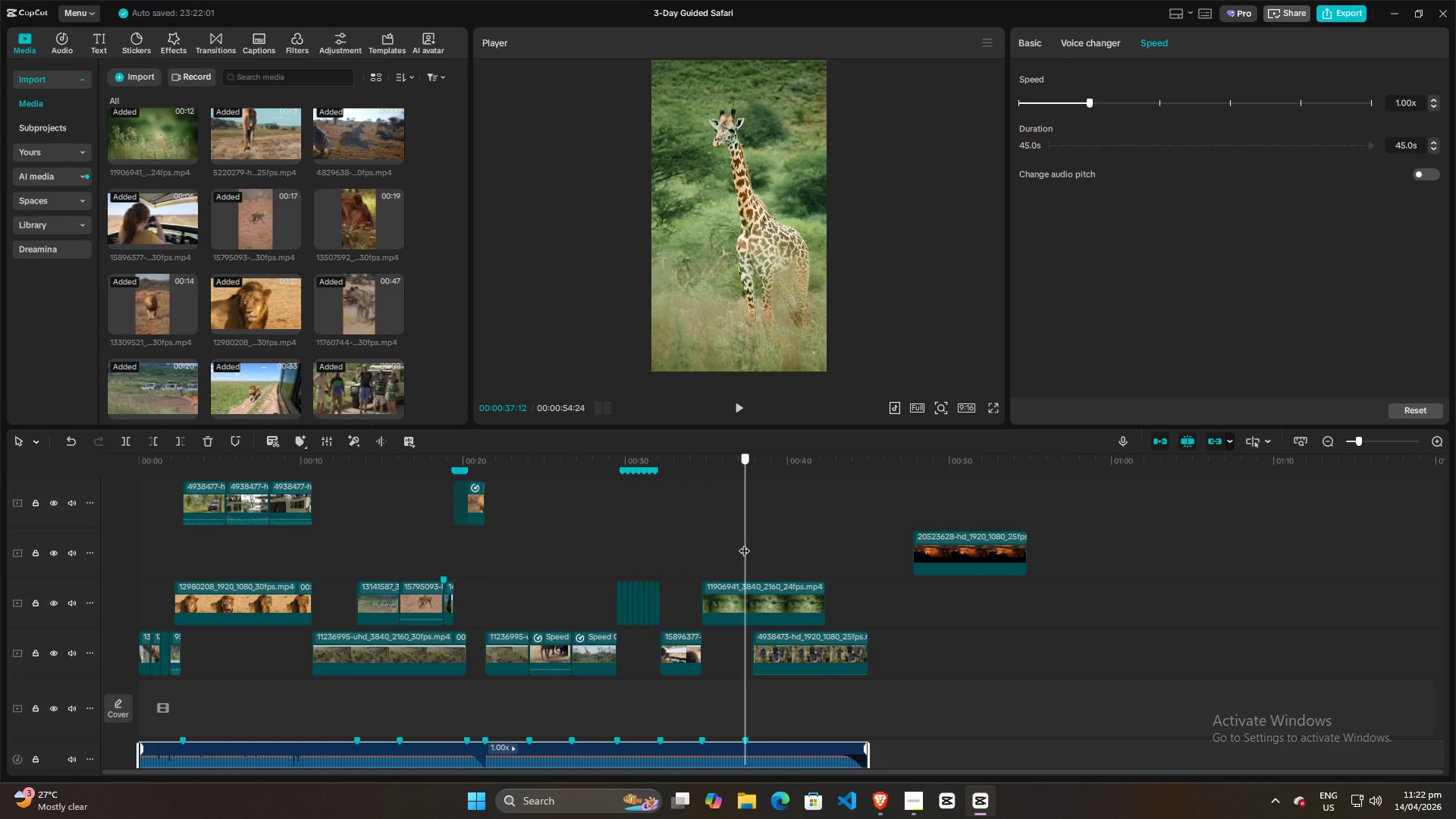 
wait(17.44)
 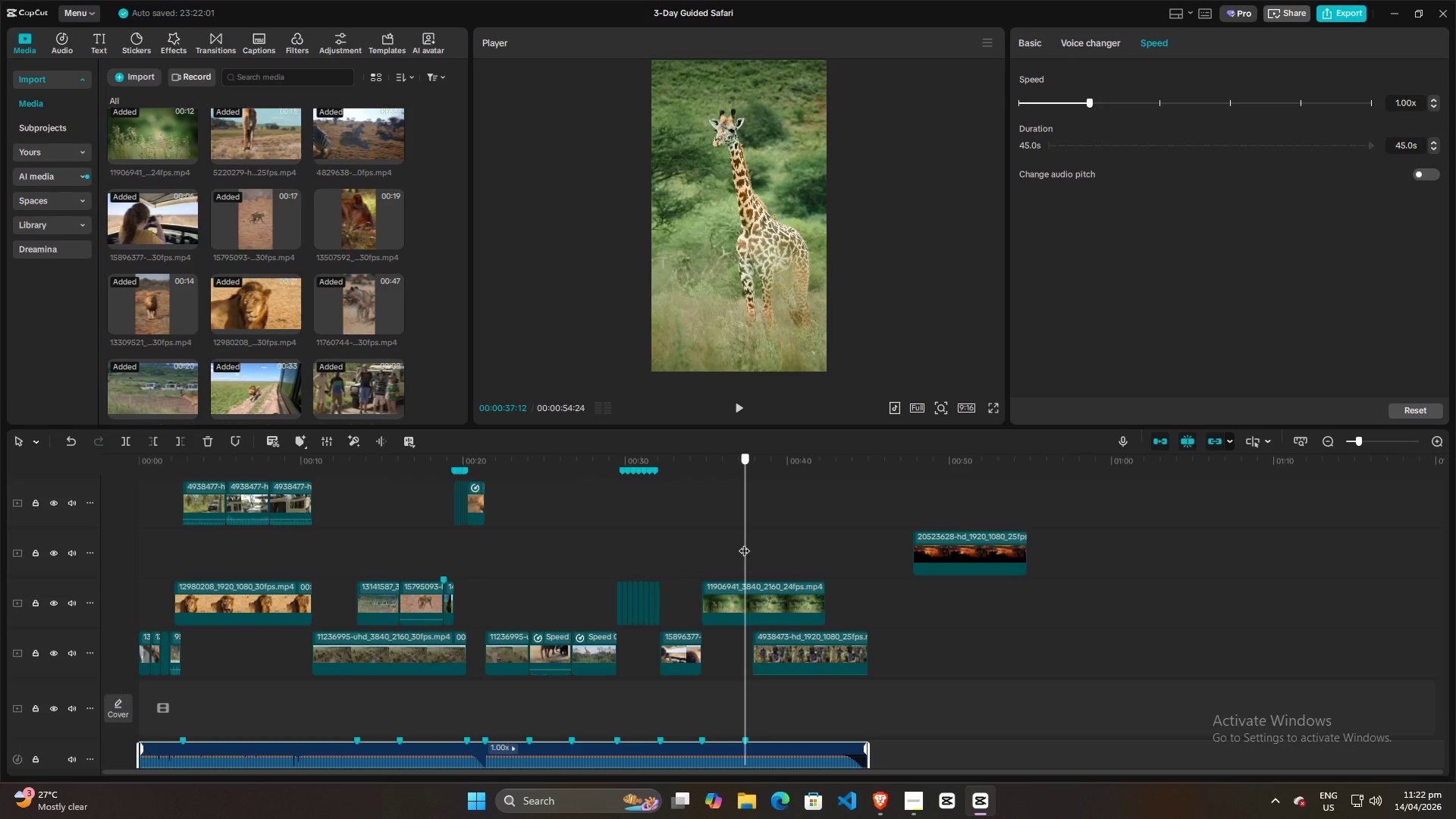 
left_click_drag(start_coordinate=[702, 598], to_coordinate=[684, 597])
 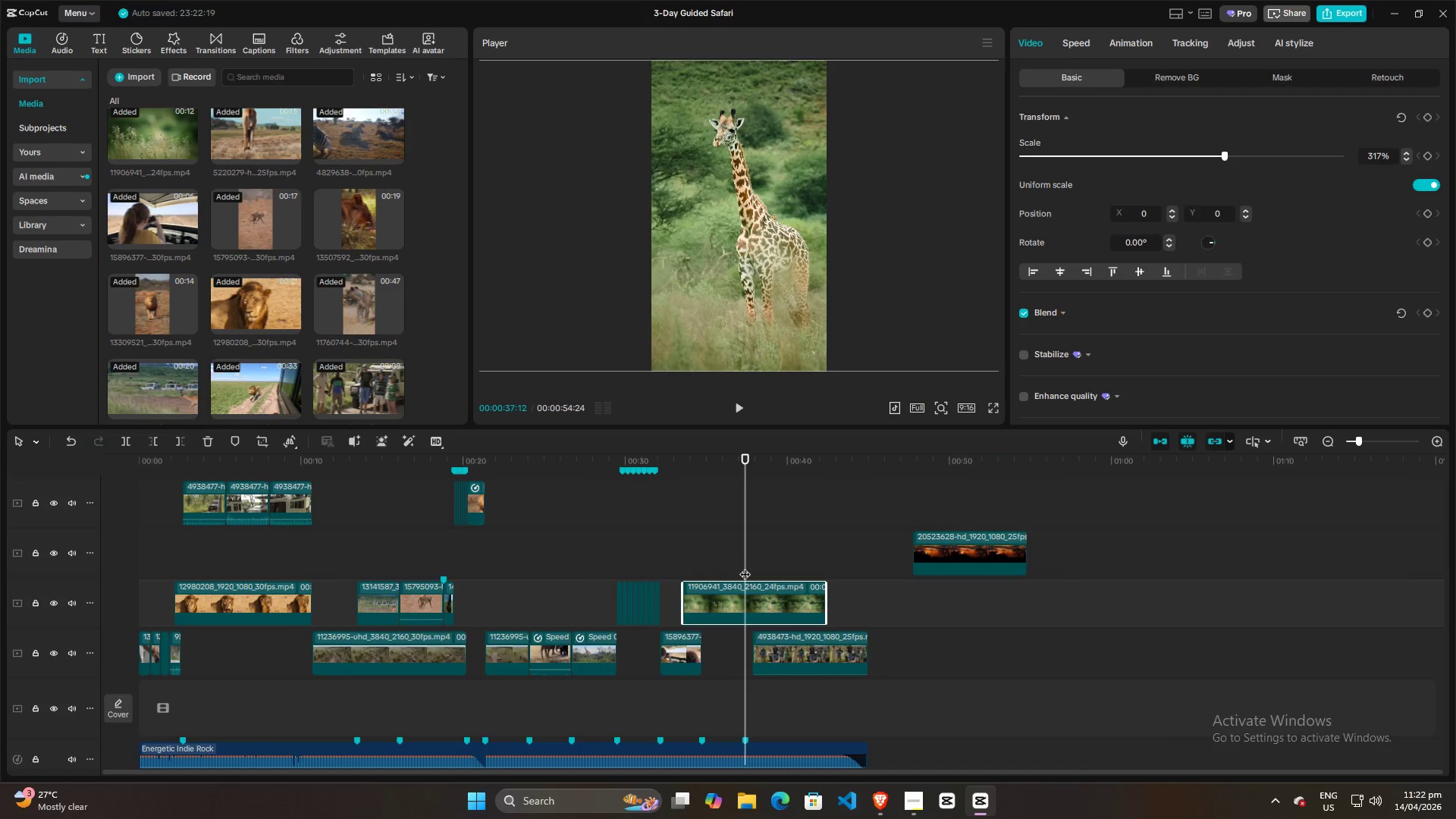 
left_click([724, 603])
 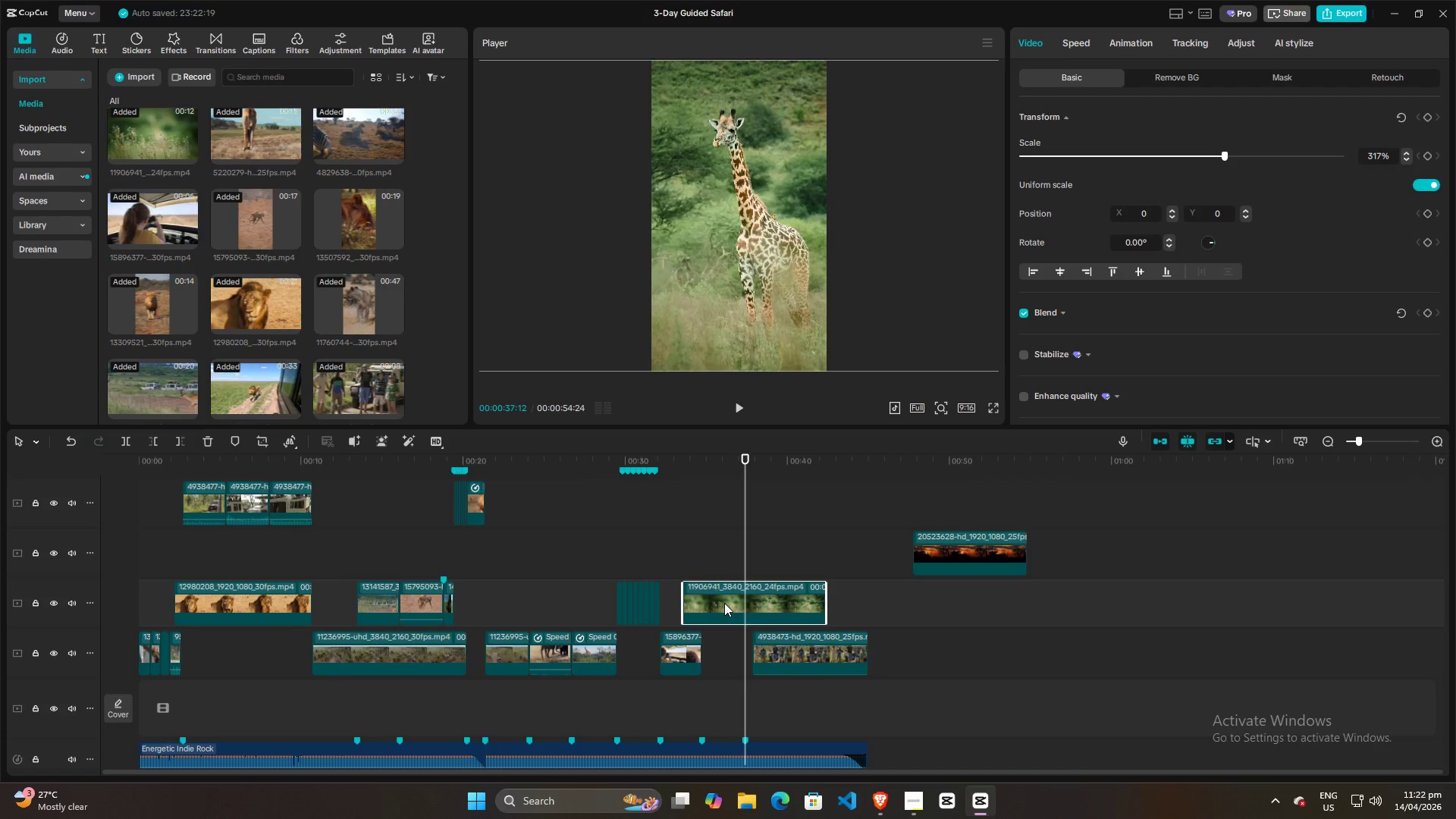 
key(W)
 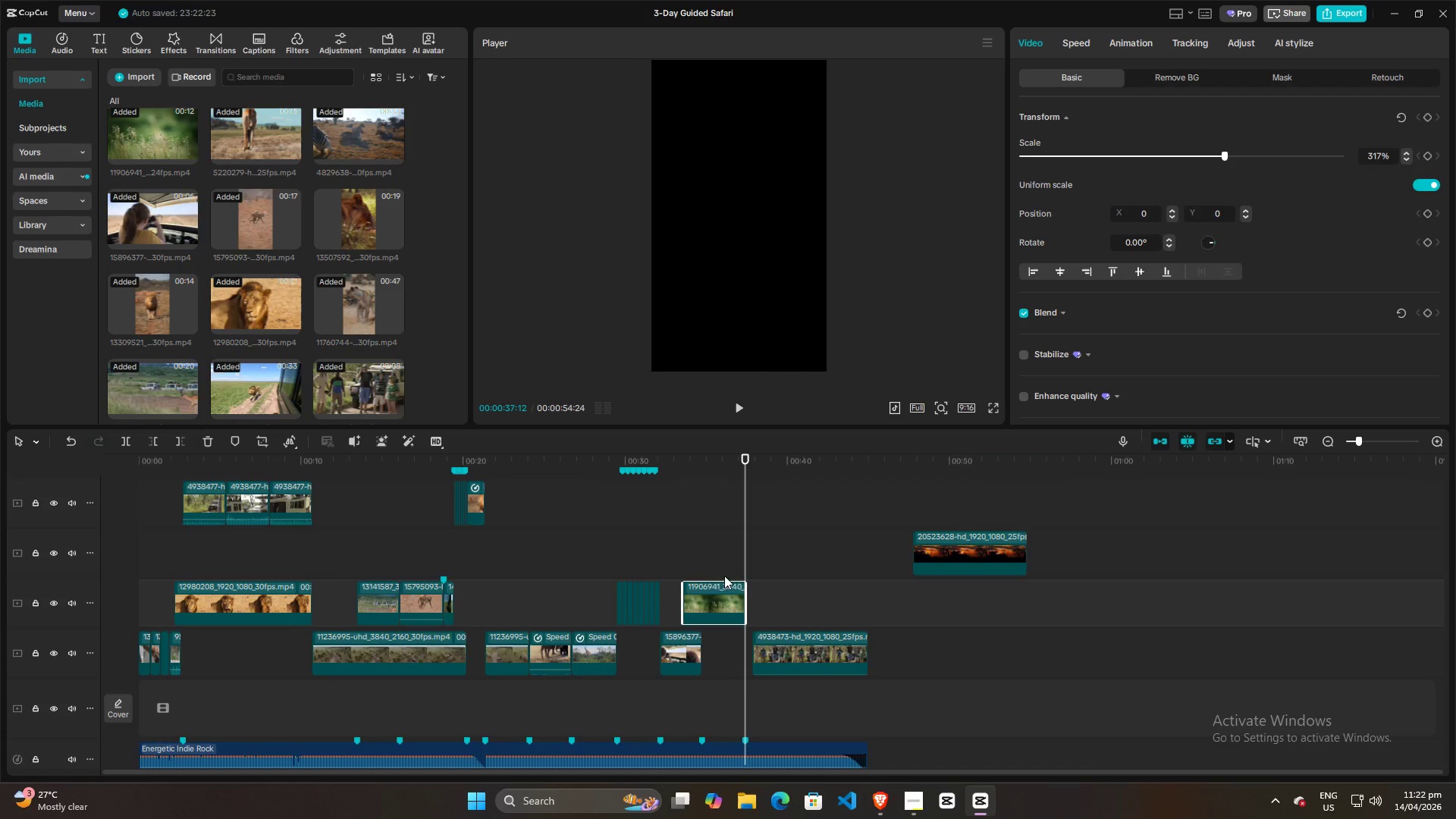 
left_click_drag(start_coordinate=[714, 599], to_coordinate=[716, 604])
 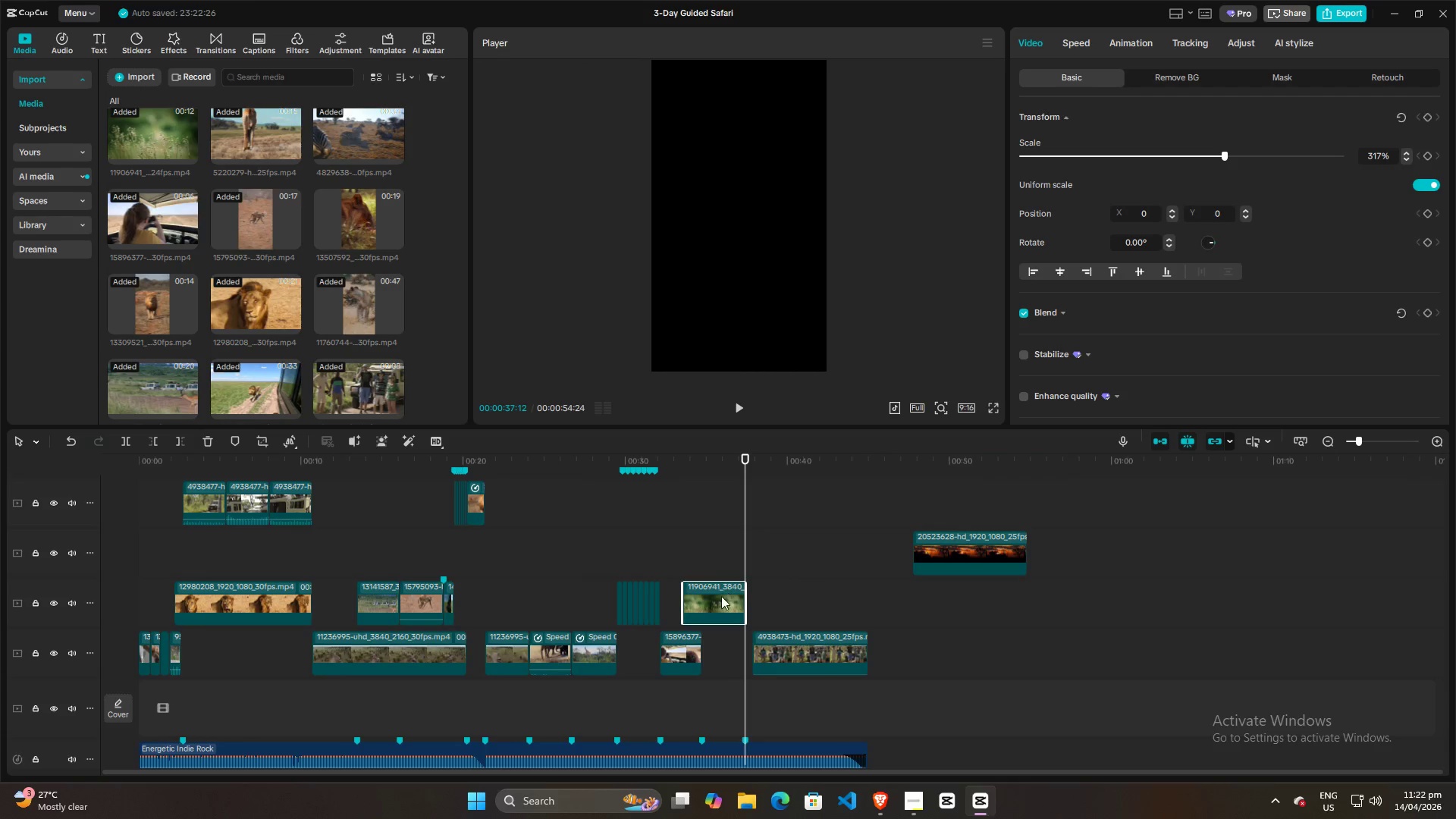 
left_click_drag(start_coordinate=[721, 598], to_coordinate=[727, 600])
 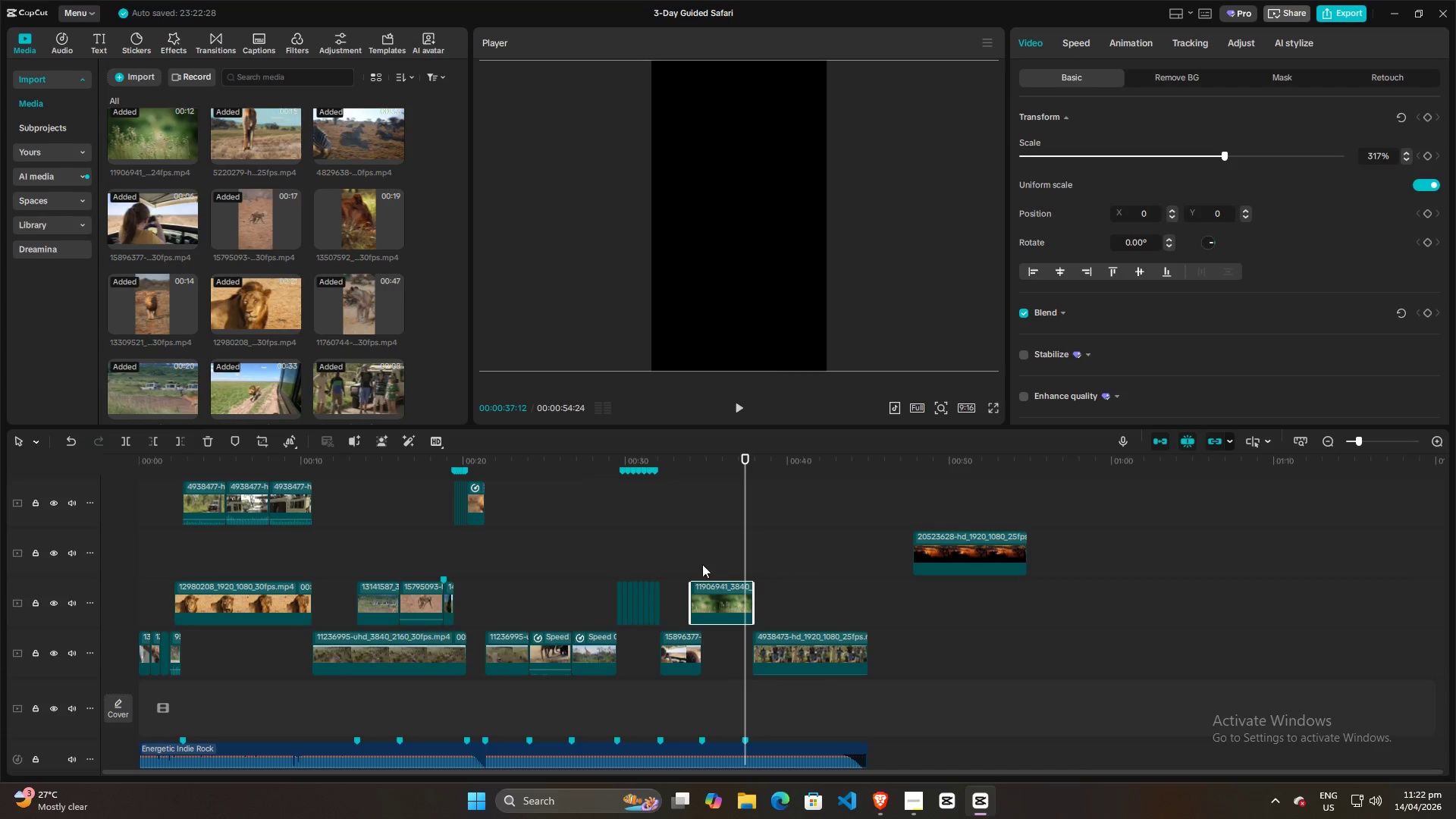 
left_click([692, 559])
 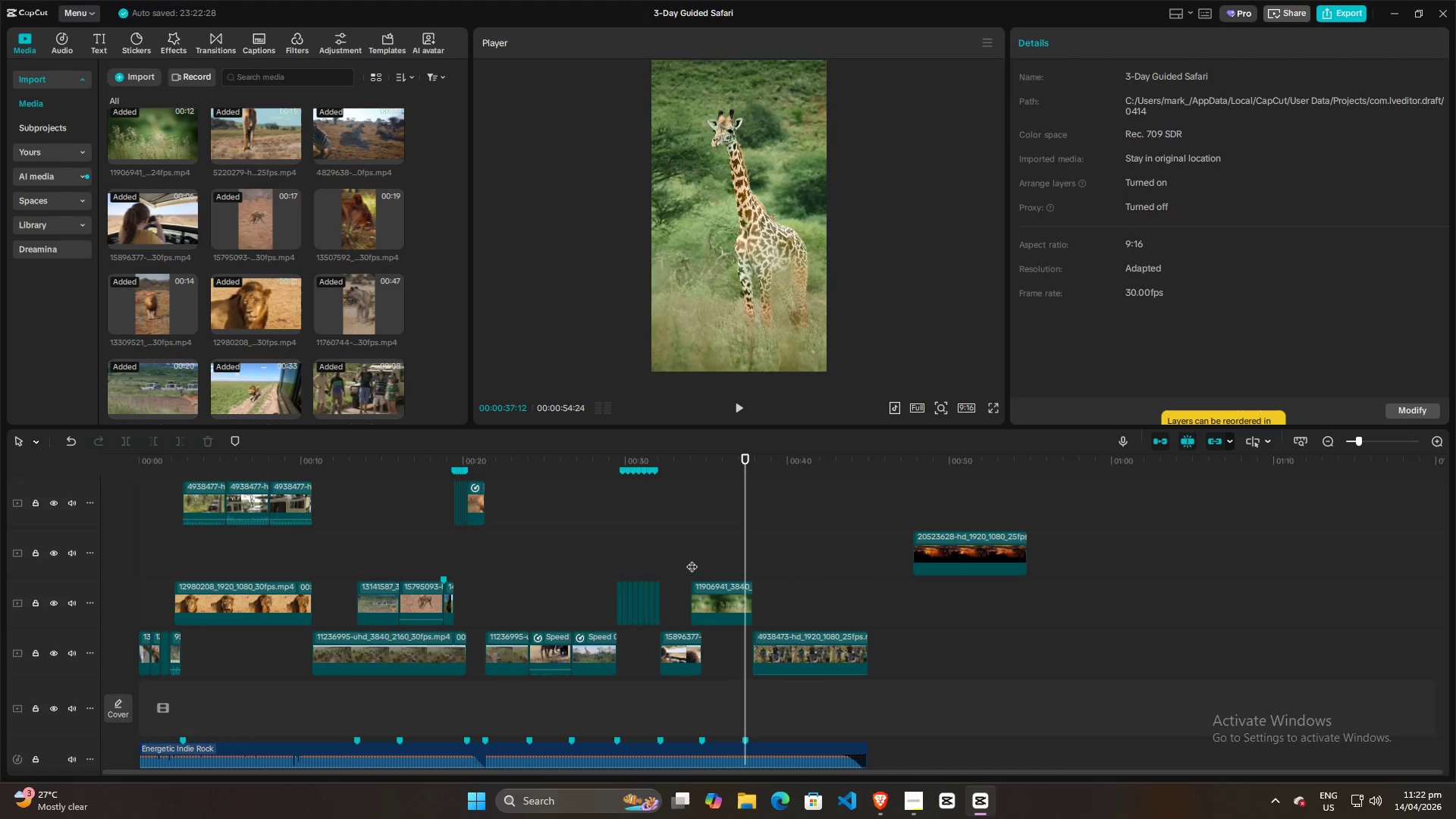 
key(Space)
 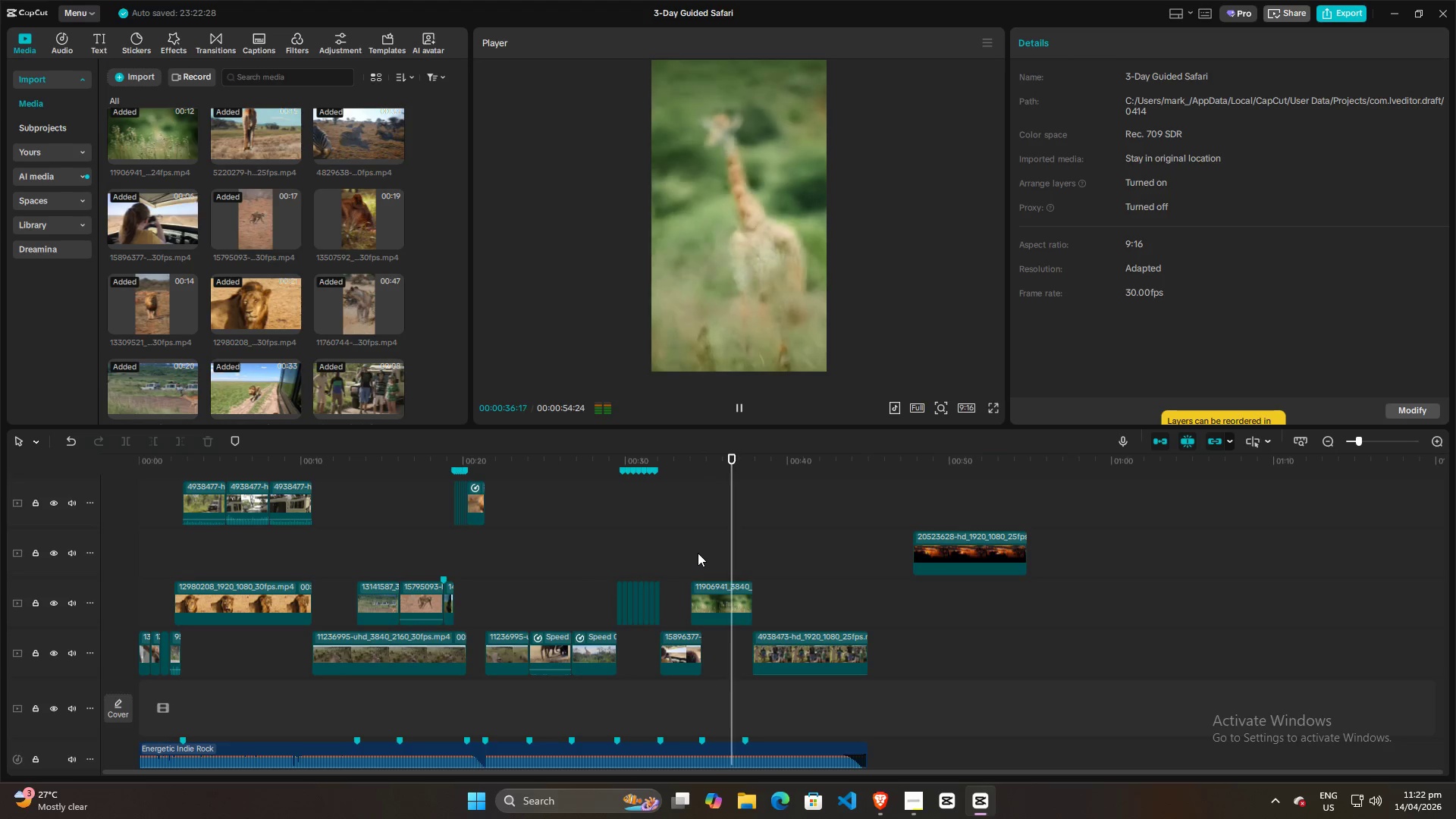 
key(Space)
 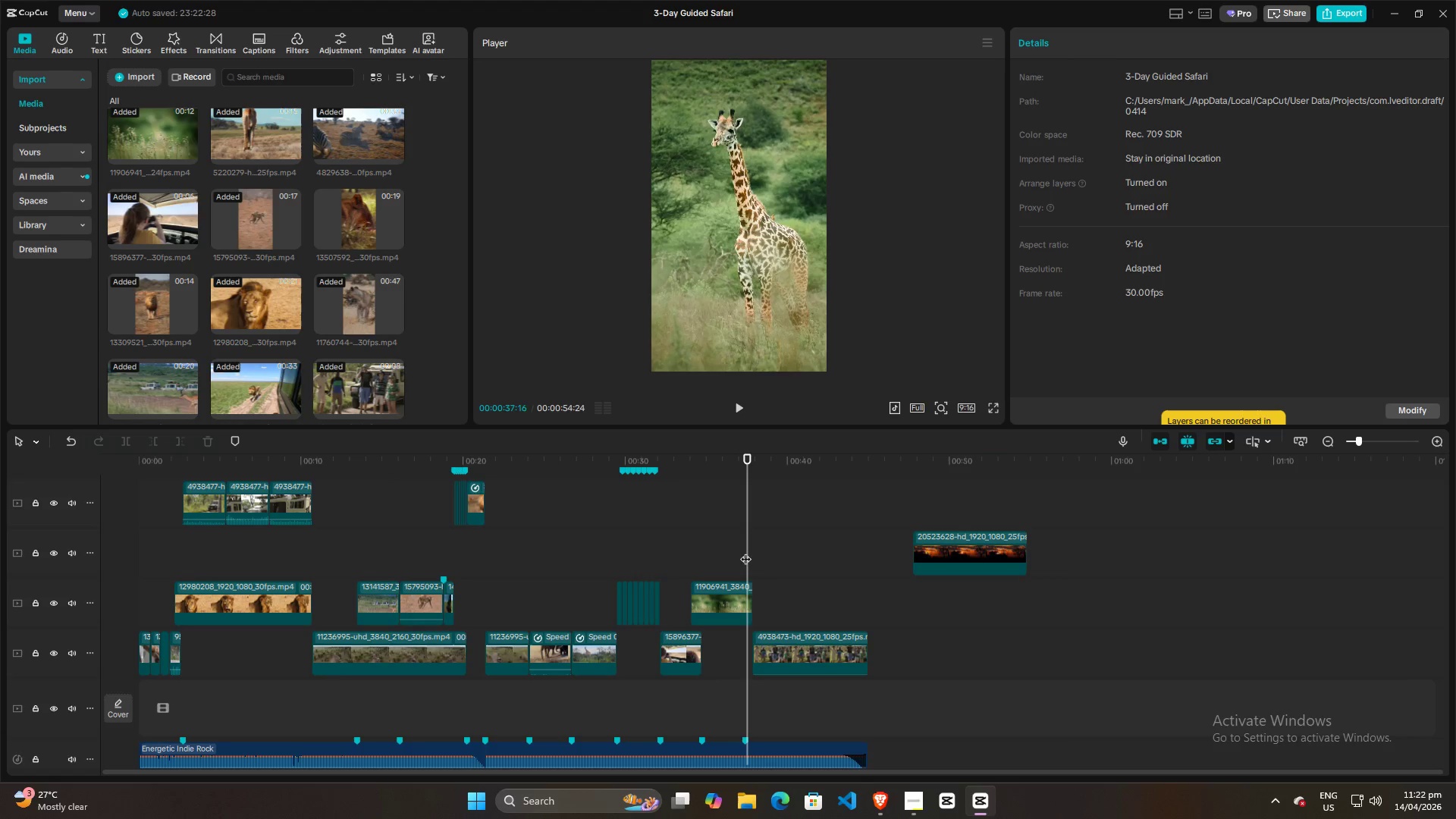 
left_click([745, 551])
 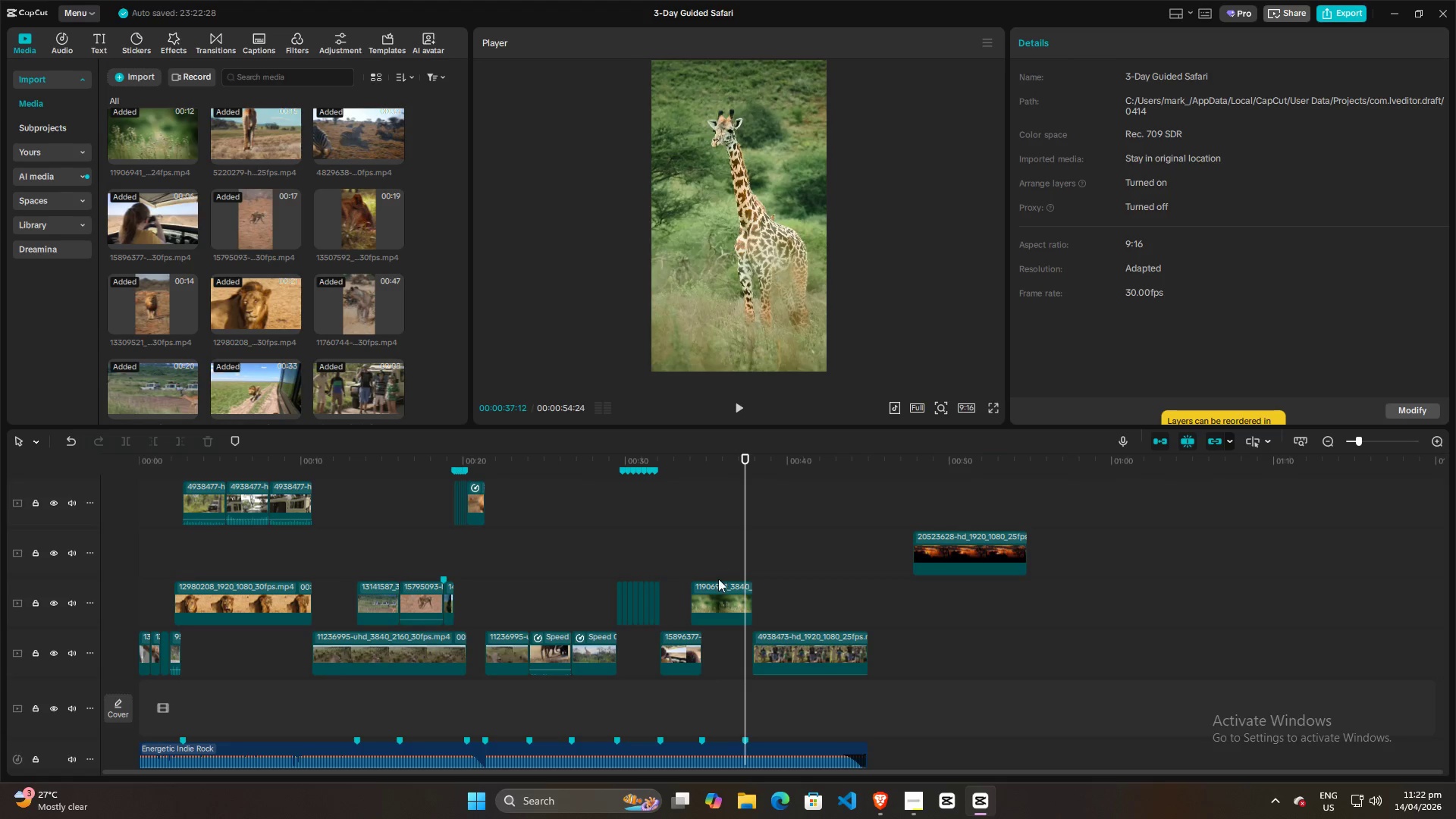 
left_click_drag(start_coordinate=[718, 591], to_coordinate=[708, 593])
 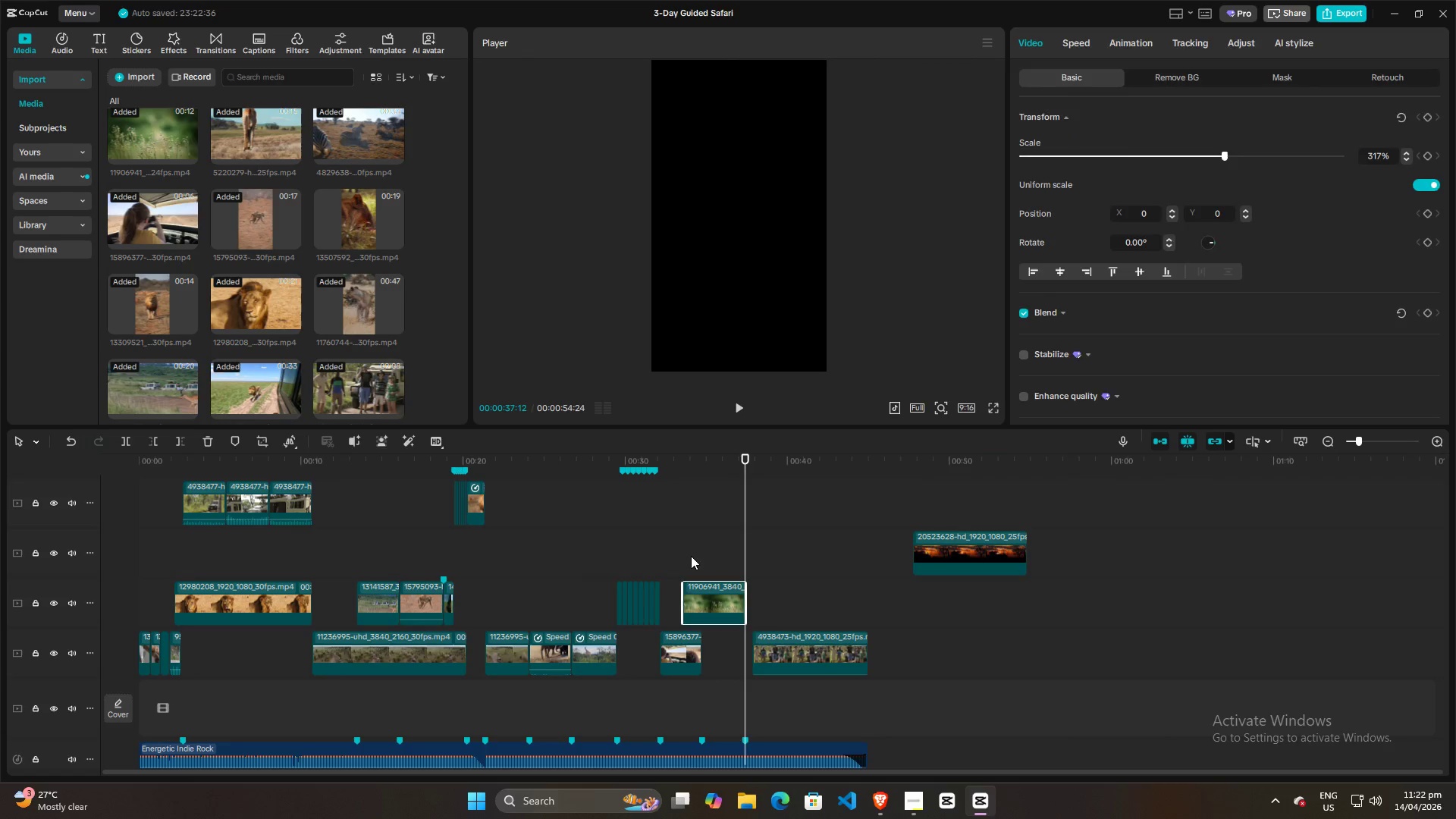 
left_click([691, 556])
 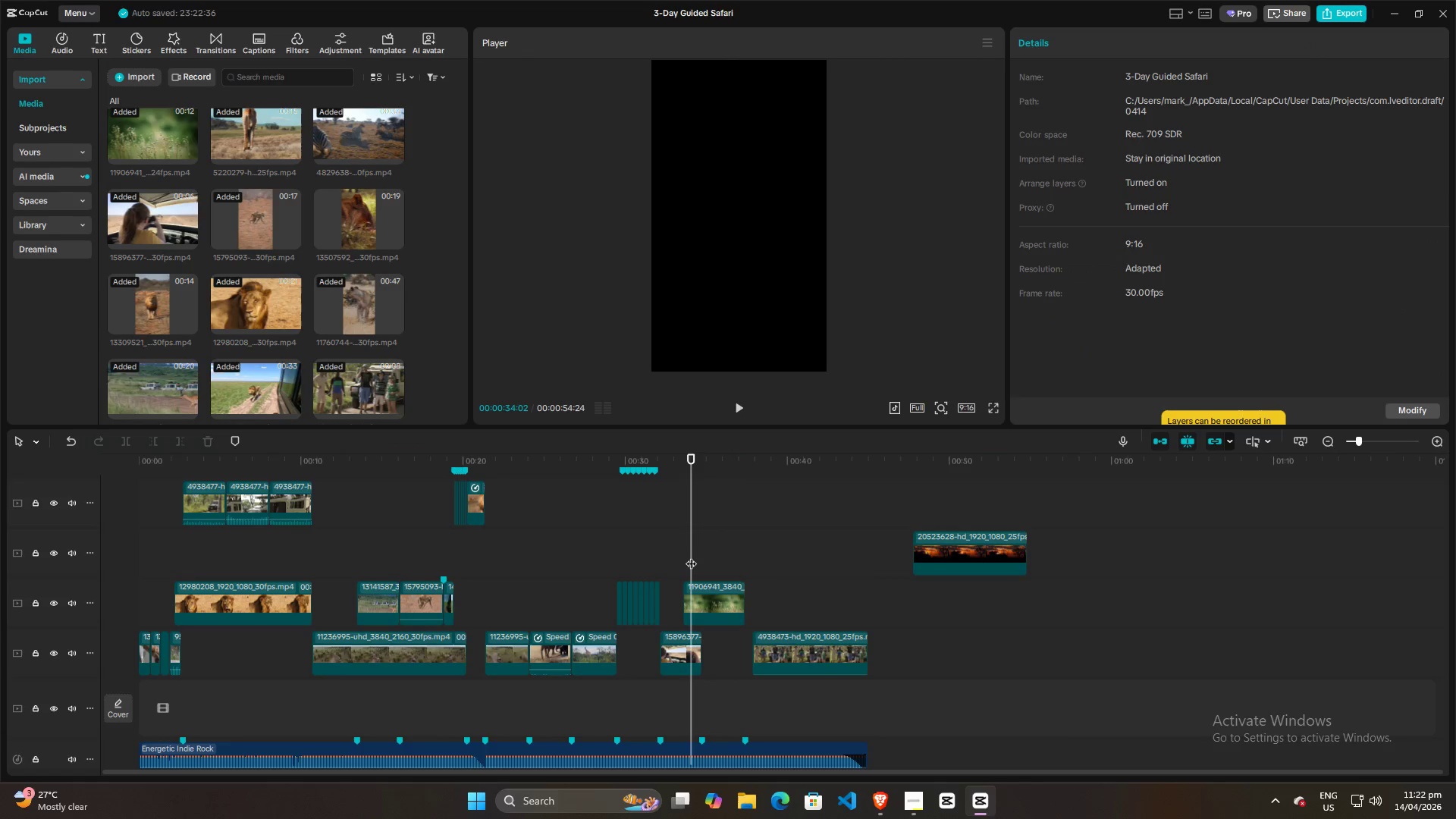 
key(Space)
 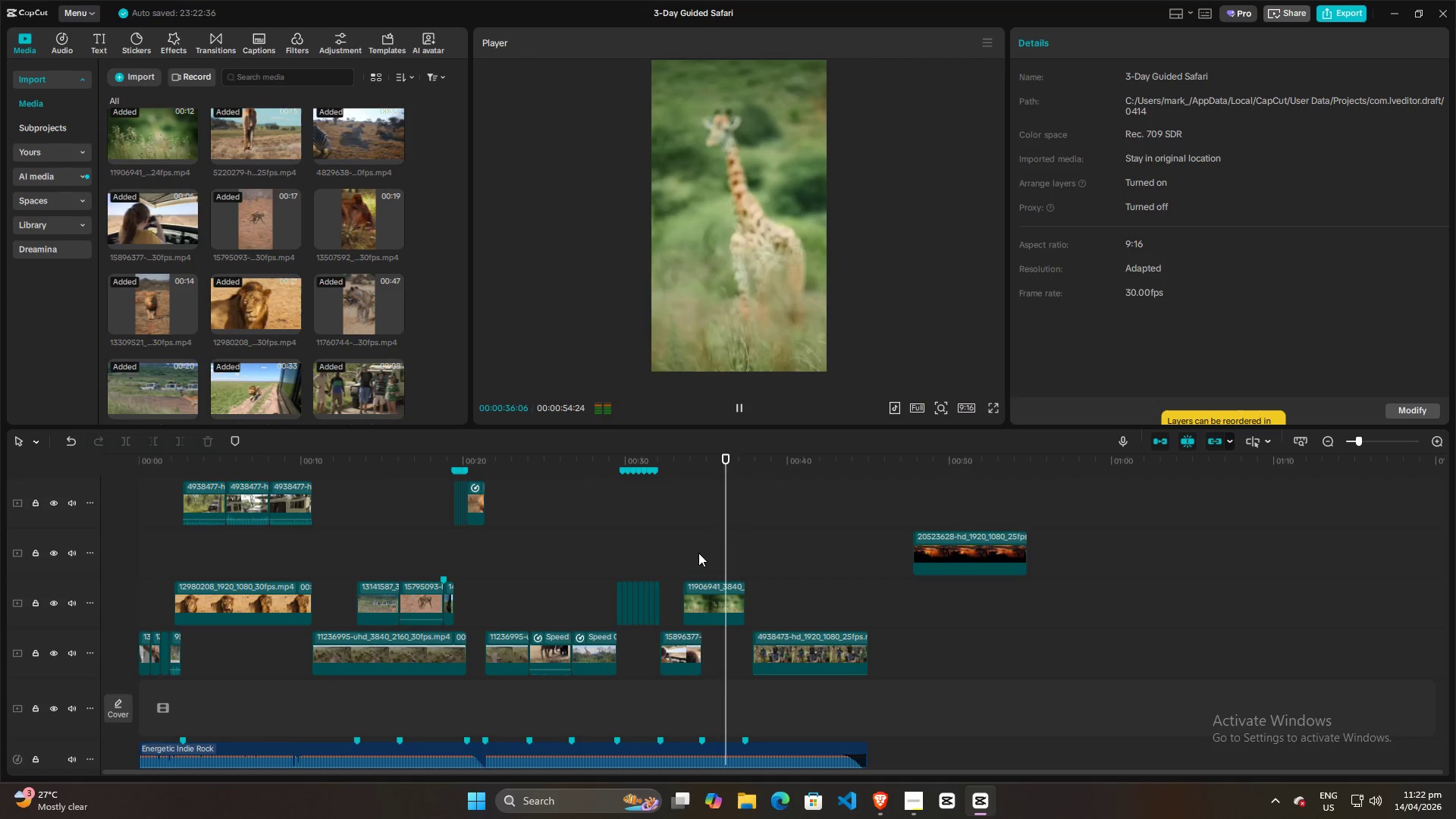 
key(Space)
 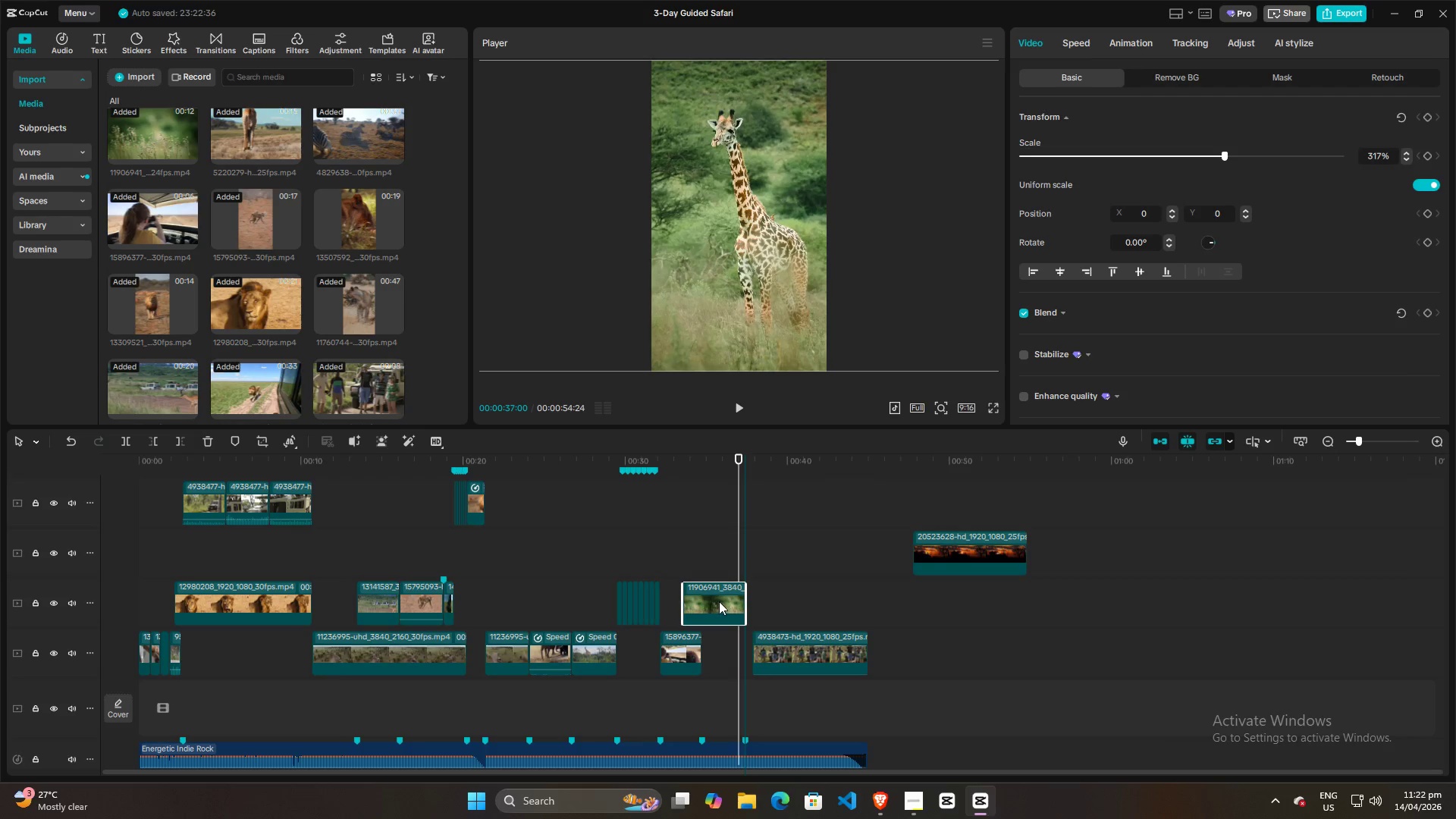 
left_click([715, 569])
 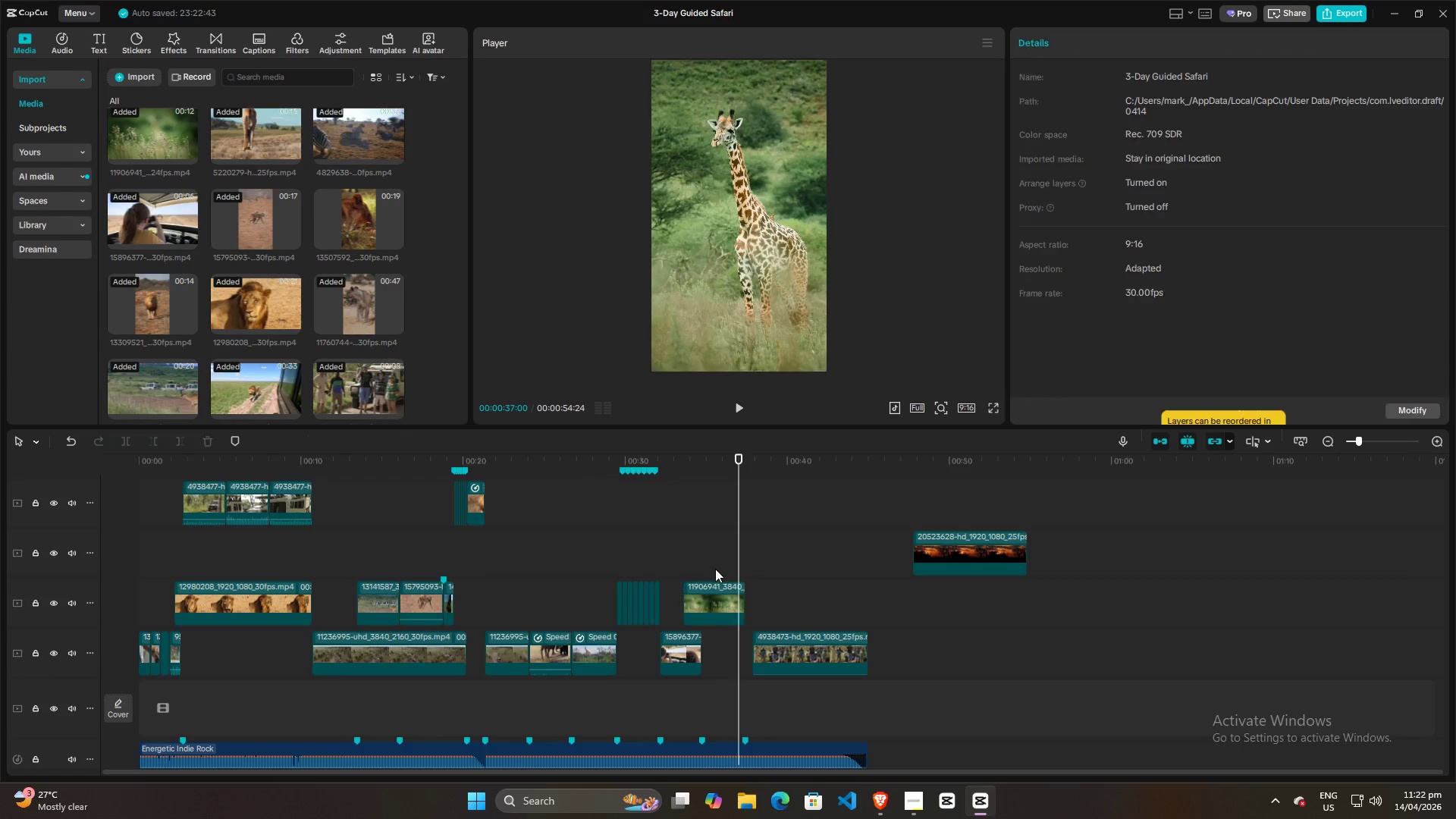 
key(Space)
 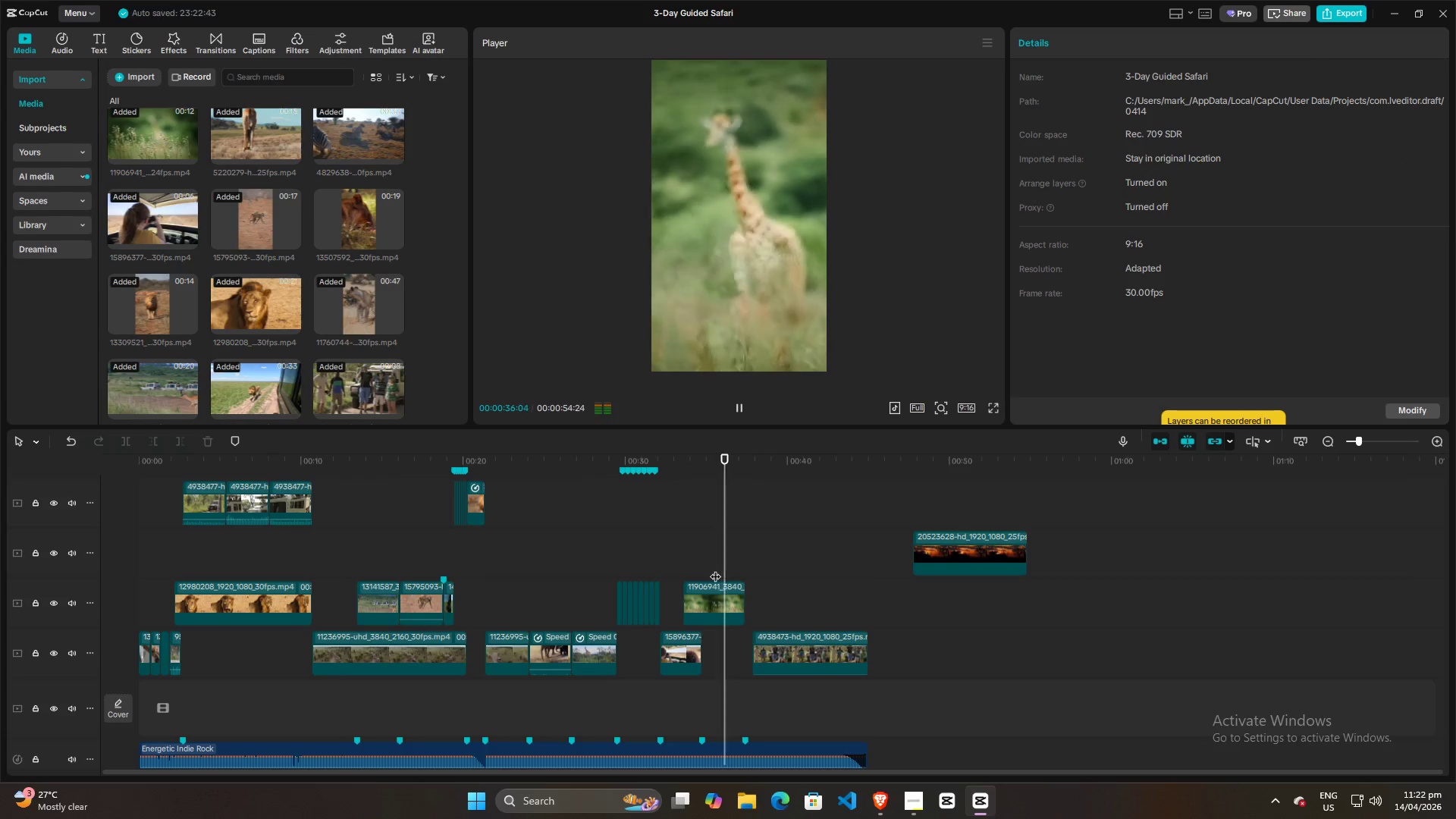 
key(Space)
 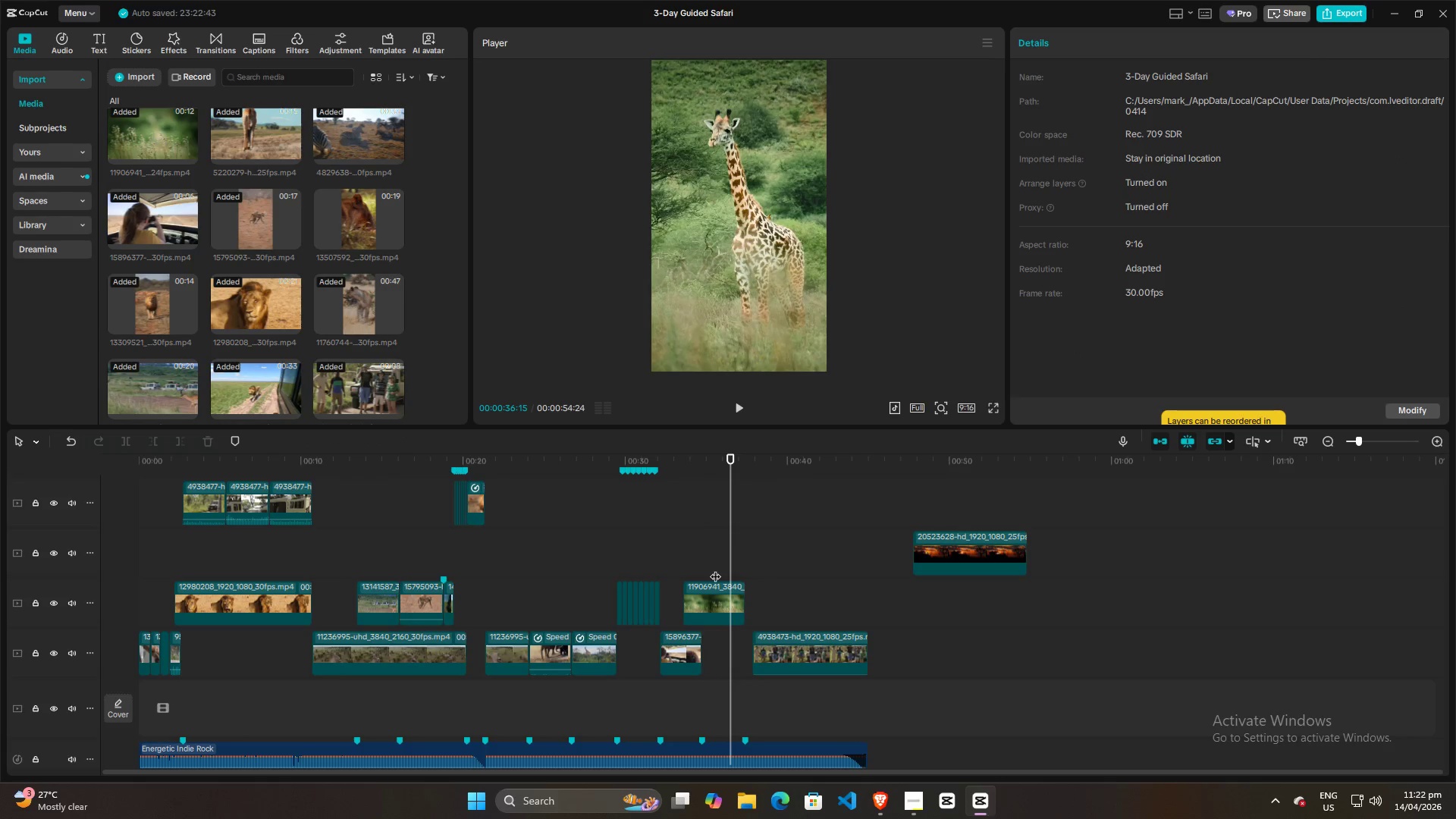 
key(Space)
 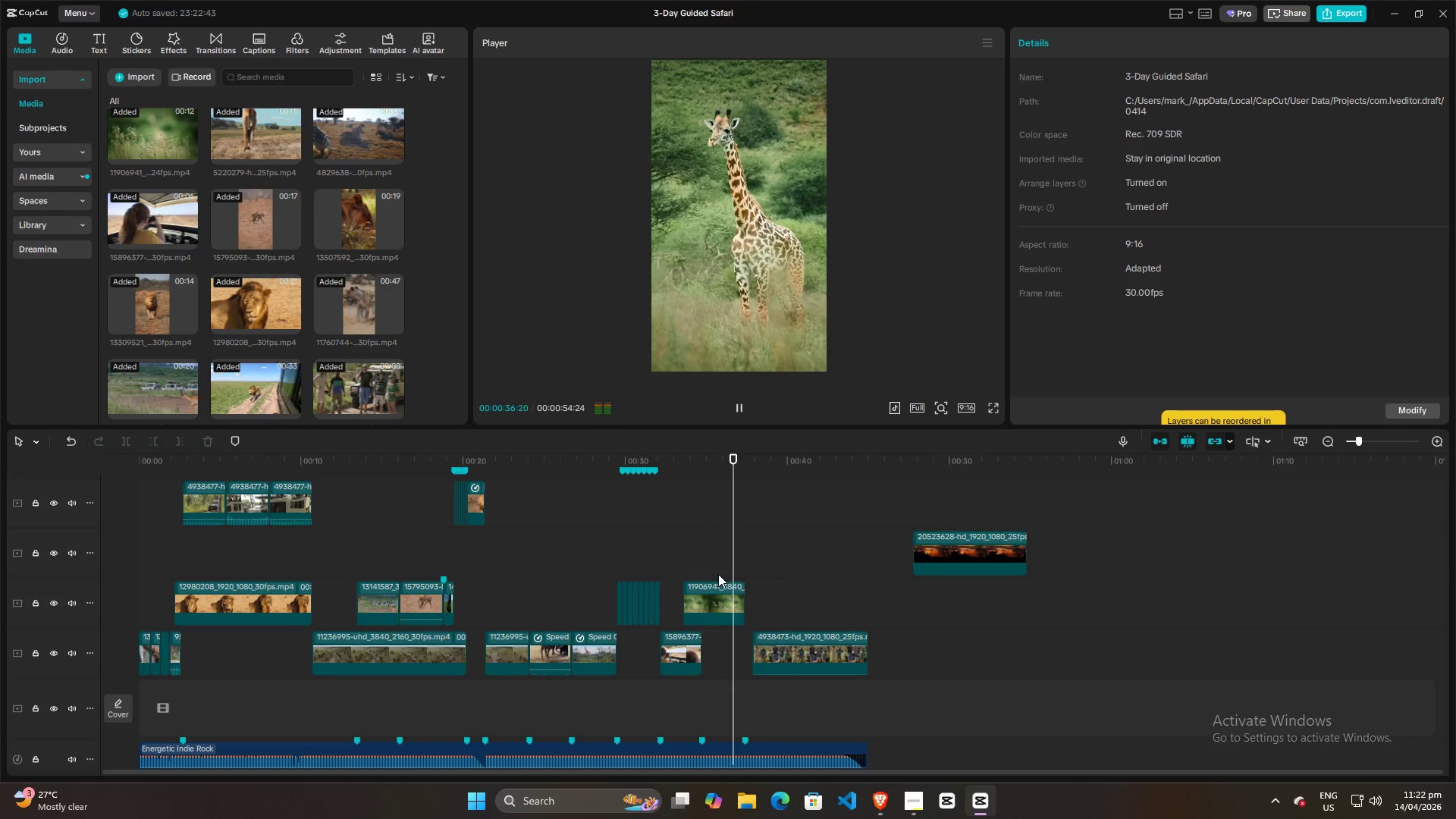 
key(Space)
 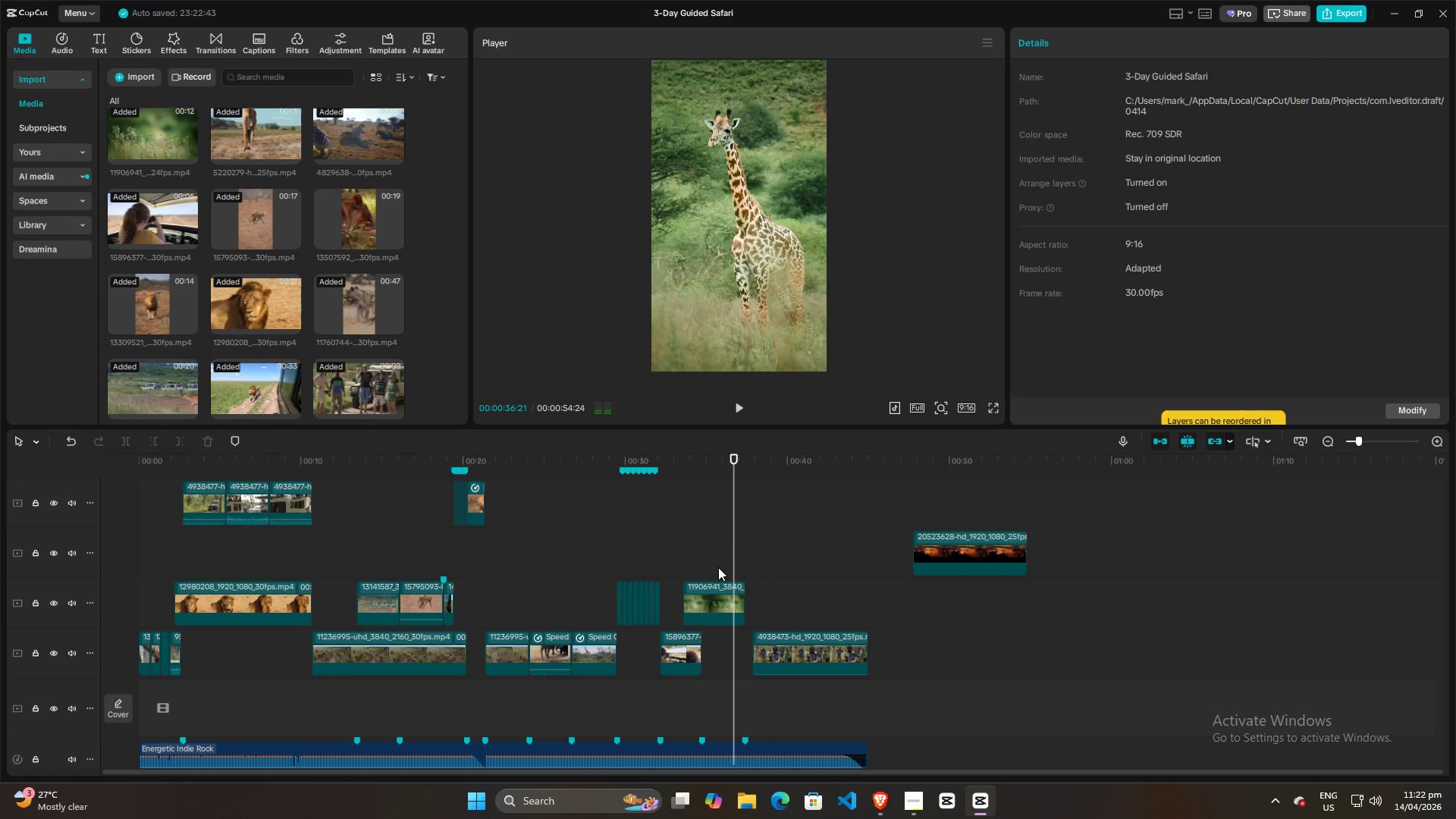 
left_click([718, 567])
 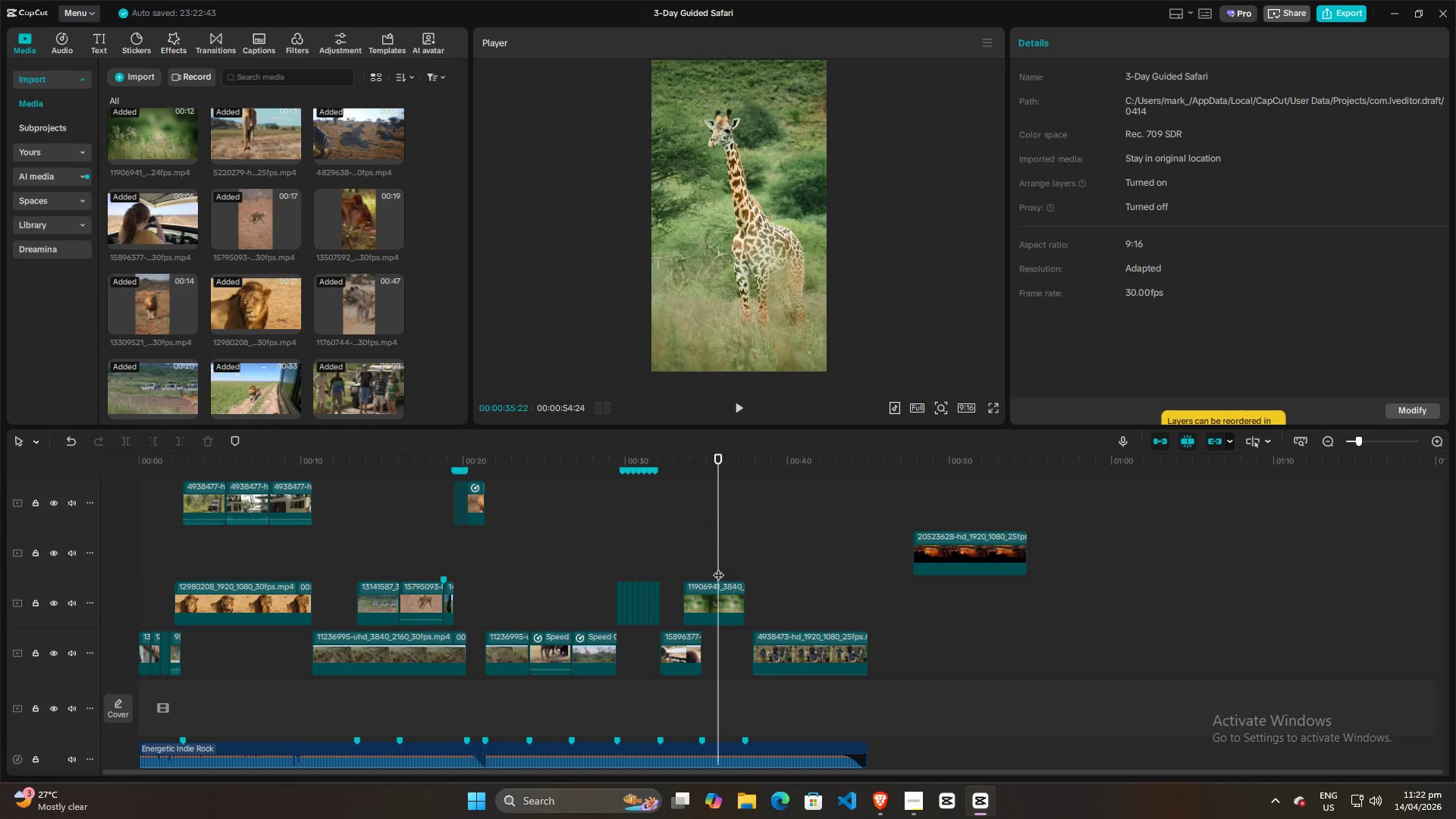 
key(Space)
 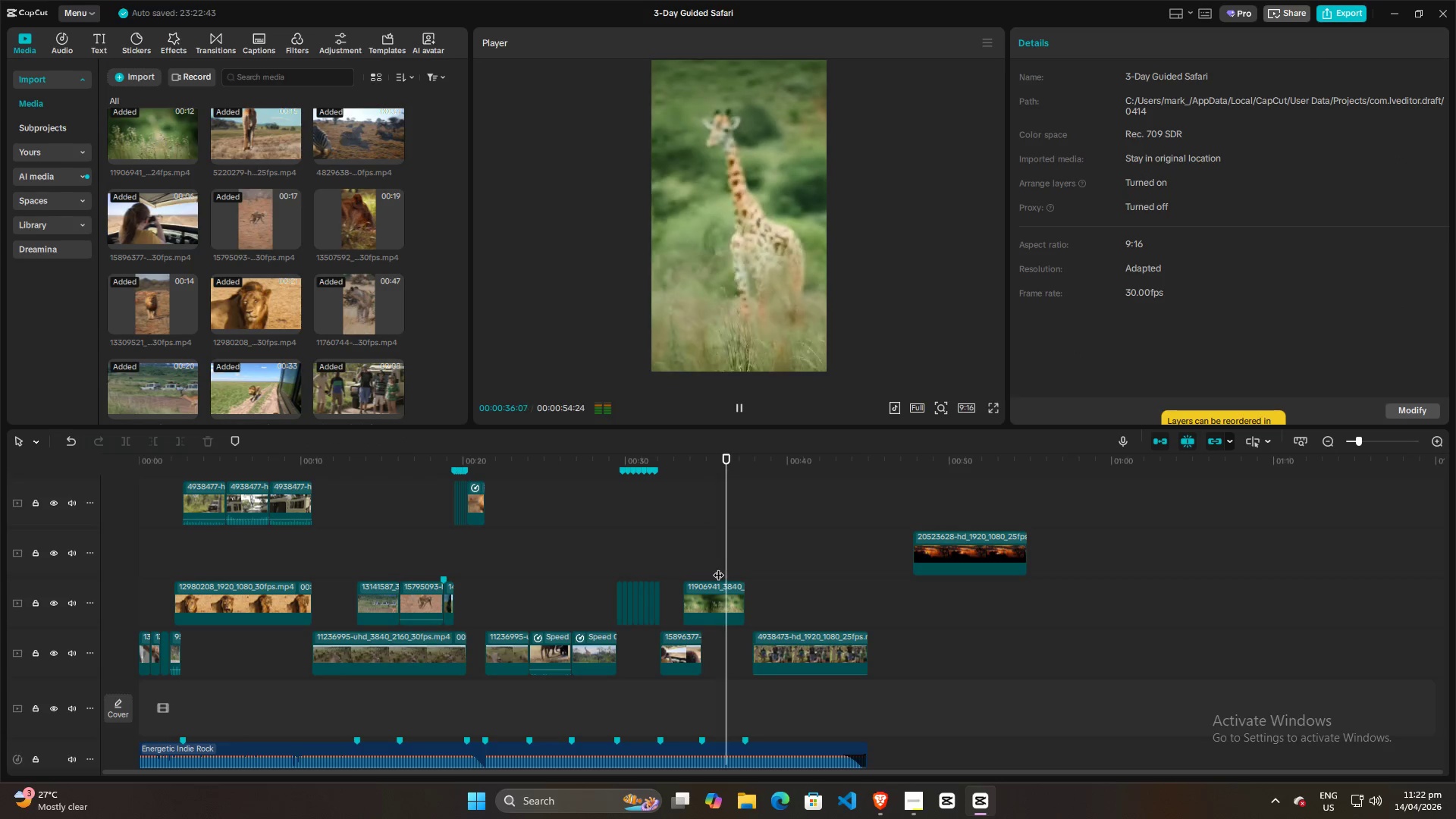 
key(Space)
 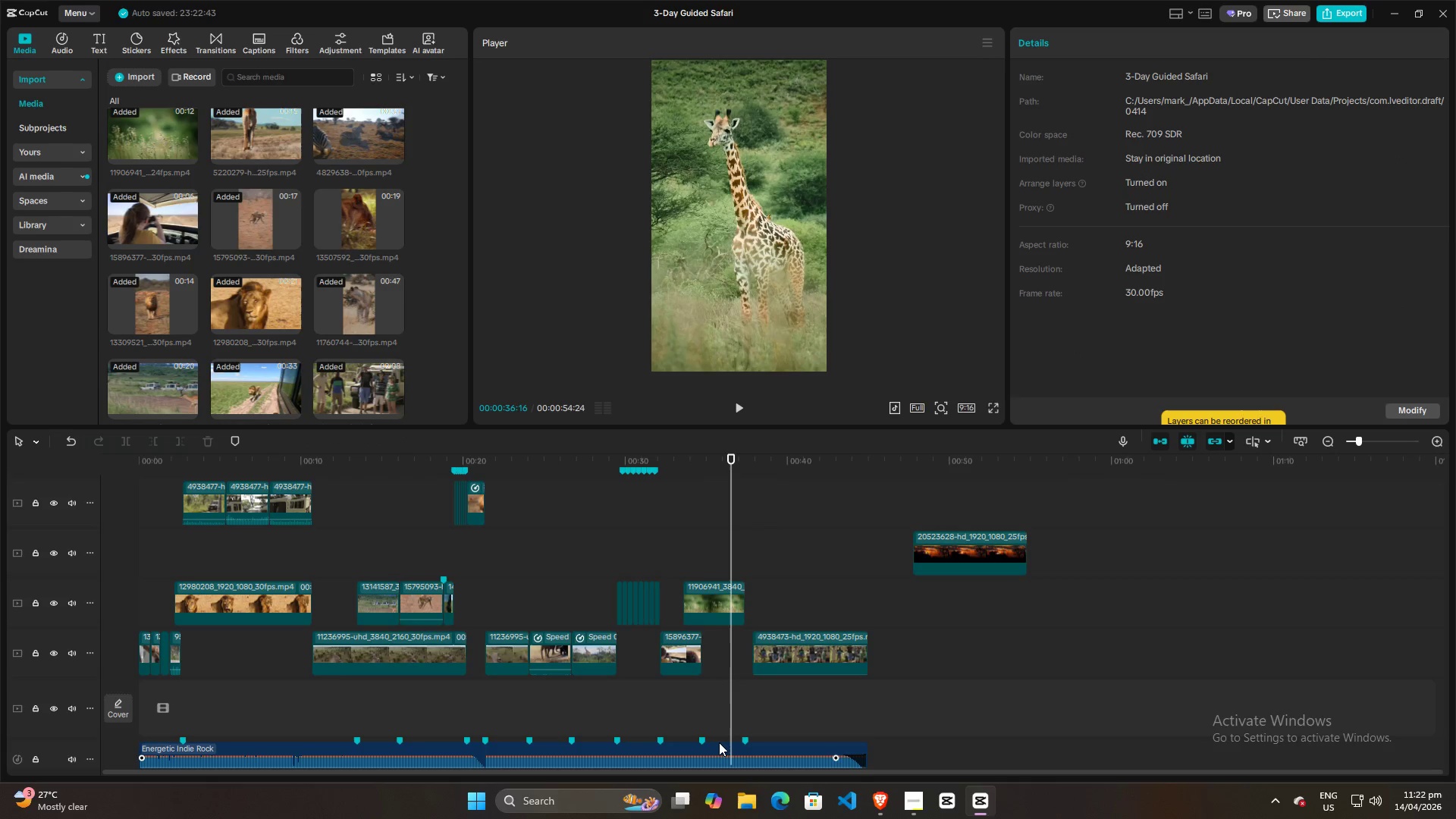 
left_click([719, 742])
 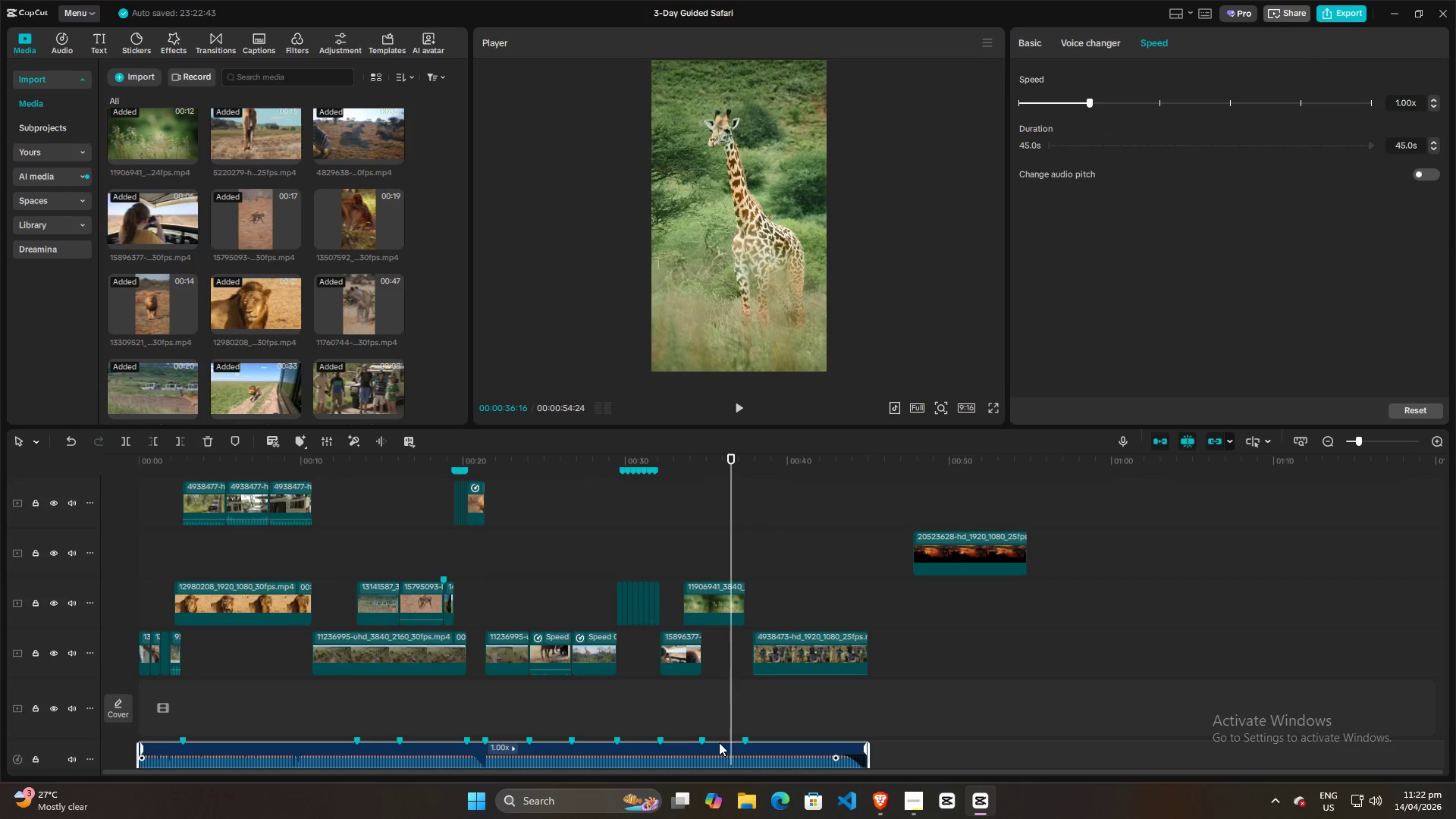 
key(M)
 